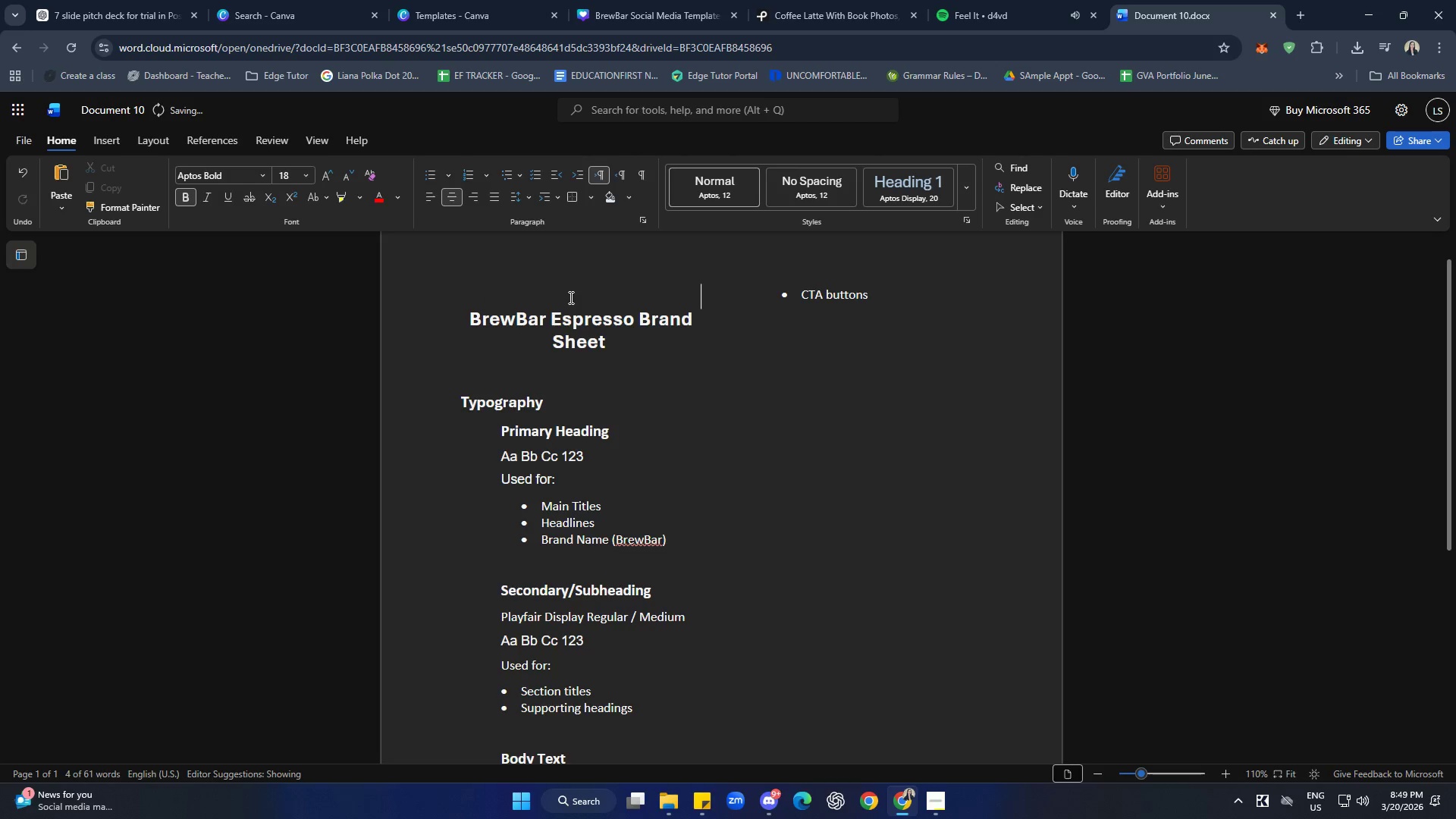 
key(Backspace)
 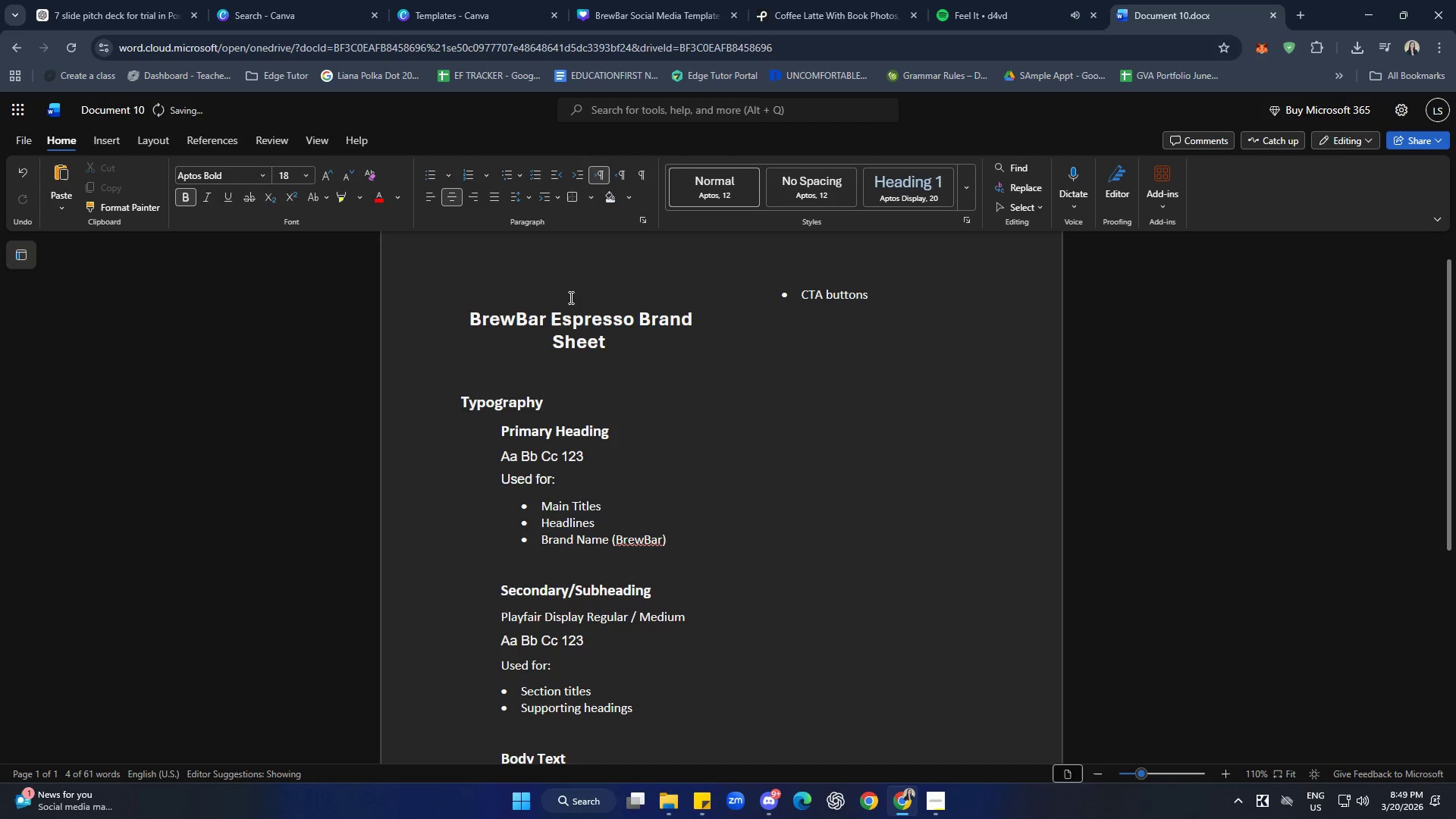 
key(Backspace)
 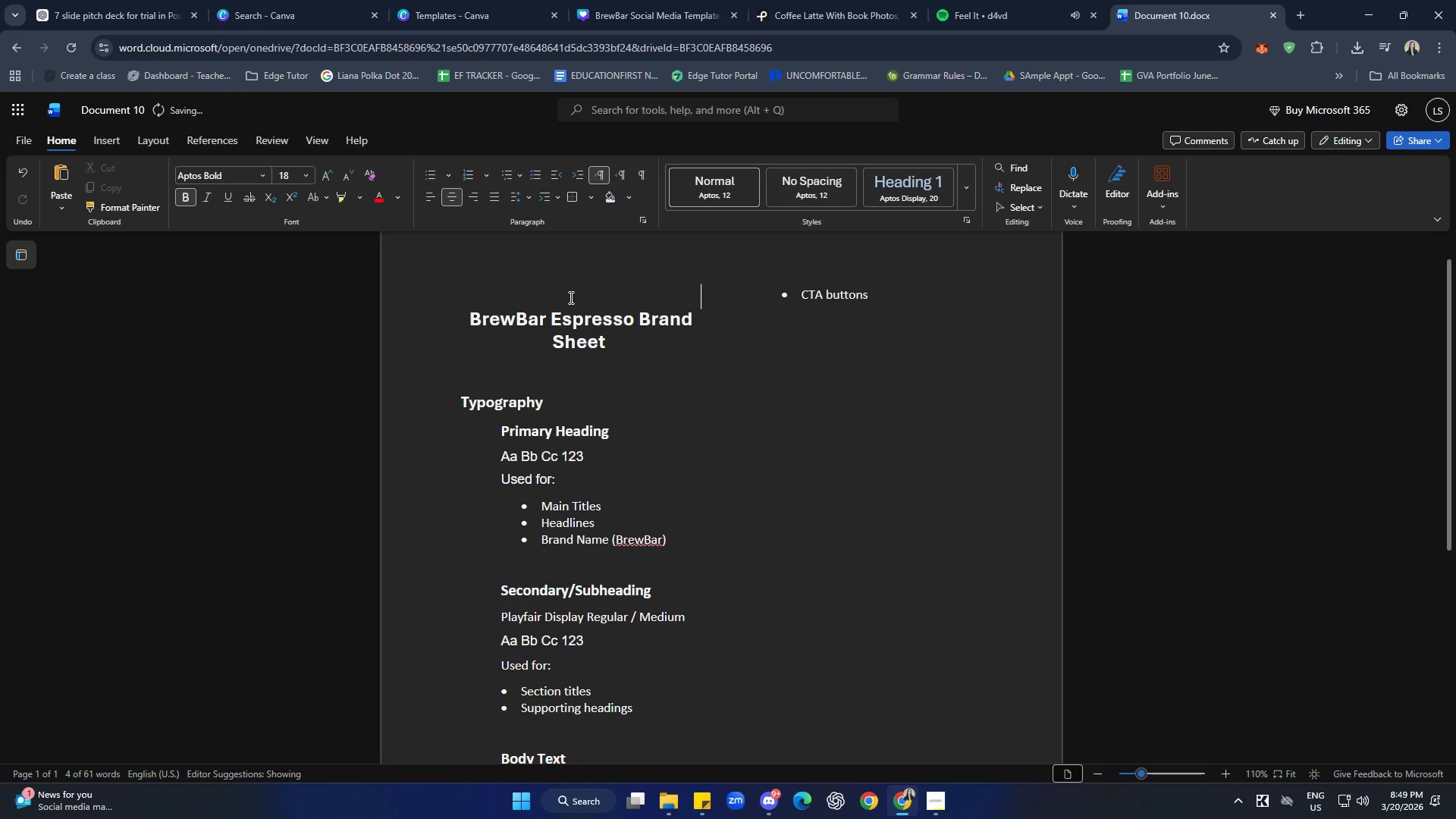 
key(Backspace)
 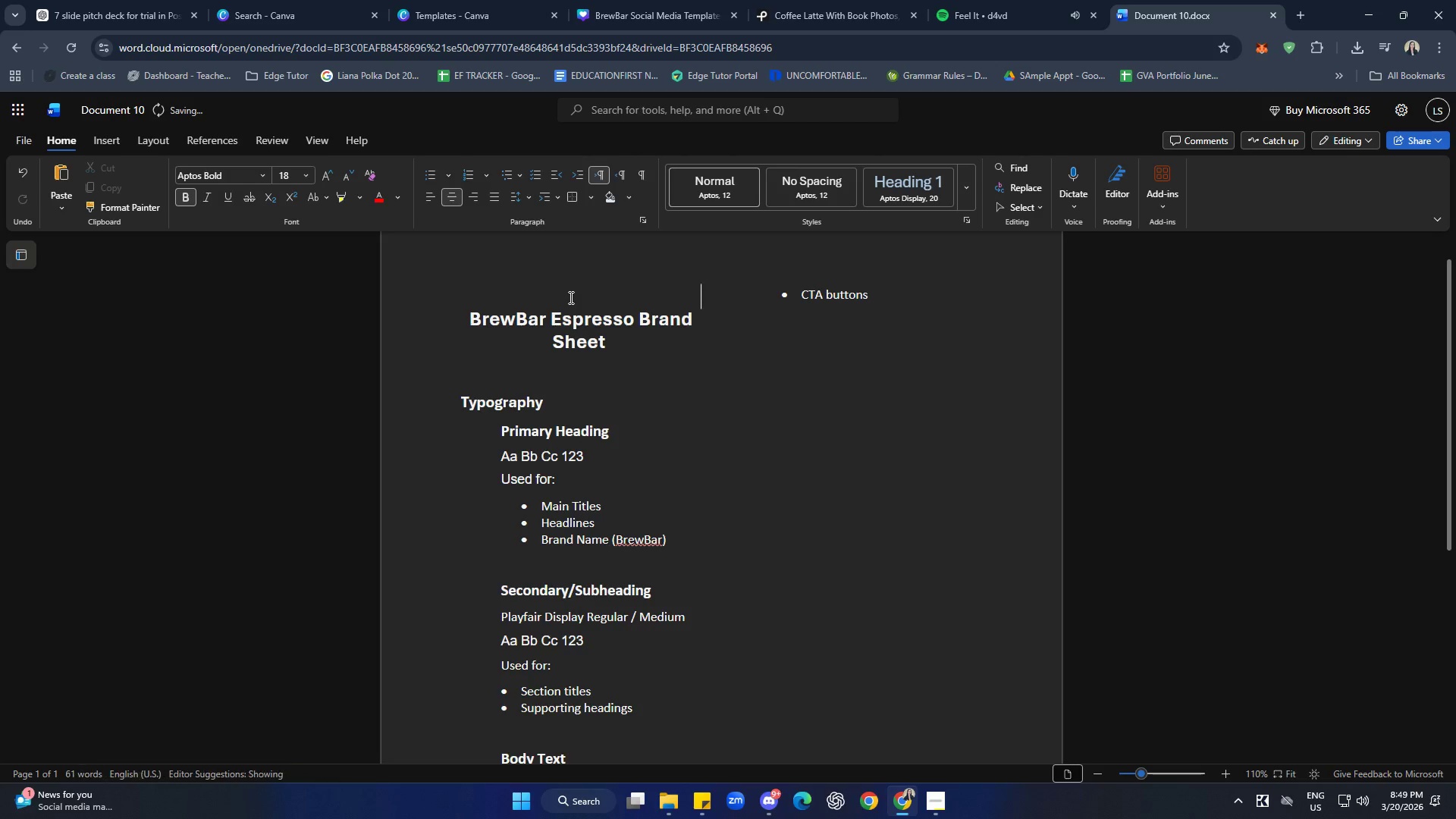 
key(Backspace)
 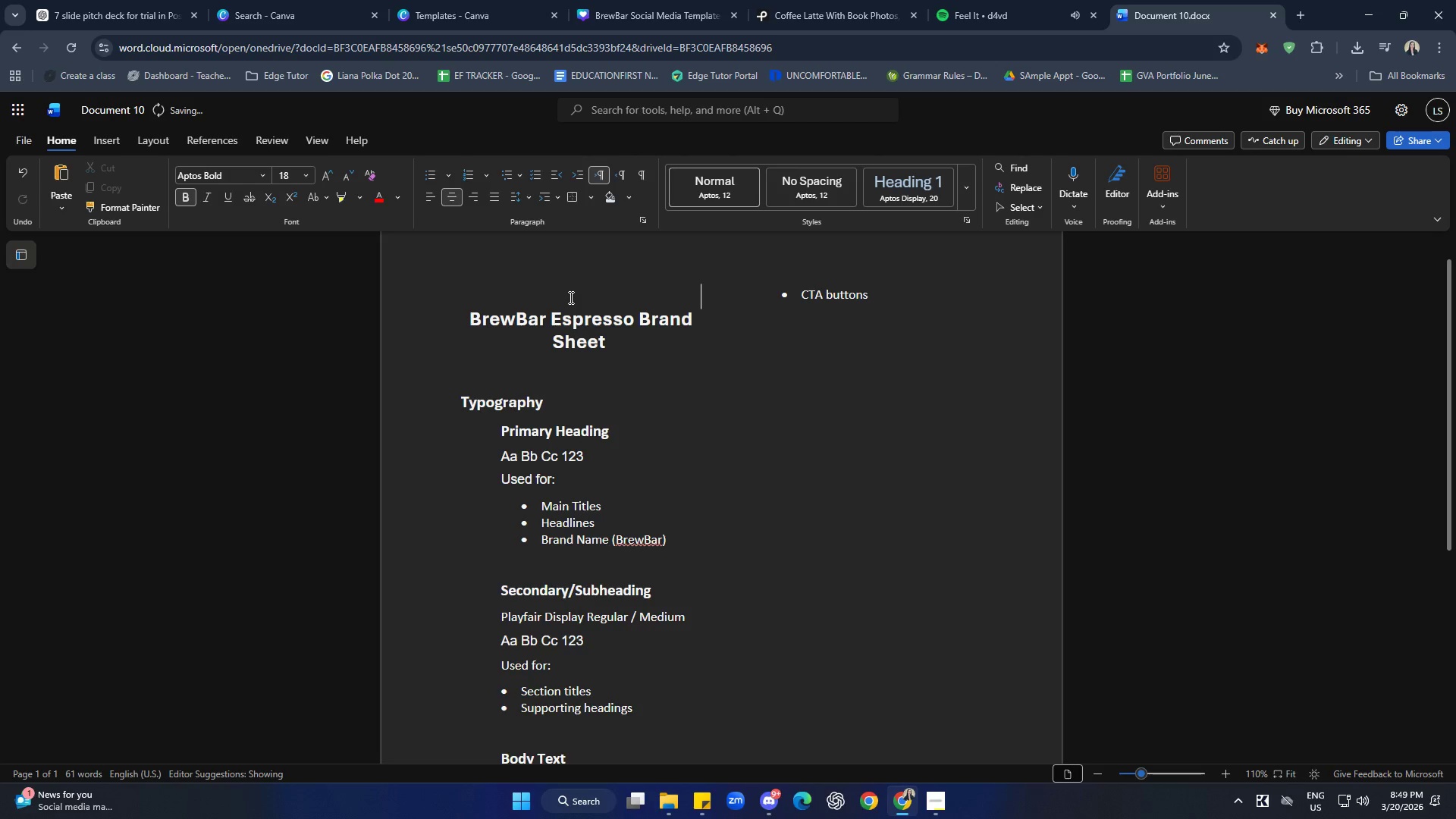 
key(Backspace)
 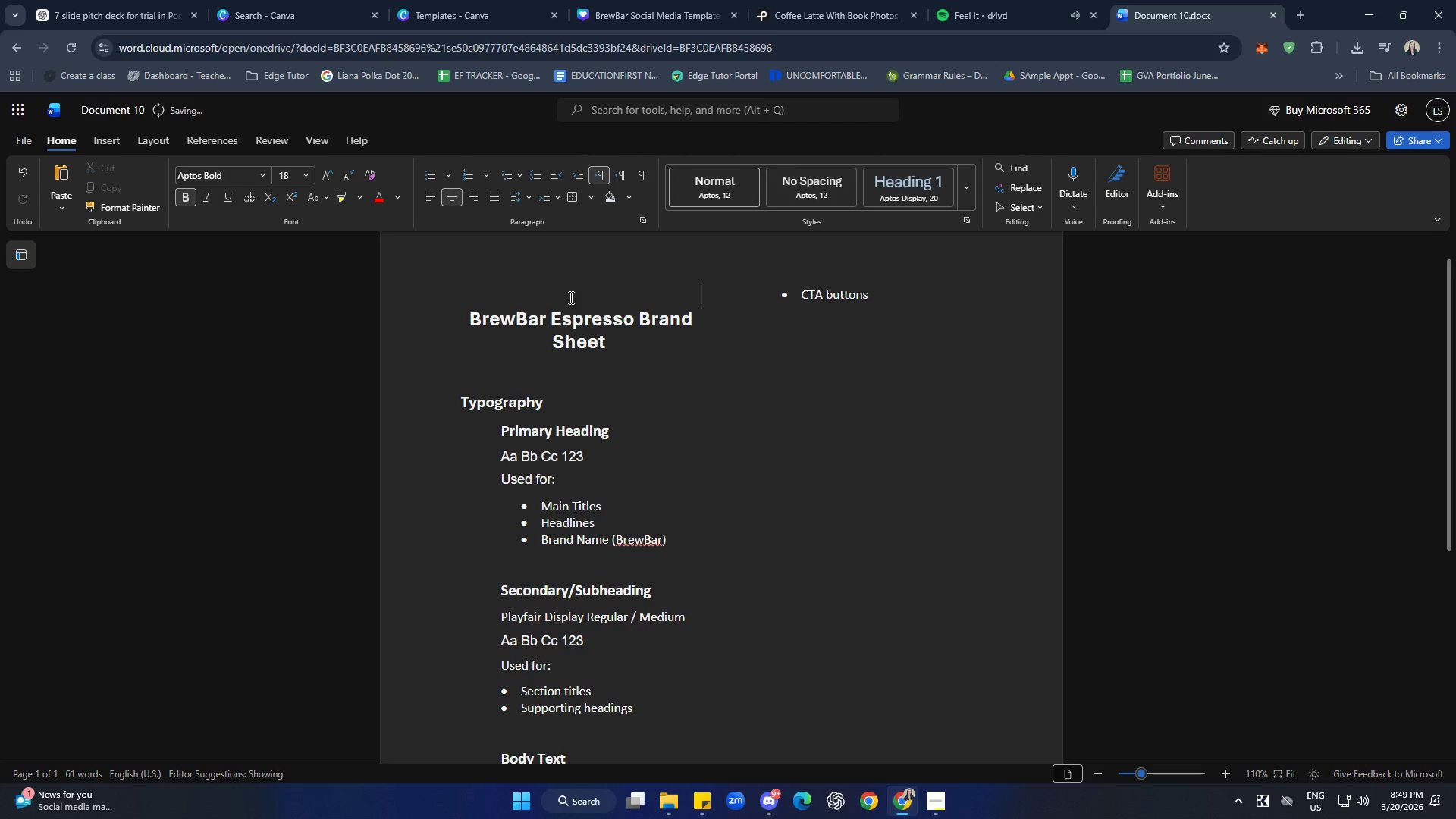 
key(Backspace)
 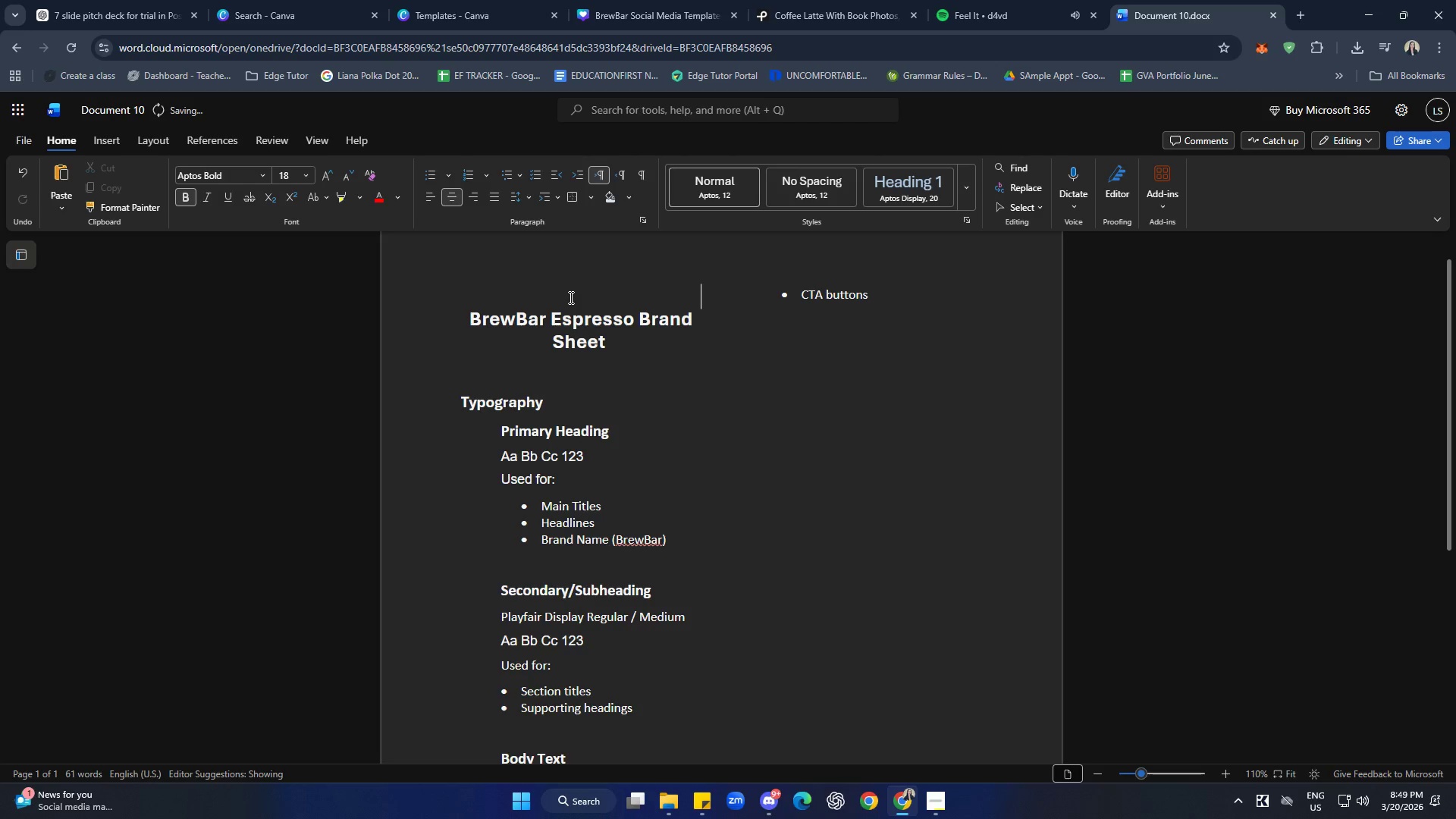 
key(Control+Z)
 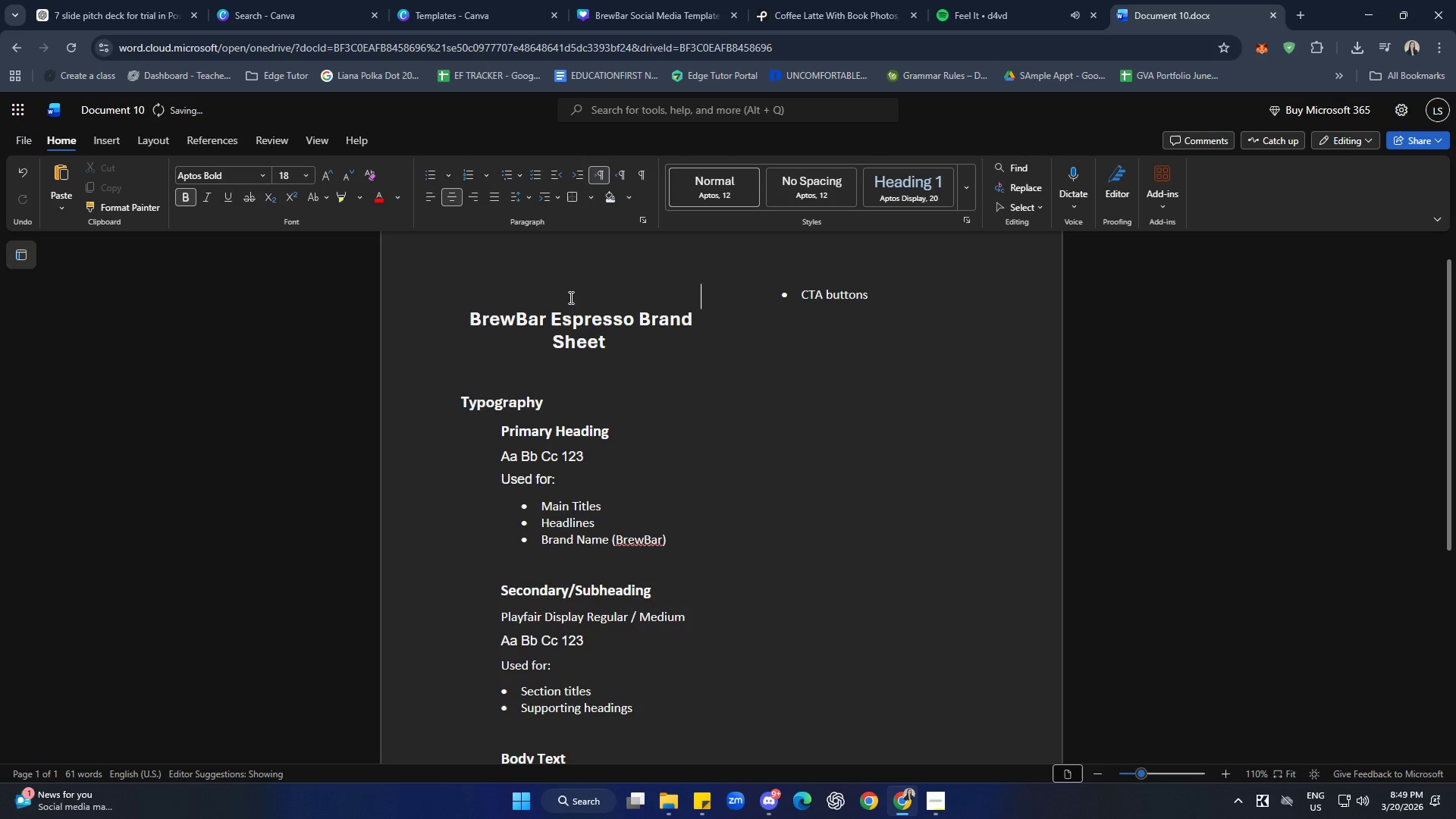 
key(Control+Z)
 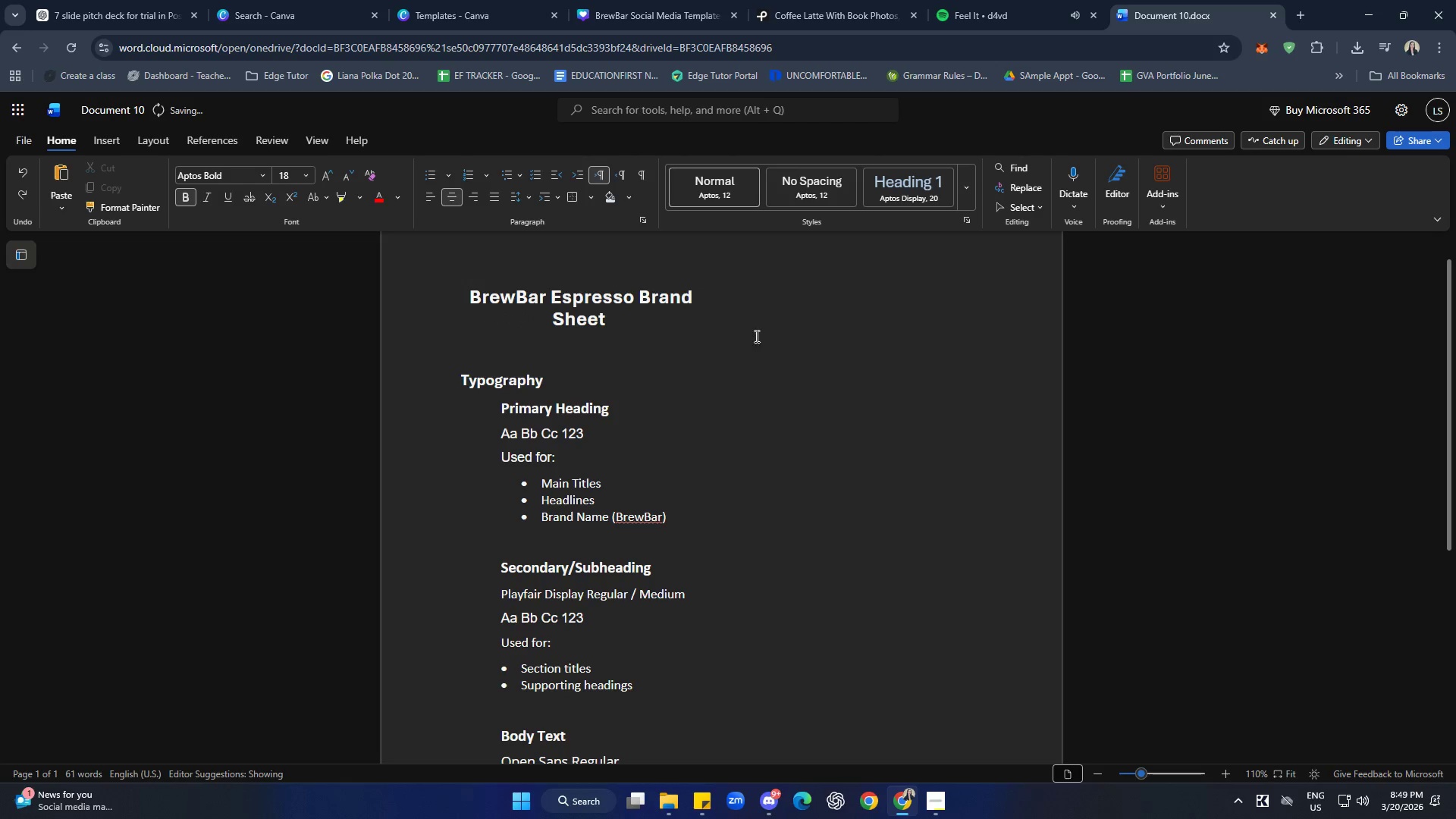 
double_click([759, 301])
 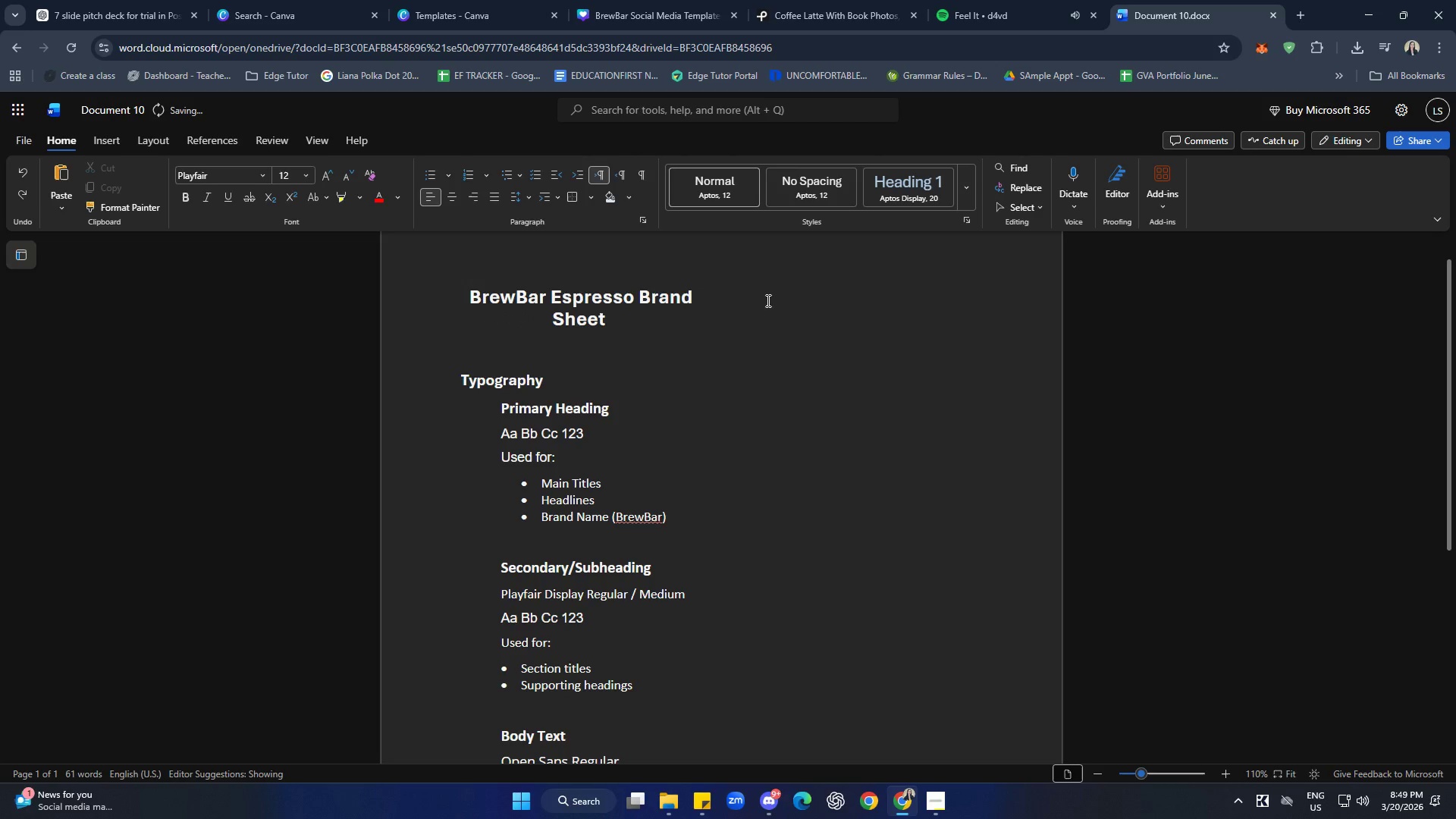 
scroll: coordinate [801, 390], scroll_direction: up, amount: 1.0
 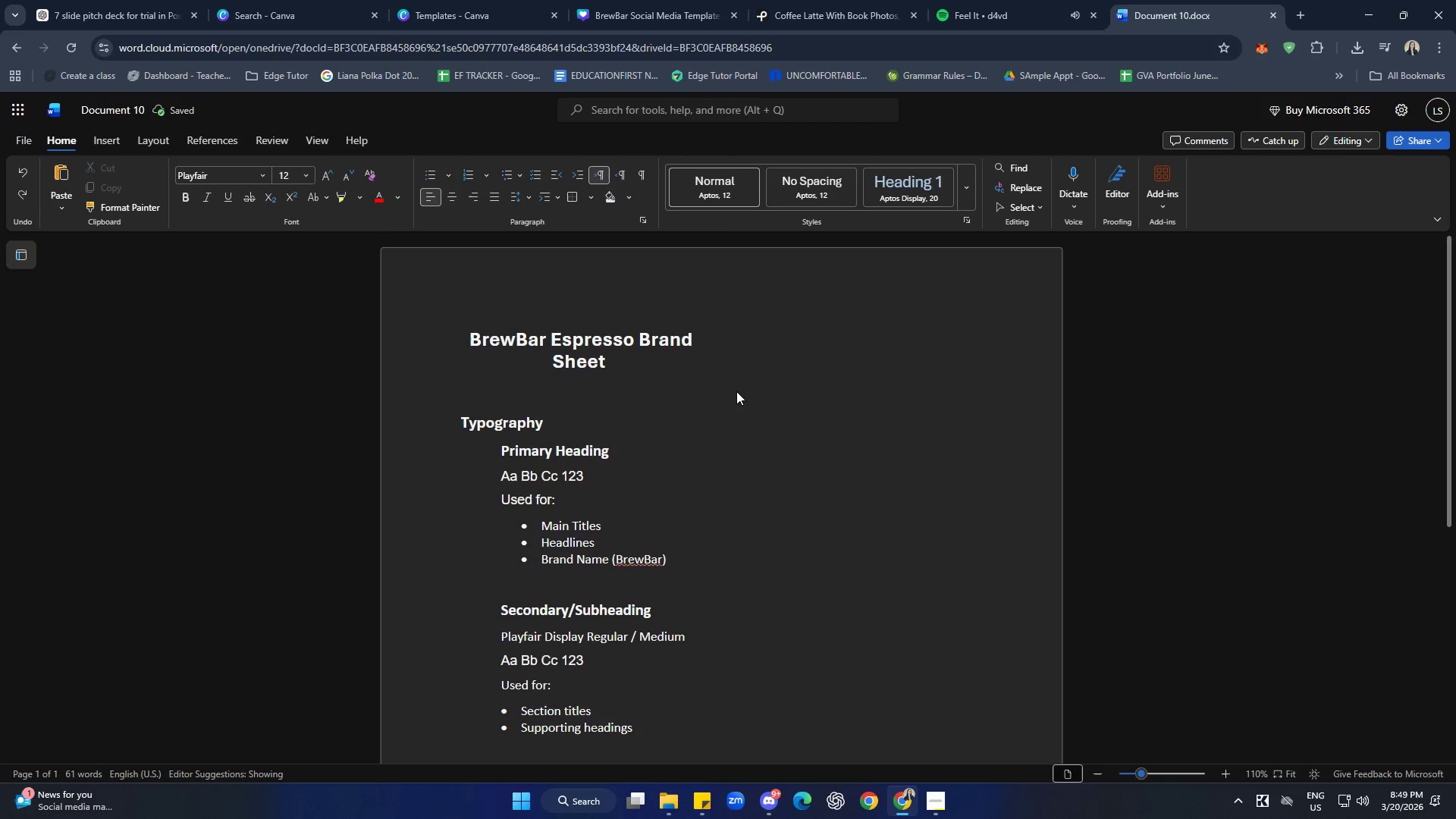 
double_click([742, 410])
 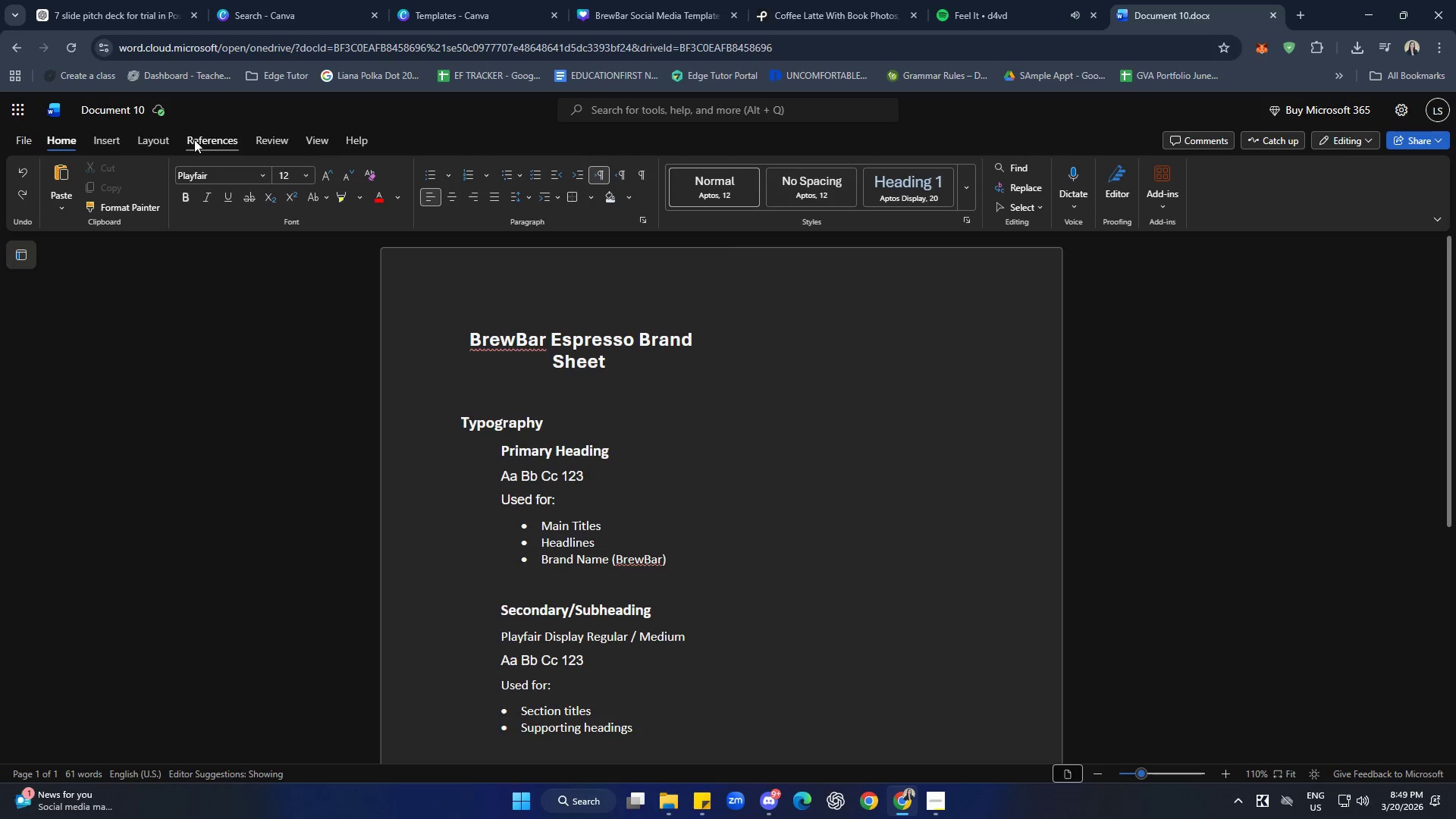 
double_click([157, 139])
 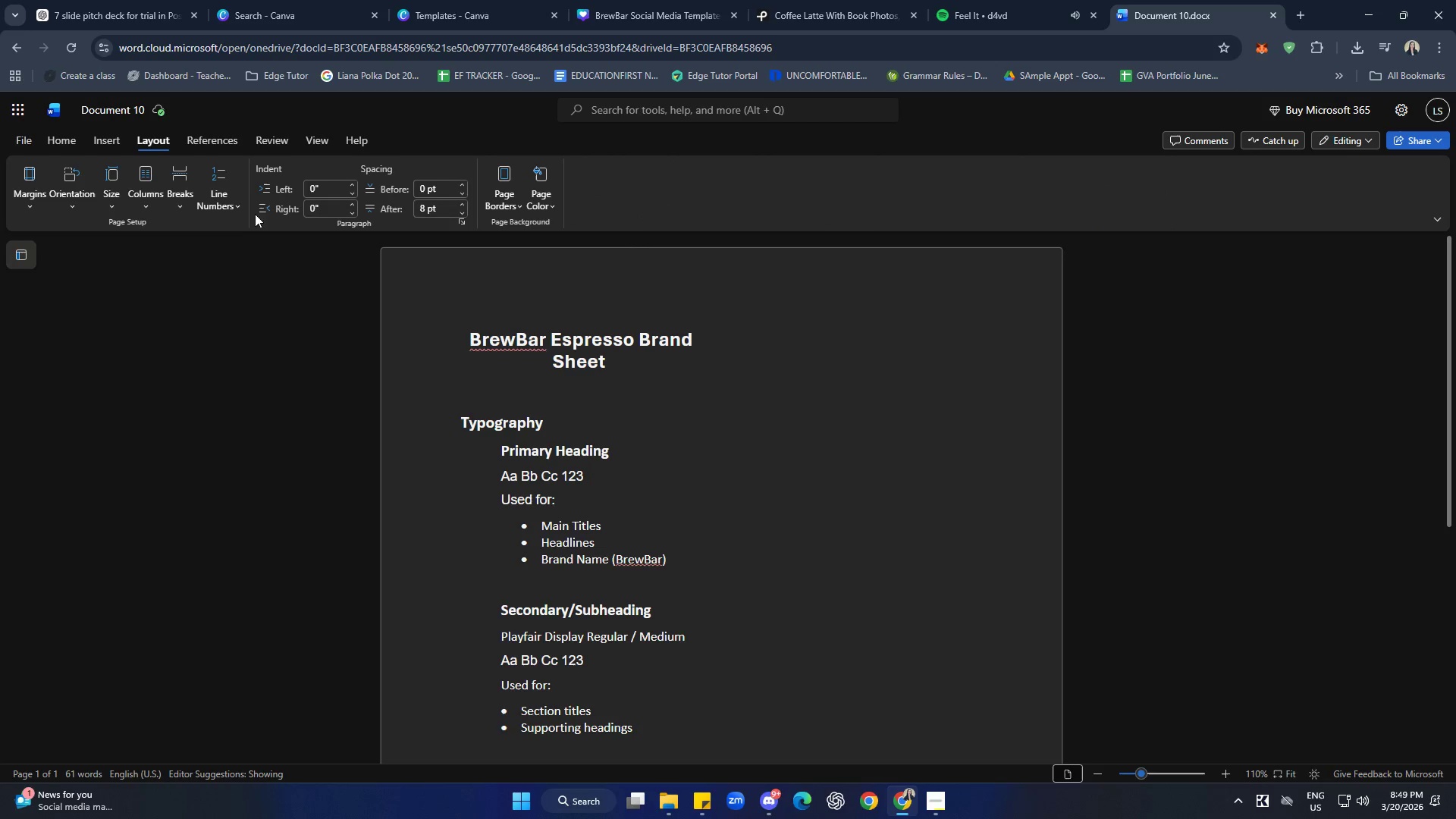 
mouse_move([180, 224])
 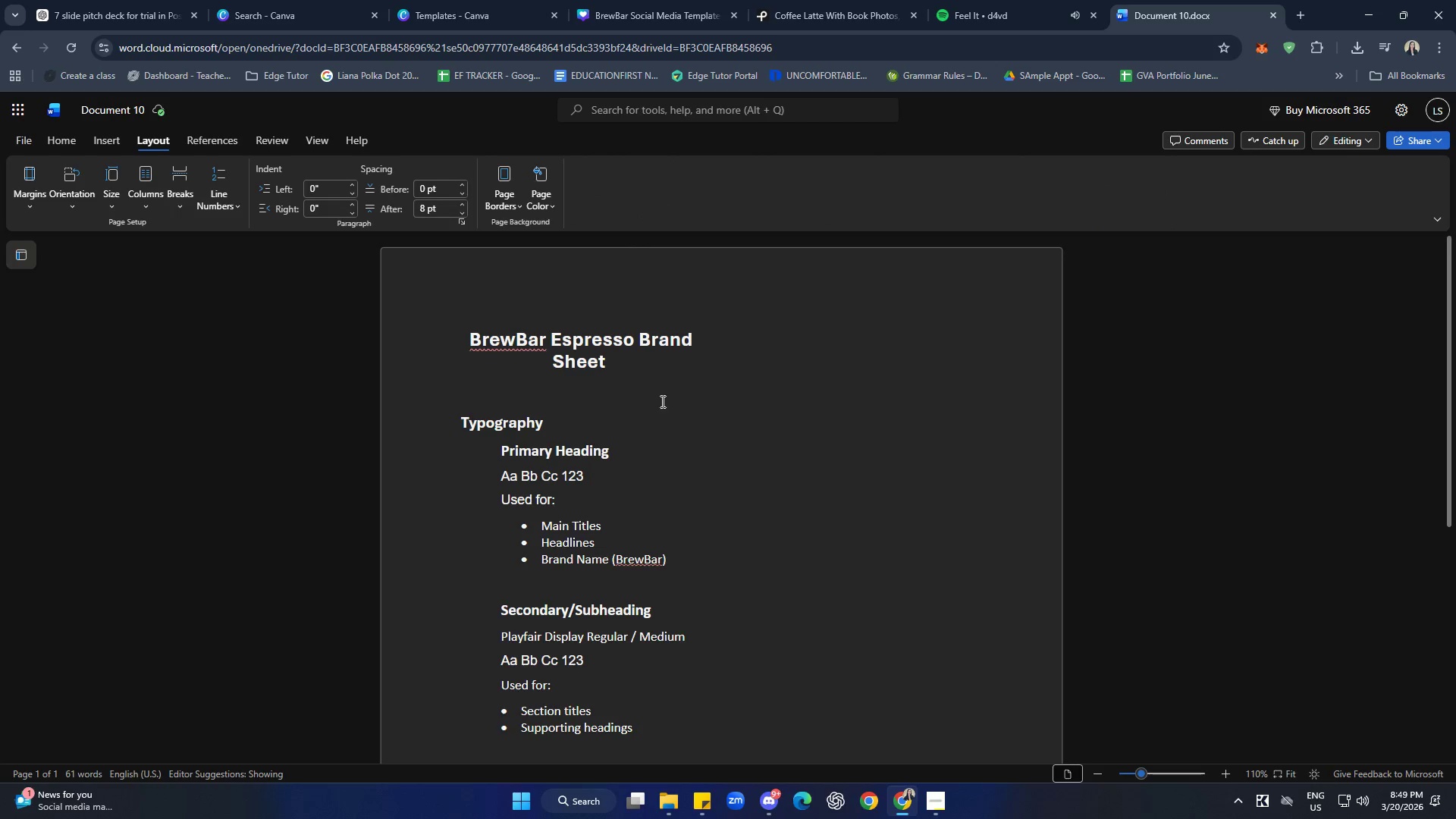 
left_click([661, 401])
 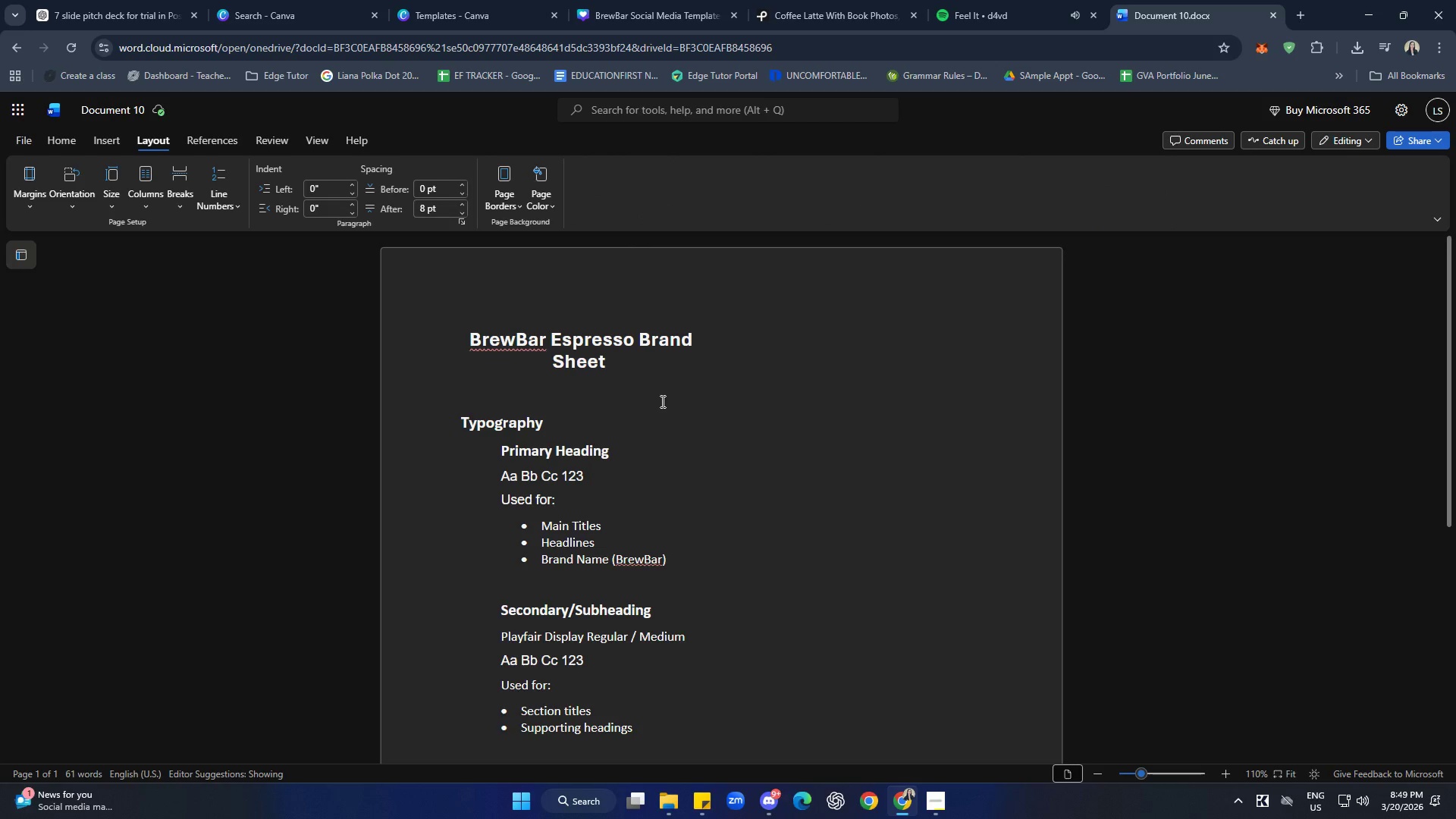 
key(Control+Z)
 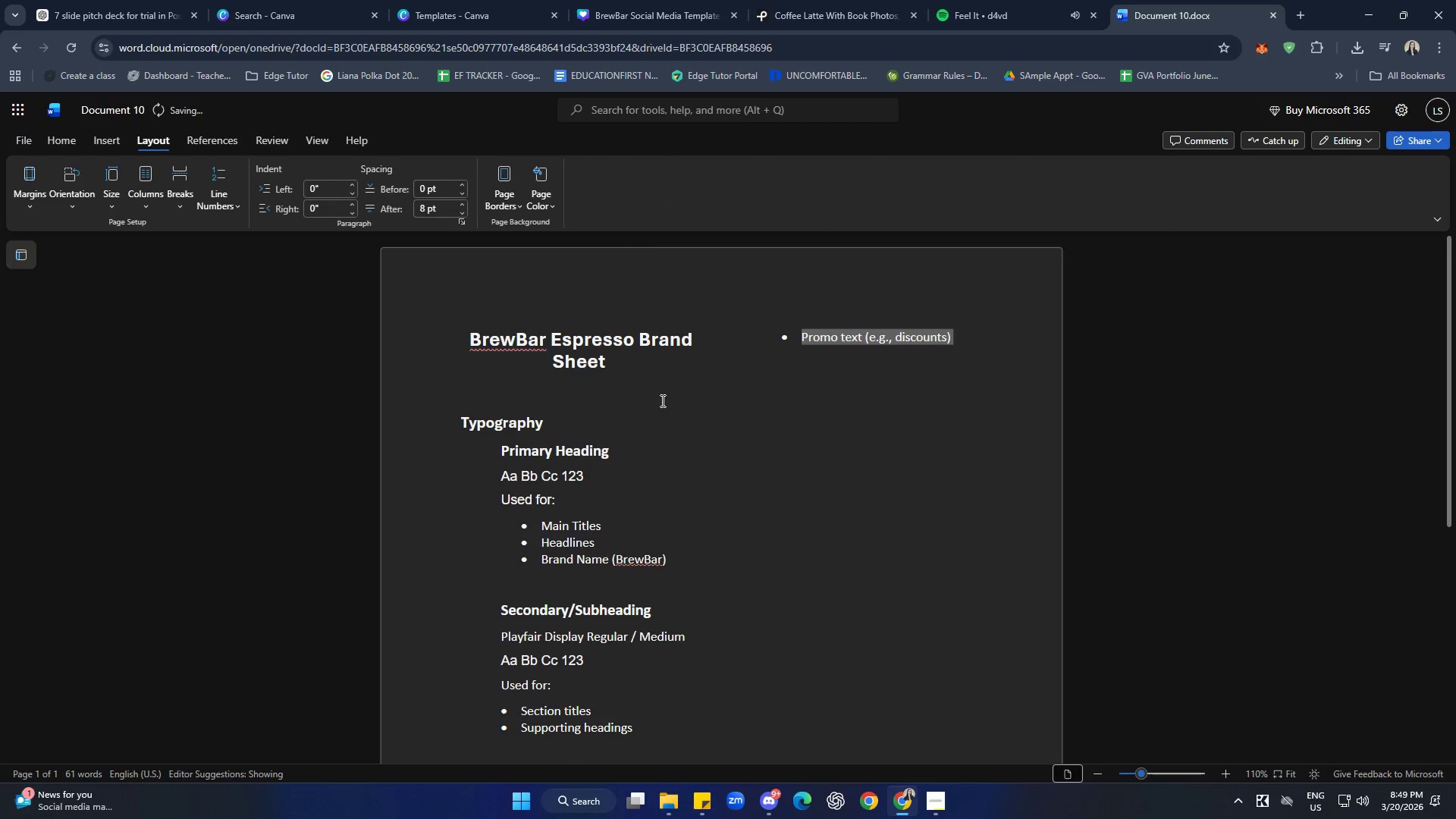 
key(Control+Z)
 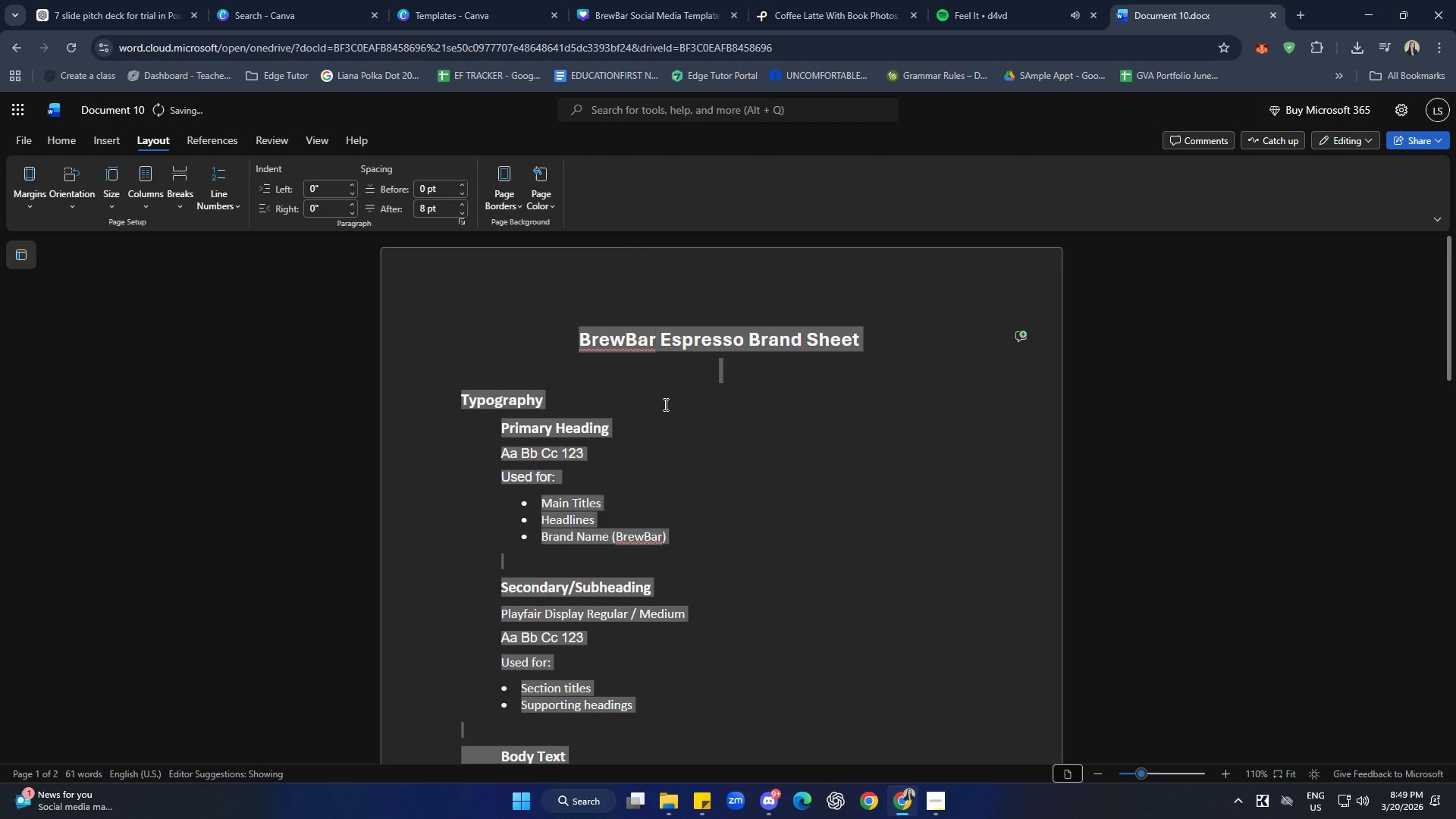 
left_click([689, 436])
 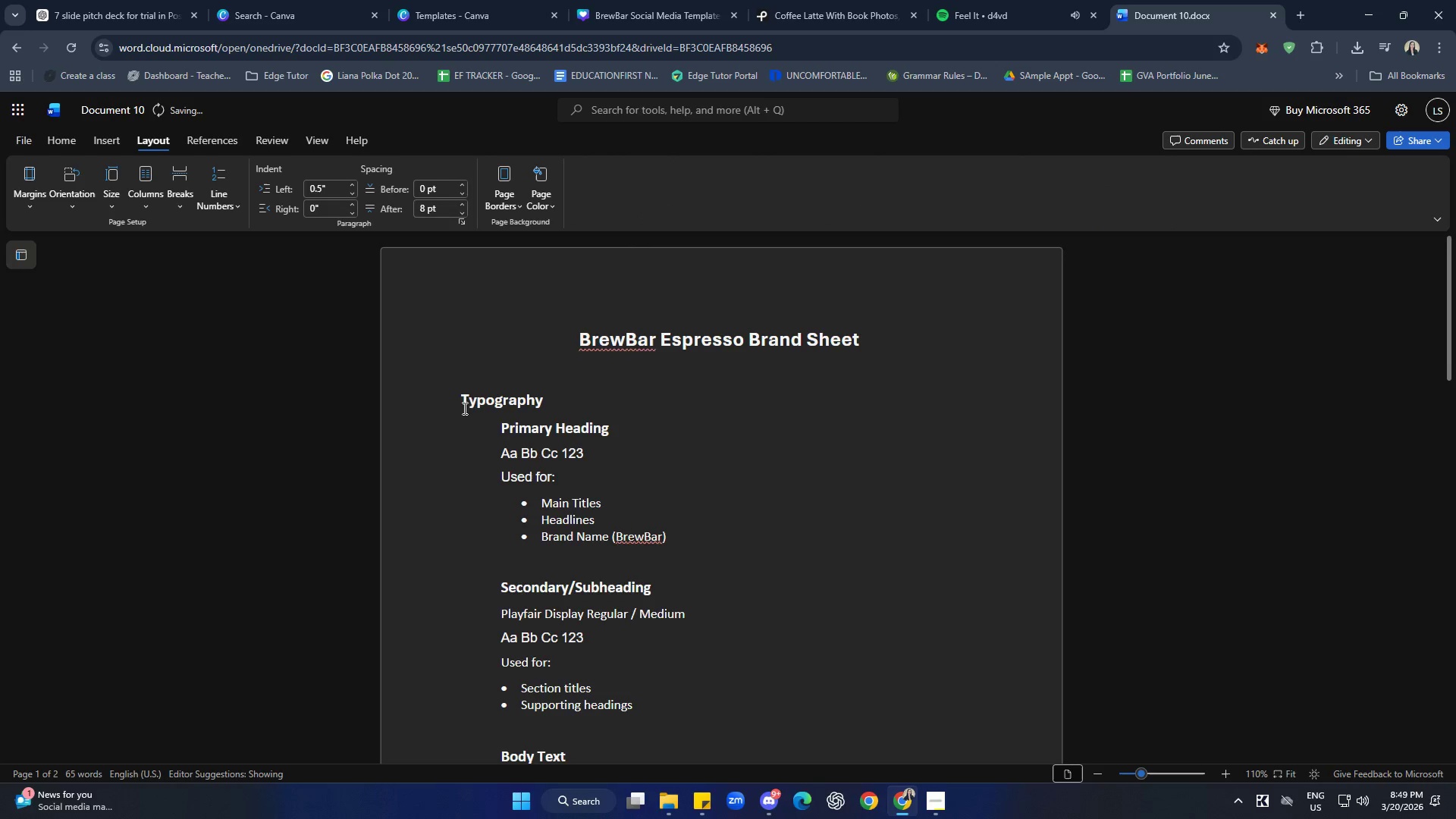 
left_click_drag(start_coordinate=[460, 403], to_coordinate=[843, 702])
 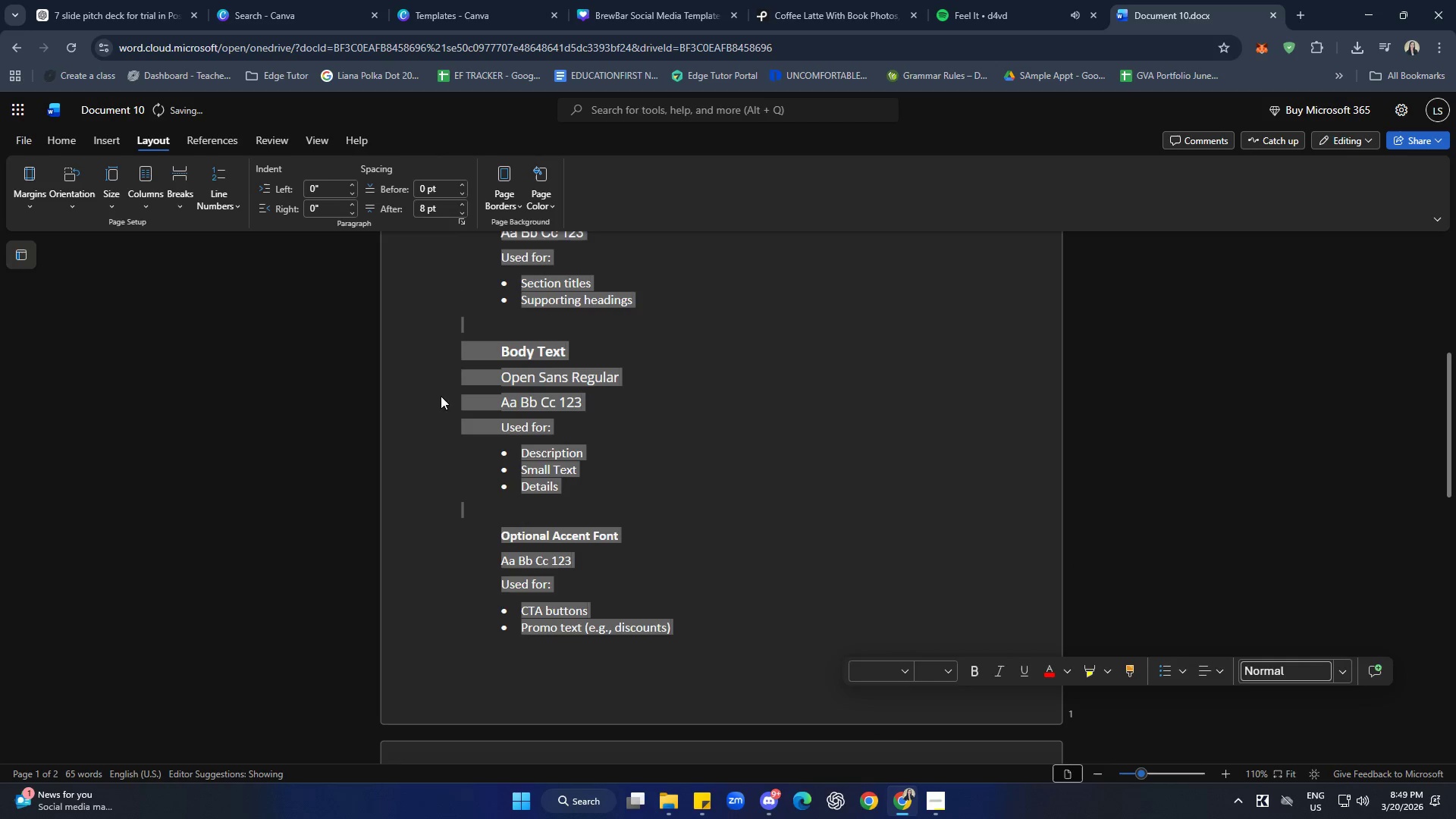 
scroll: coordinate [861, 749], scroll_direction: down, amount: 6.0
 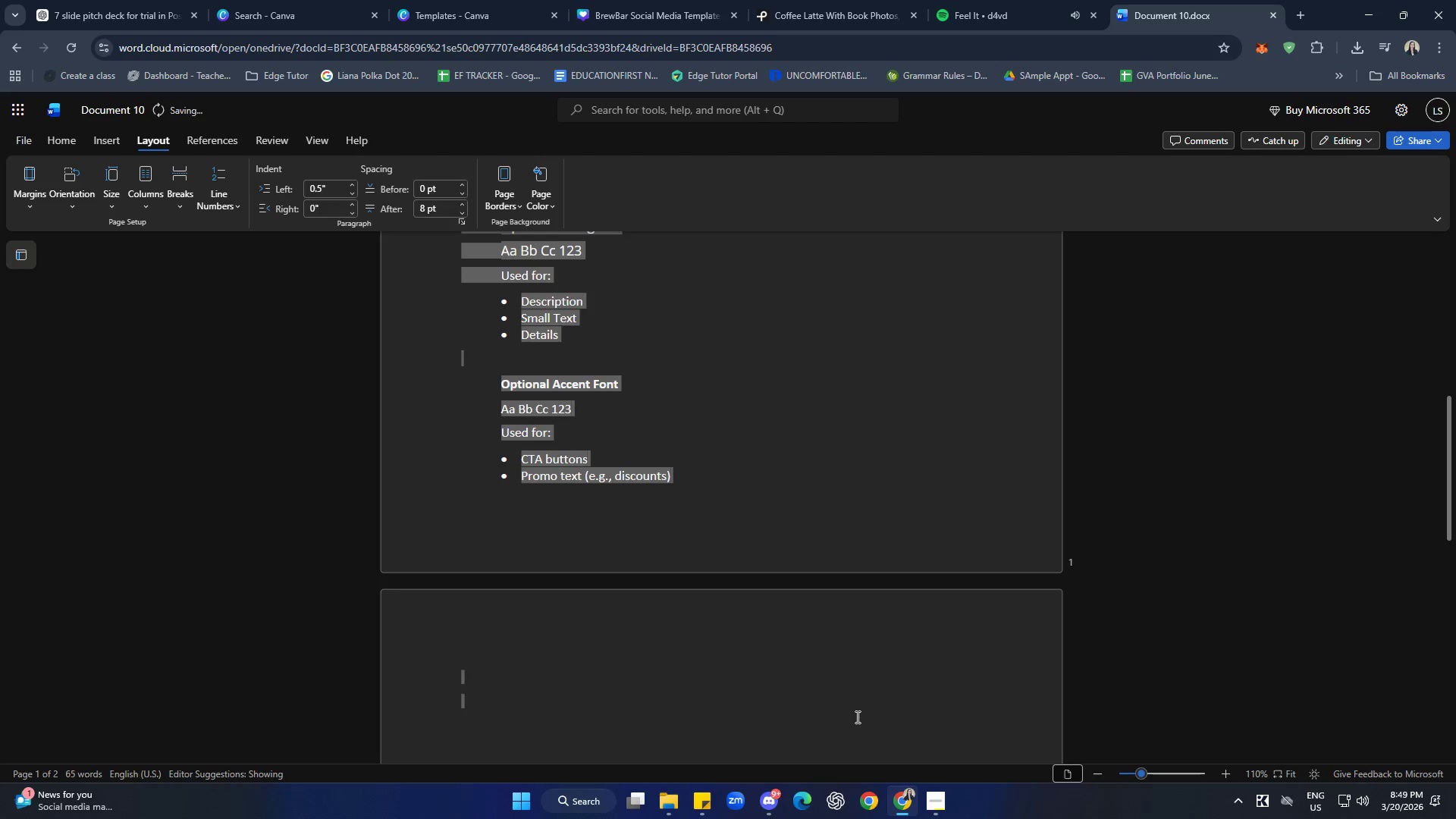 
scroll: coordinate [667, 623], scroll_direction: up, amount: 8.0
 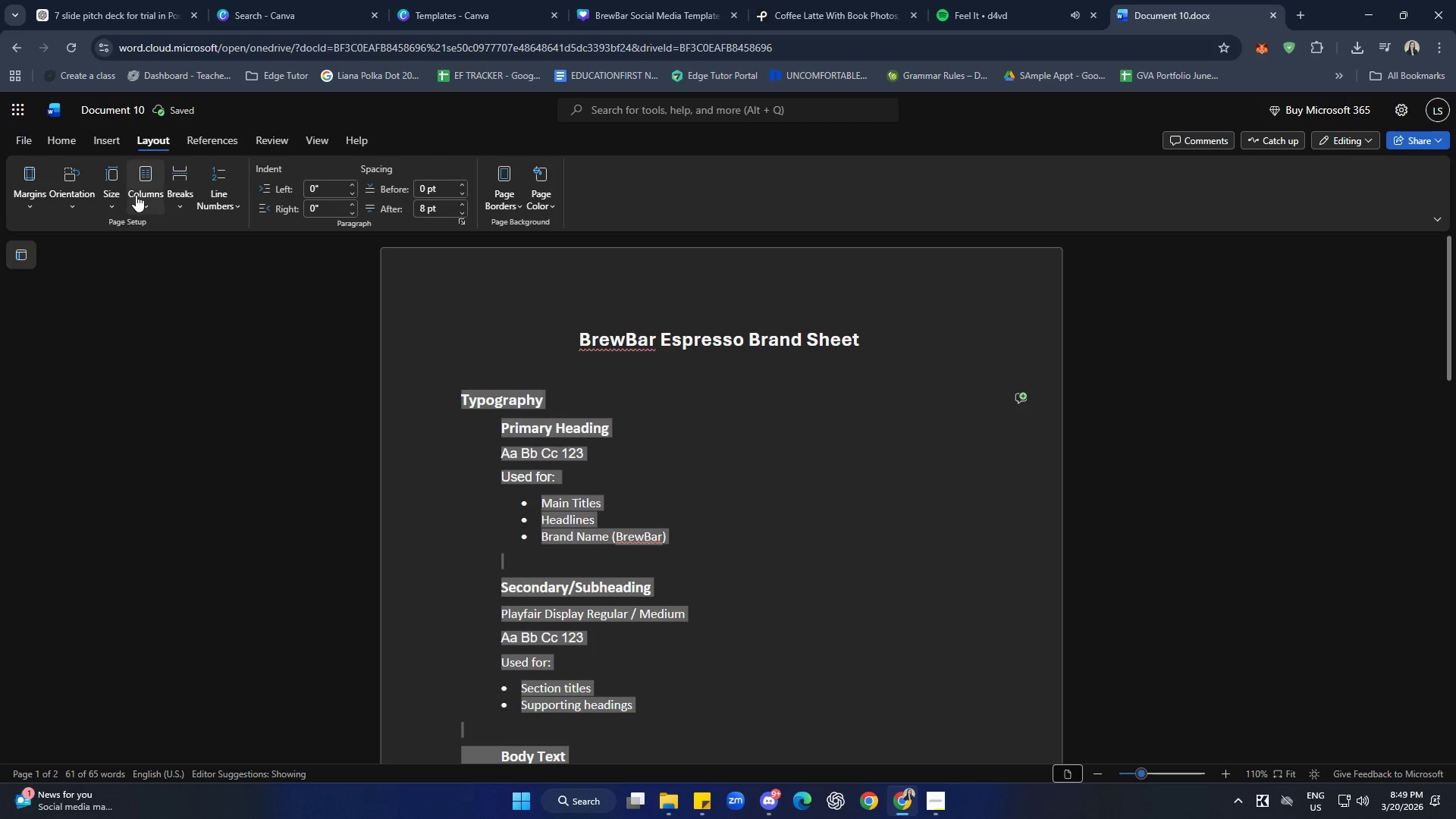 
left_click([146, 186])
 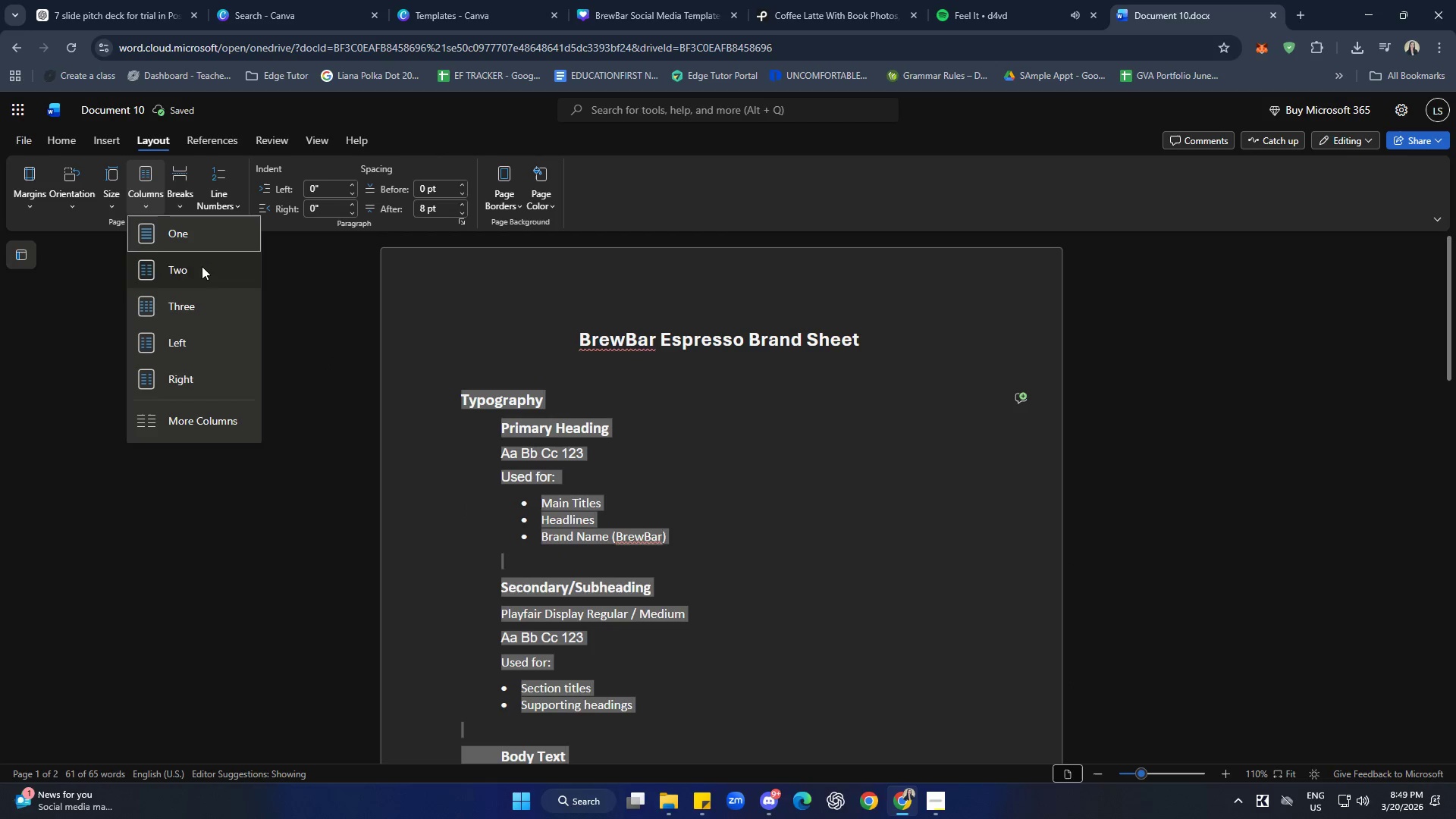 
left_click([194, 269])
 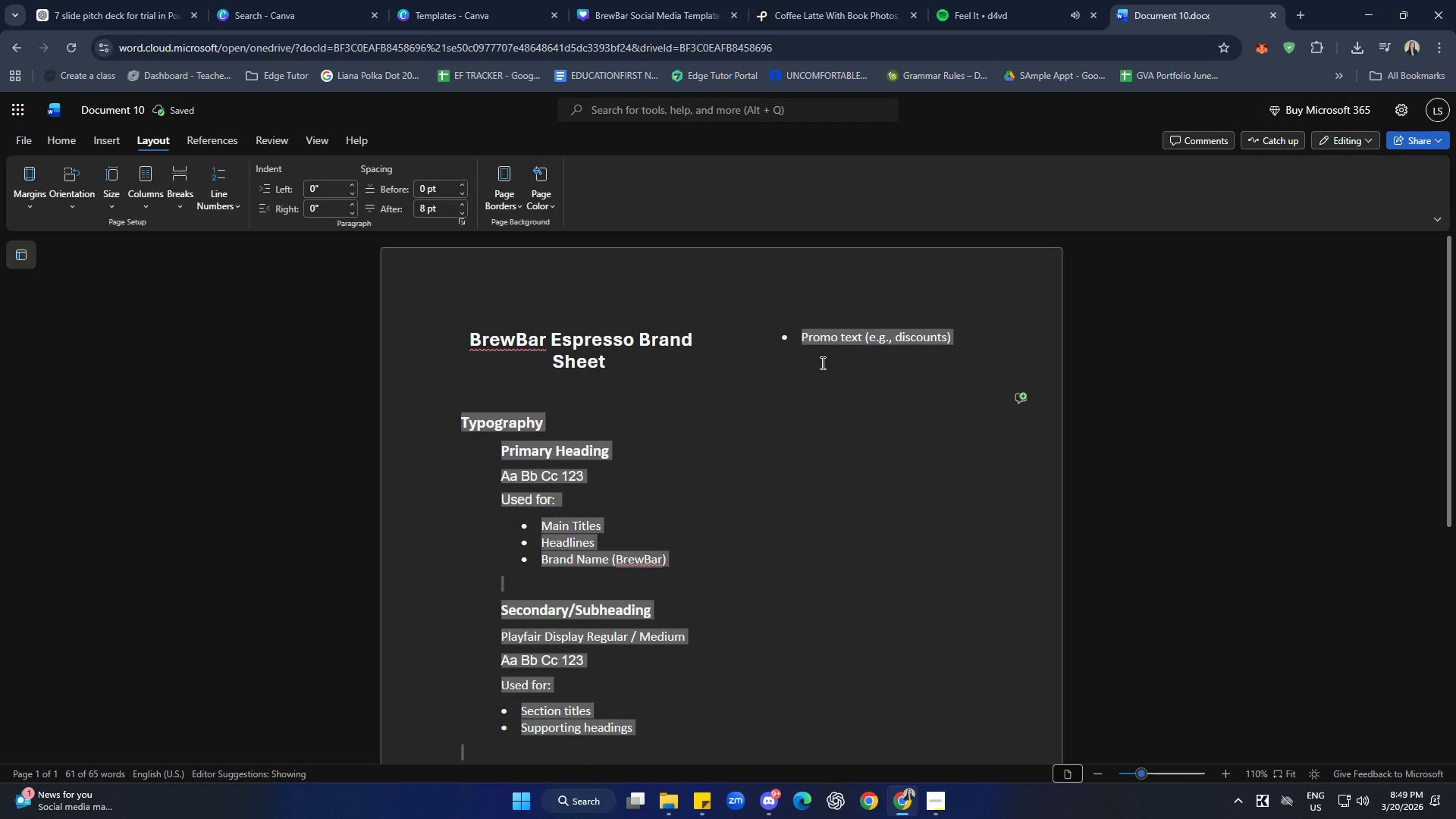 
left_click([821, 362])
 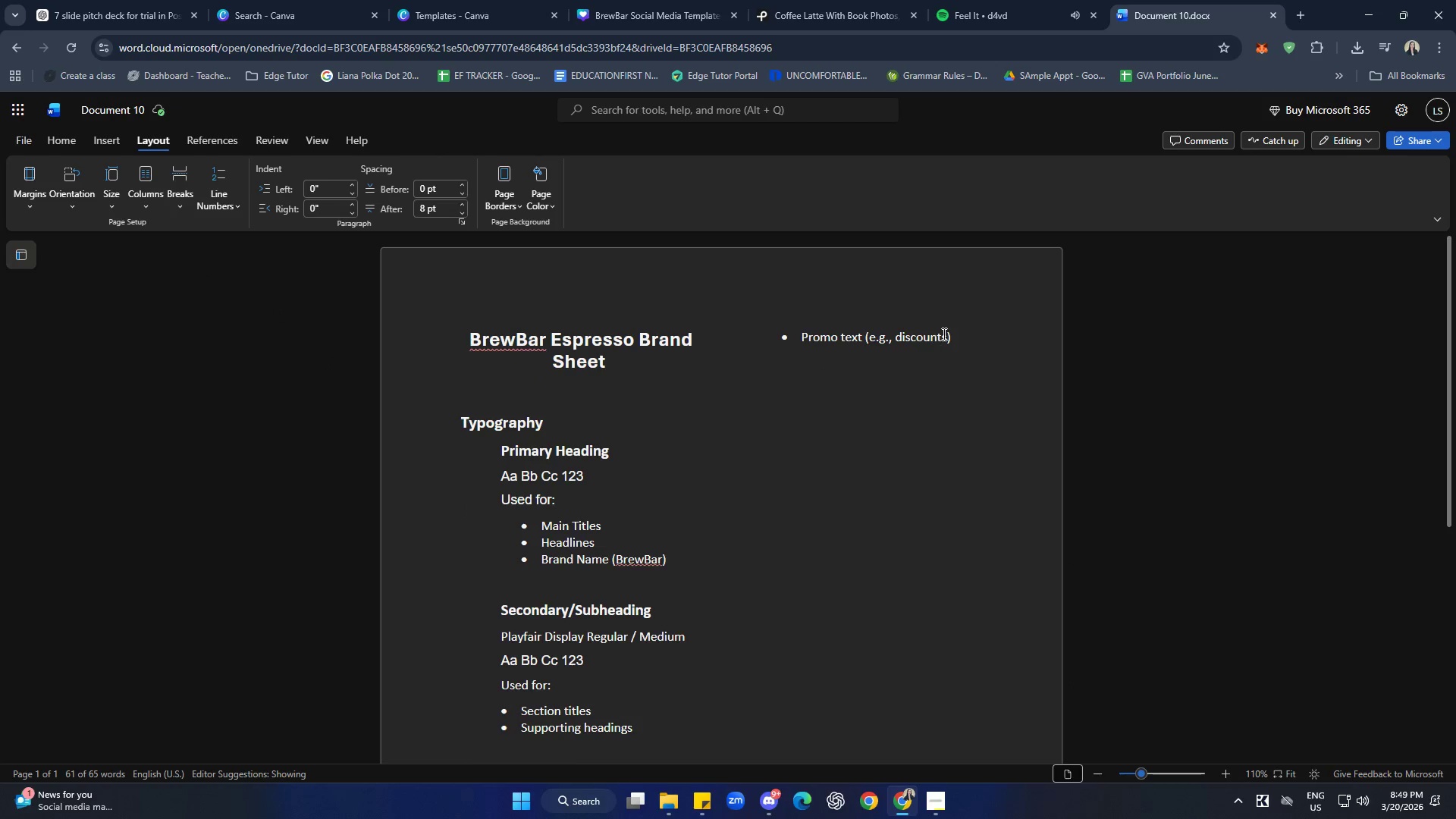 
left_click_drag(start_coordinate=[980, 340], to_coordinate=[759, 328])
 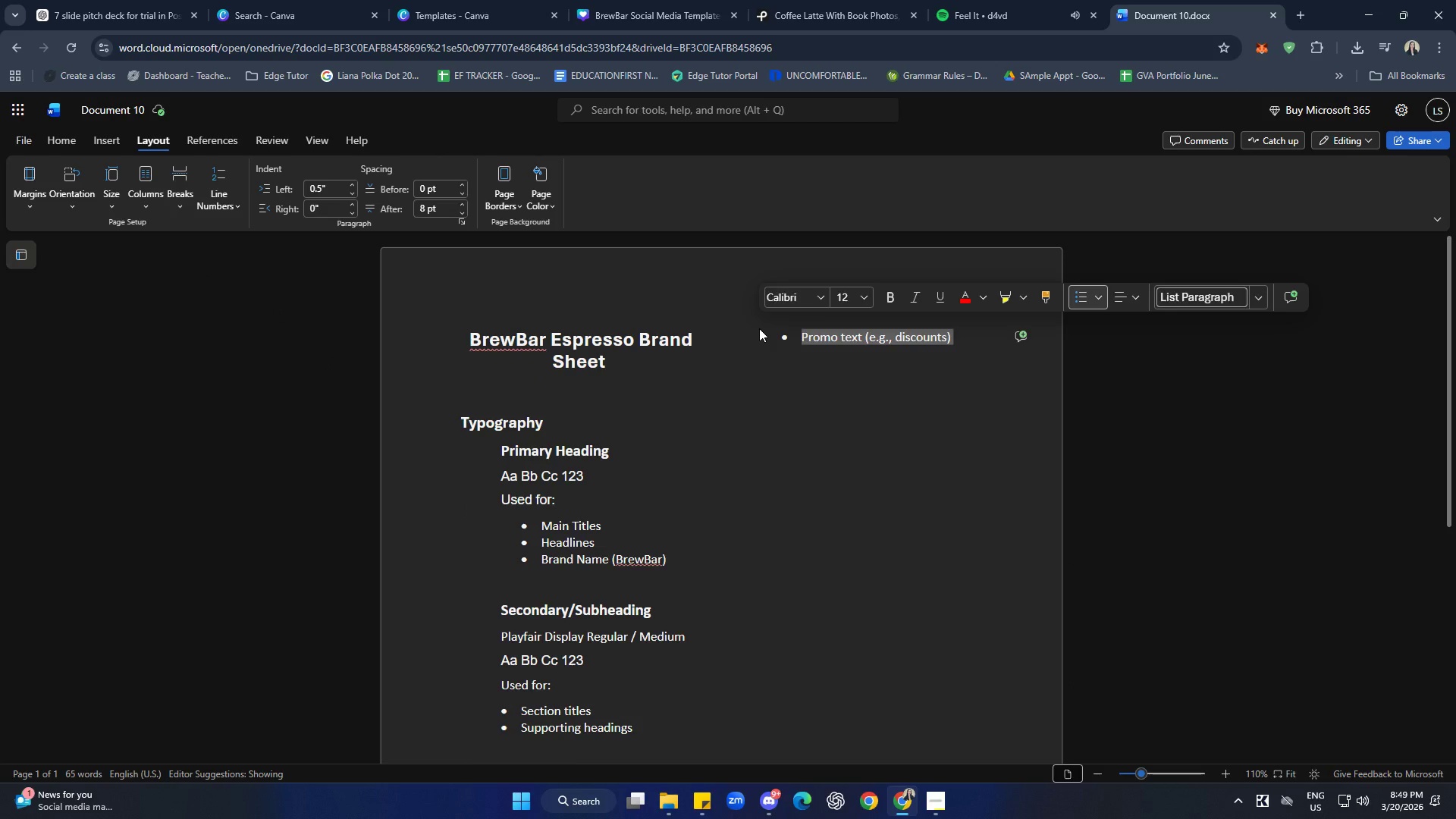 
key(Backspace)
 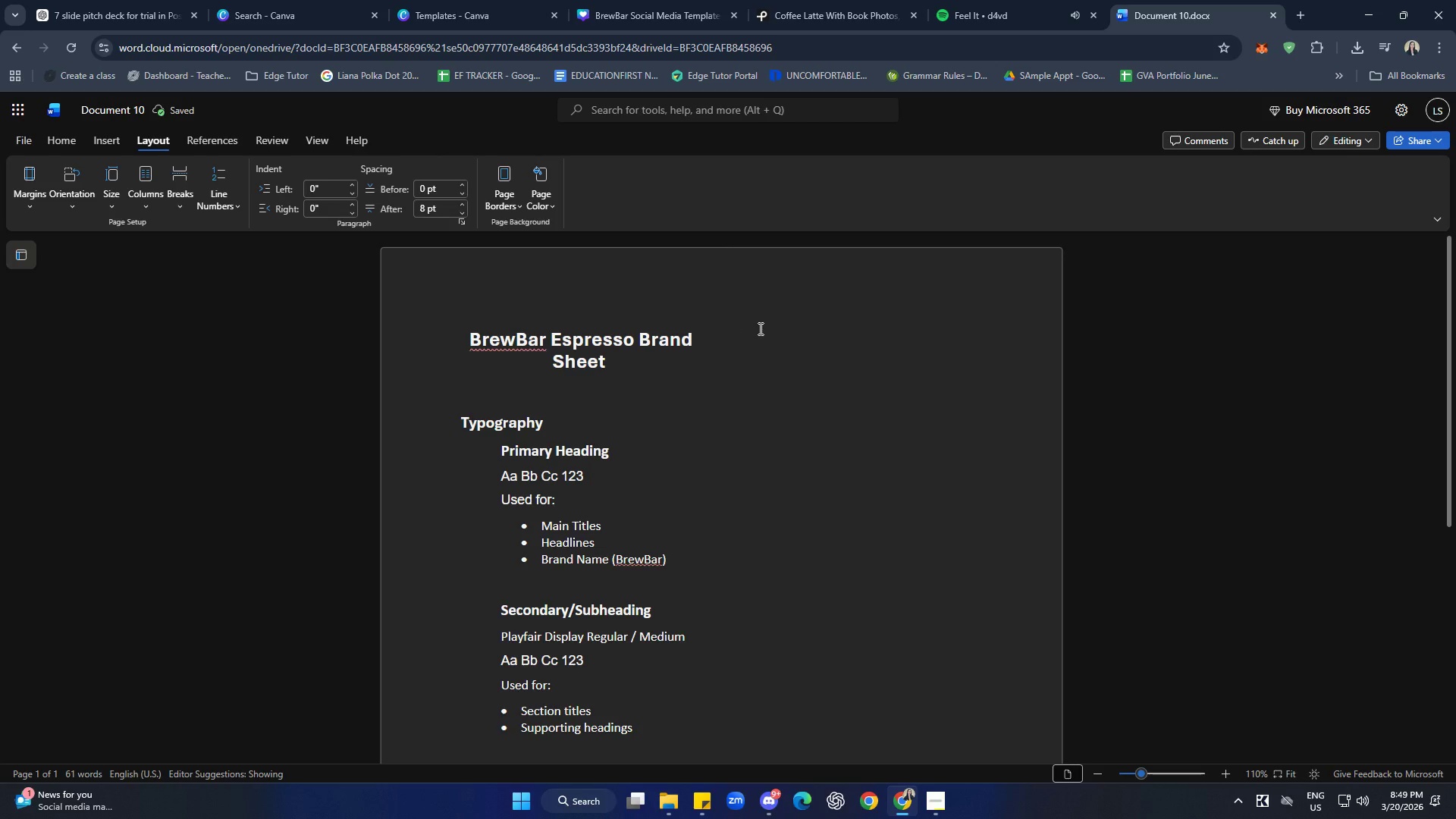 
key(Enter)
 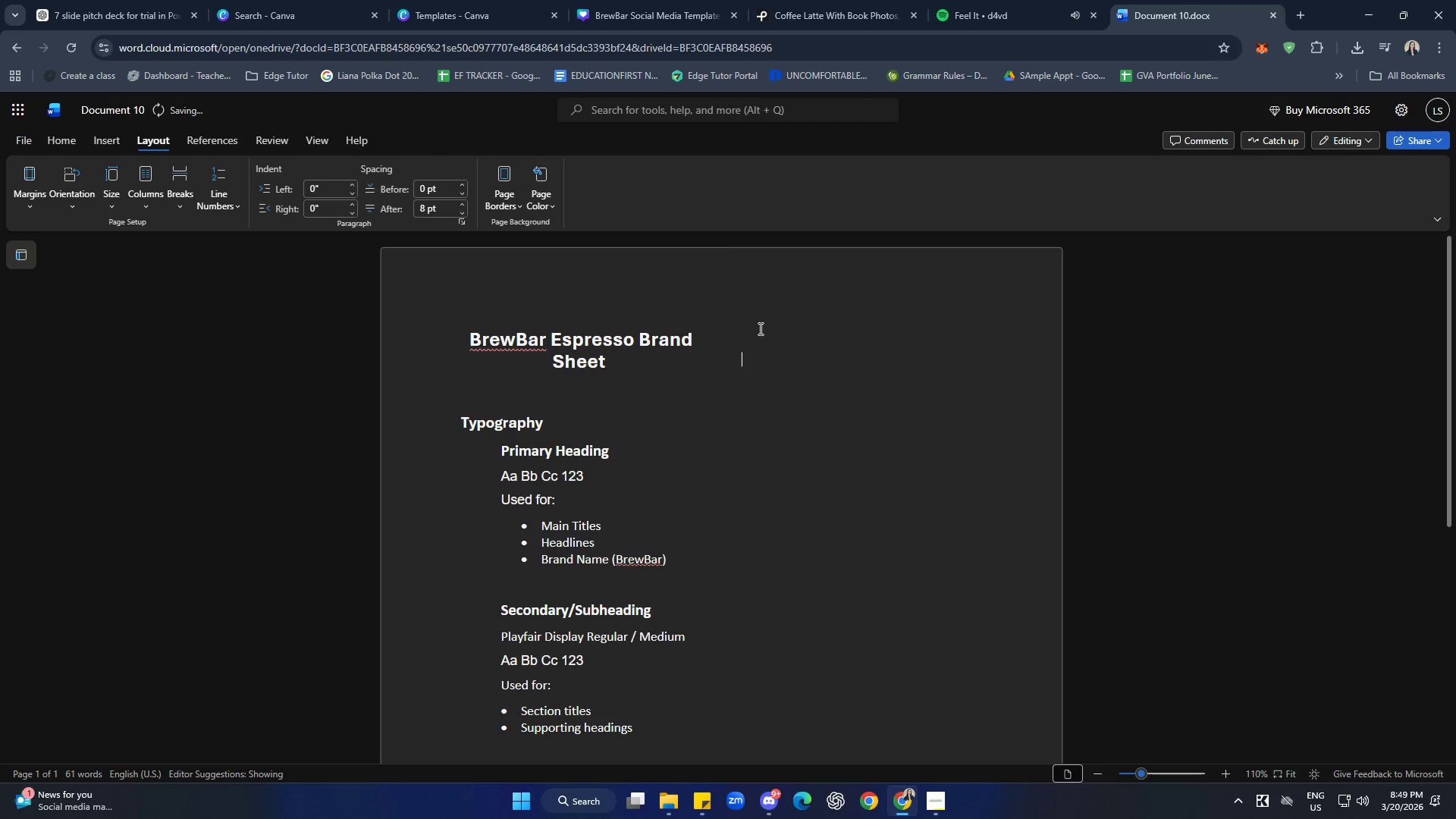 
key(Enter)
 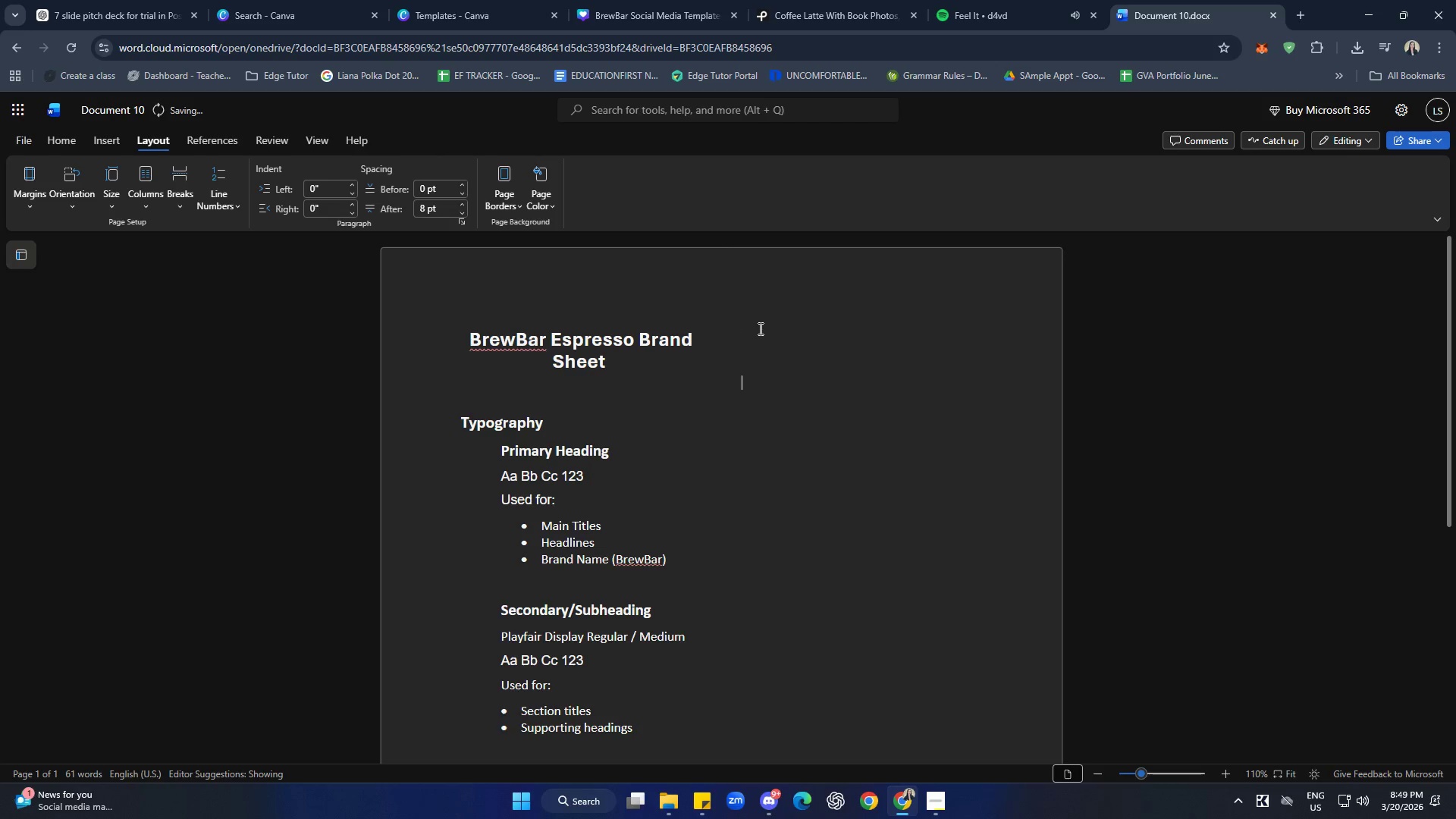 
key(Enter)
 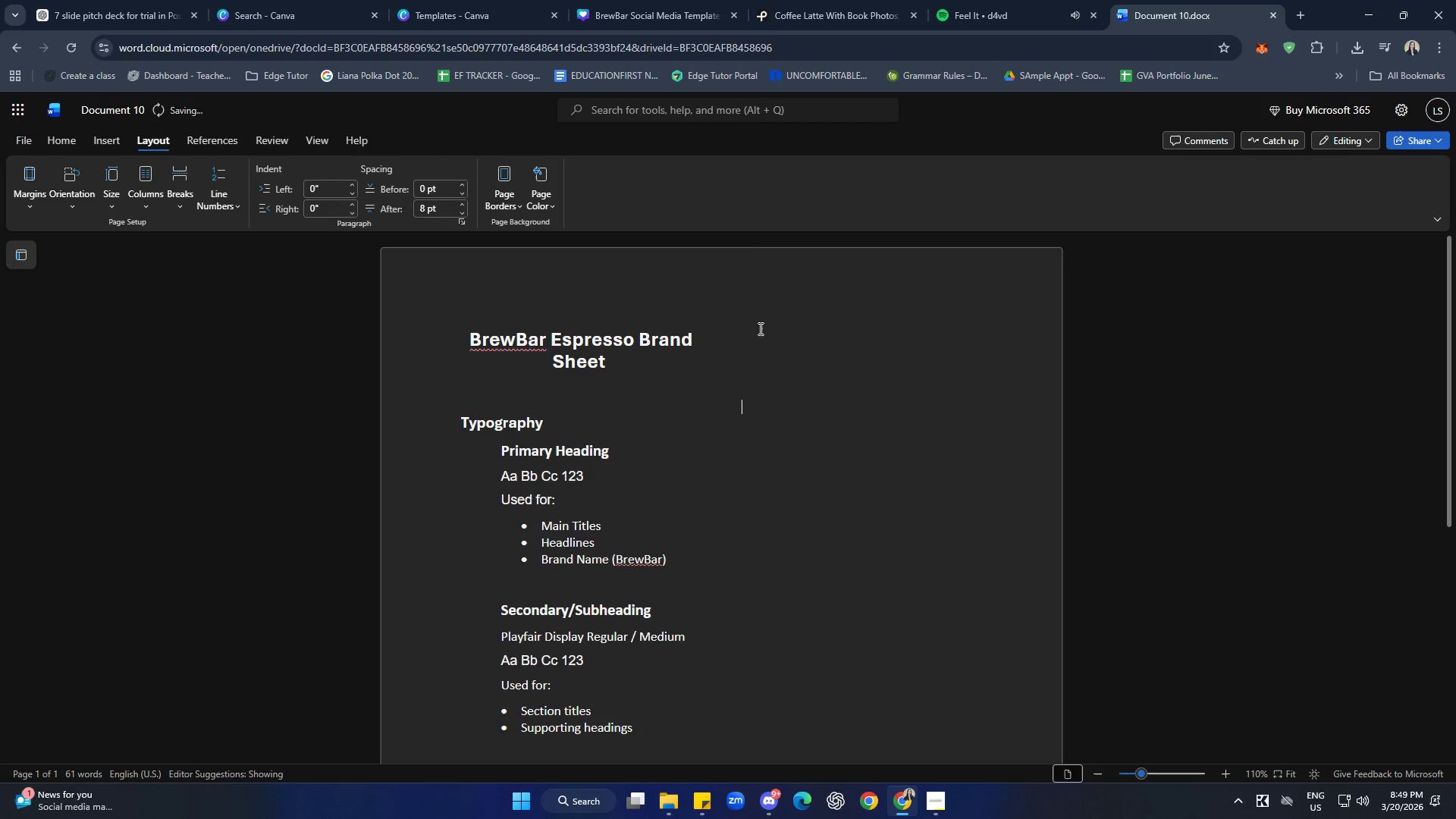 
key(Enter)
 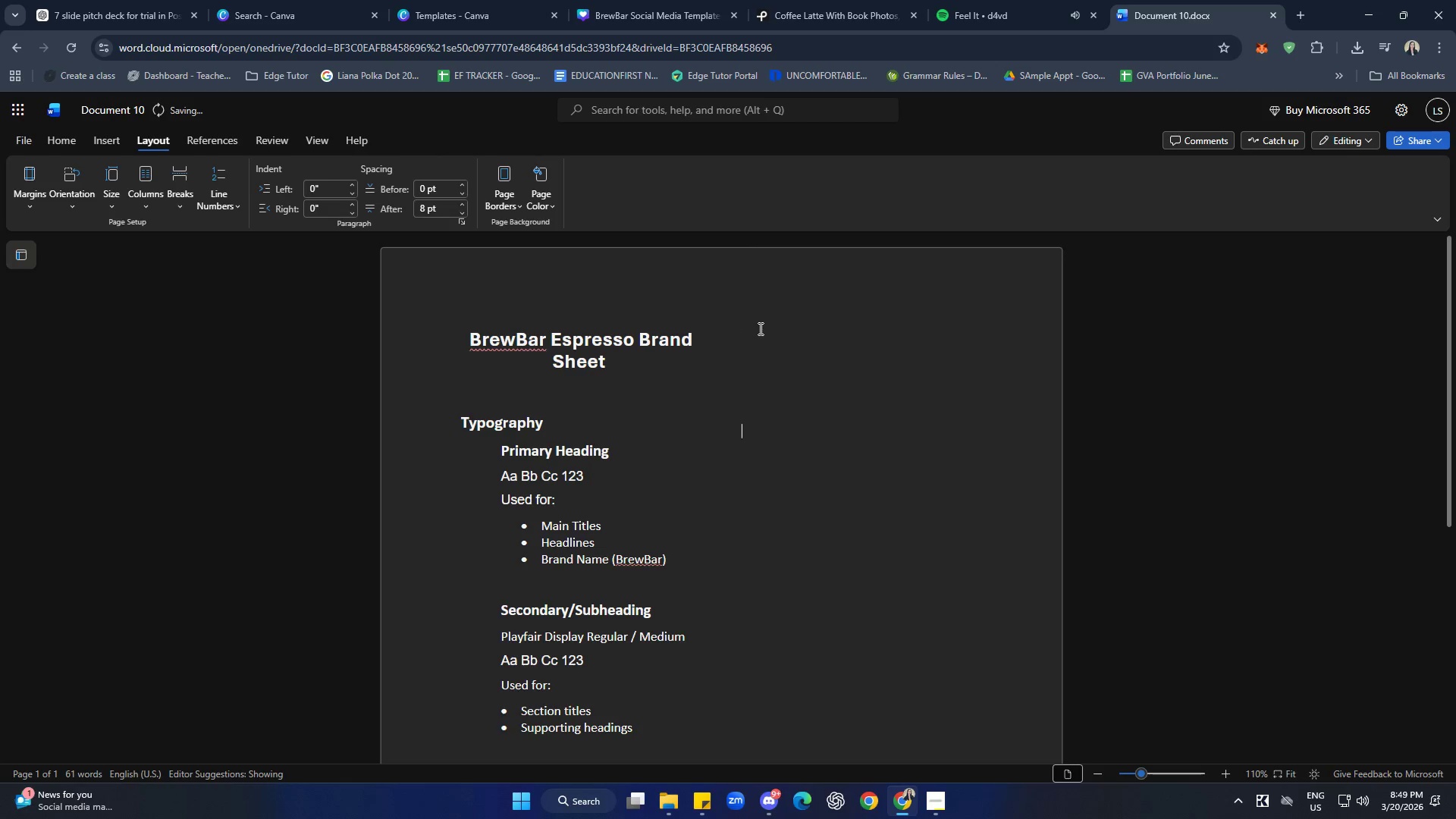 
key(Enter)
 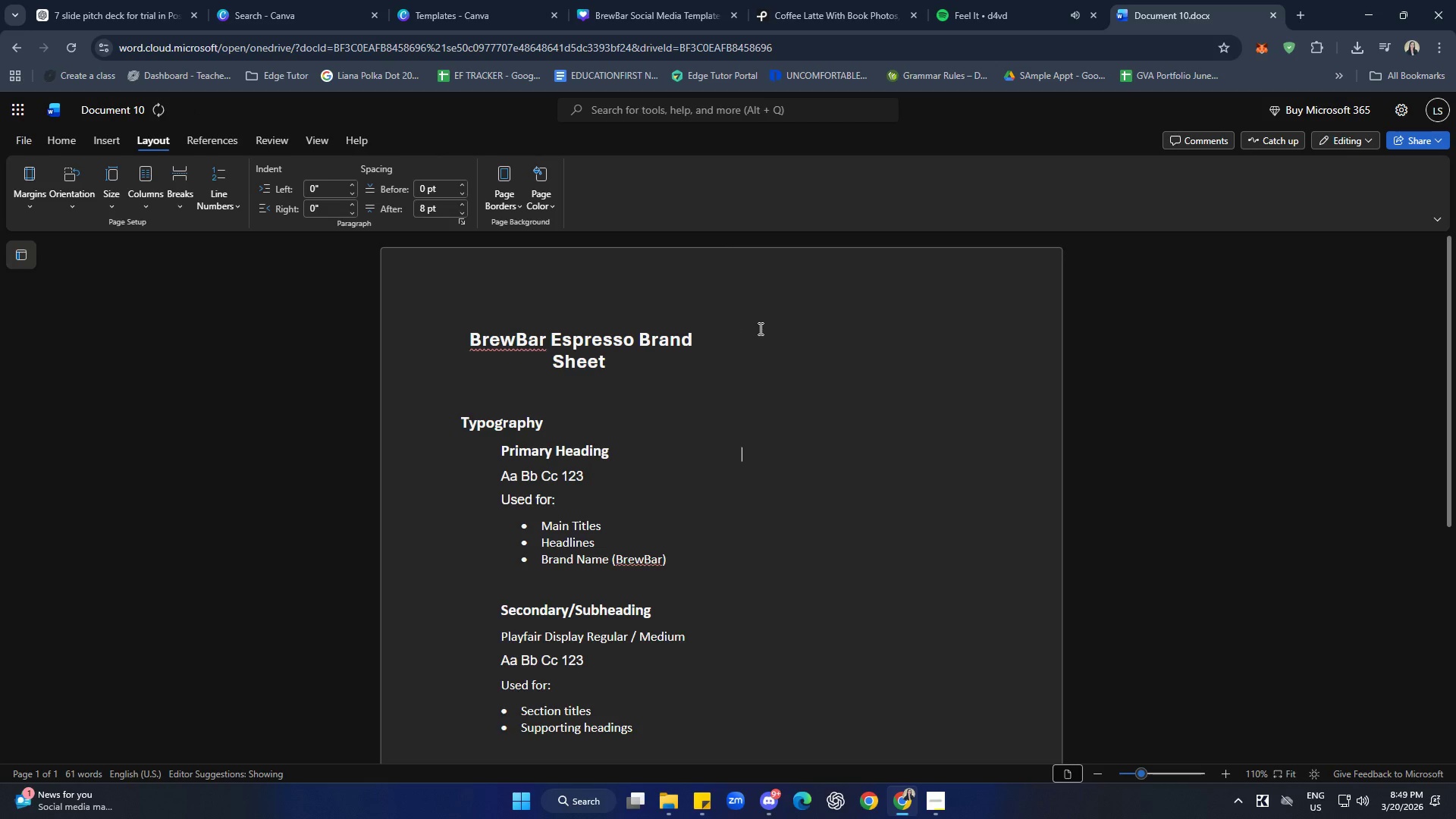 
key(Backspace)
 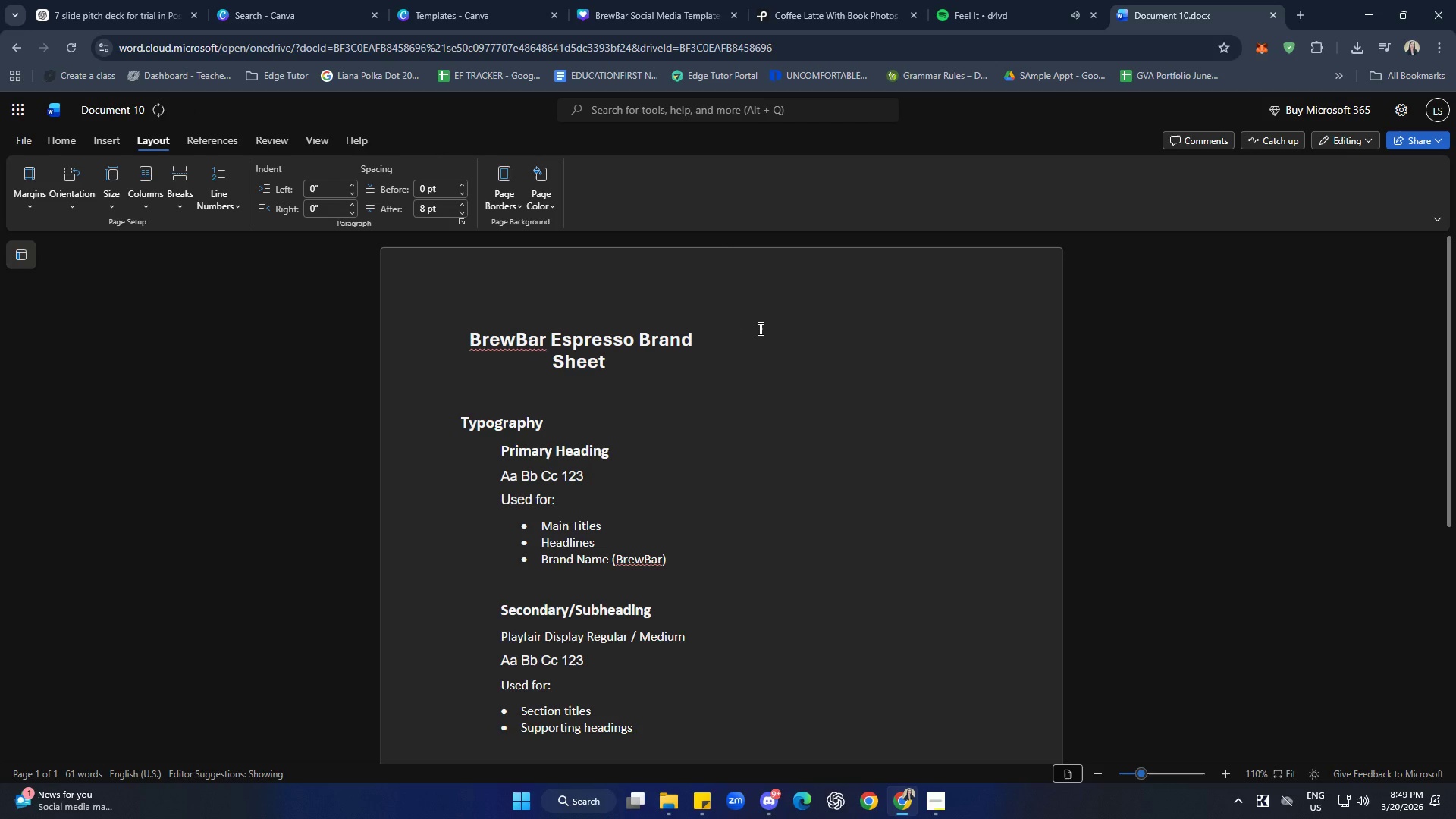 
key(Backspace)
 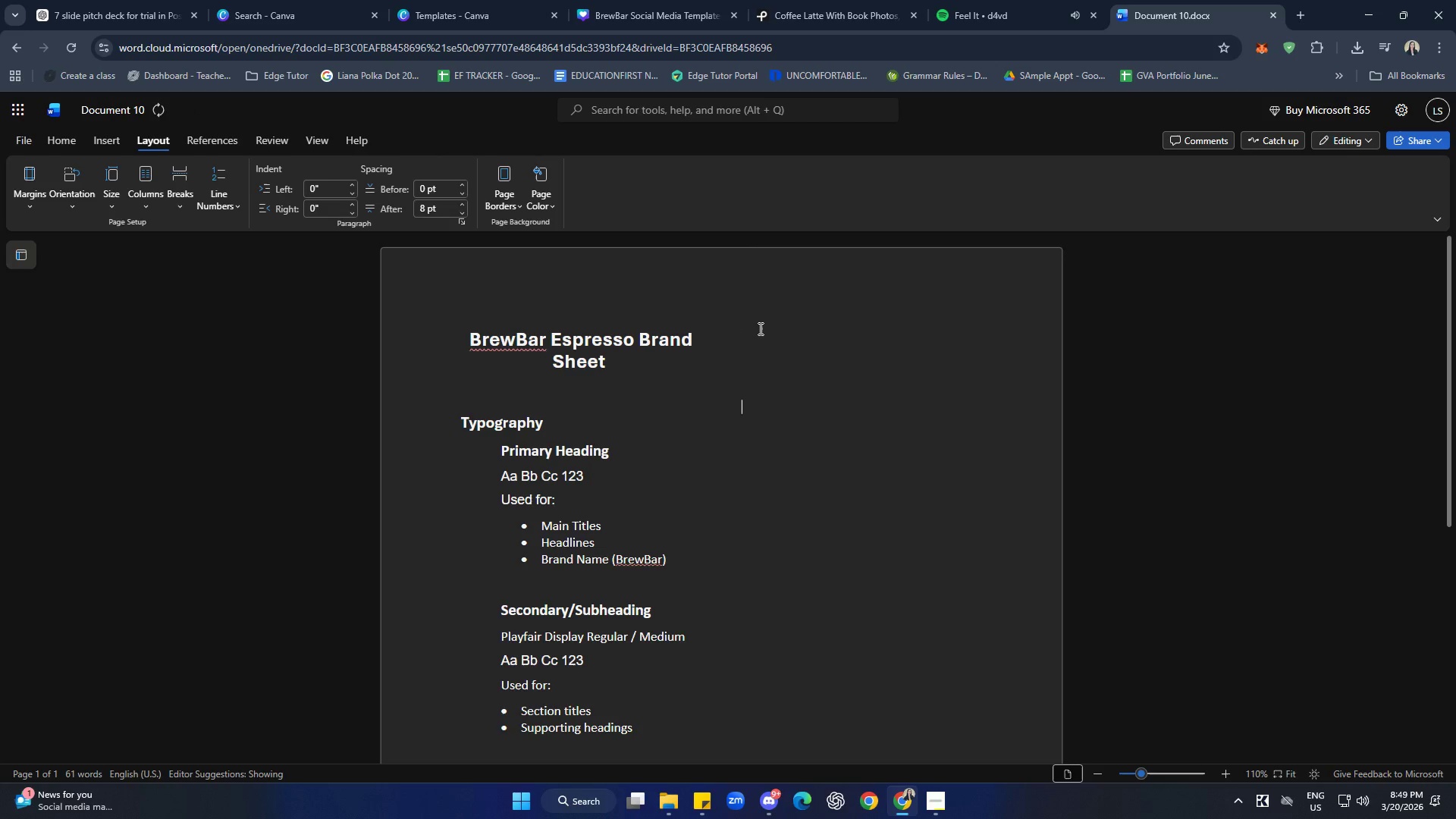 
key(Enter)
 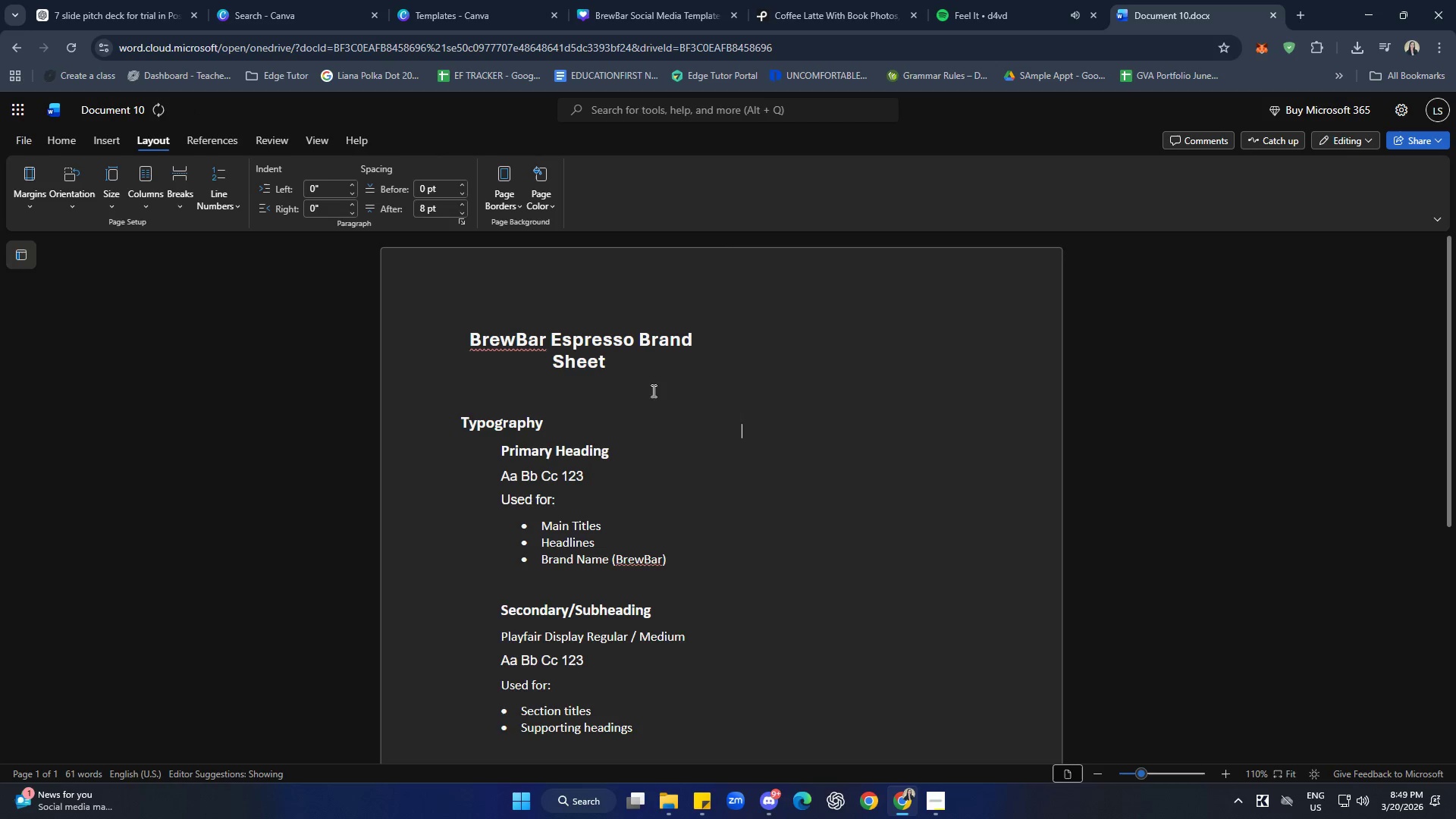 
left_click_drag(start_coordinate=[616, 364], to_coordinate=[480, 316])
 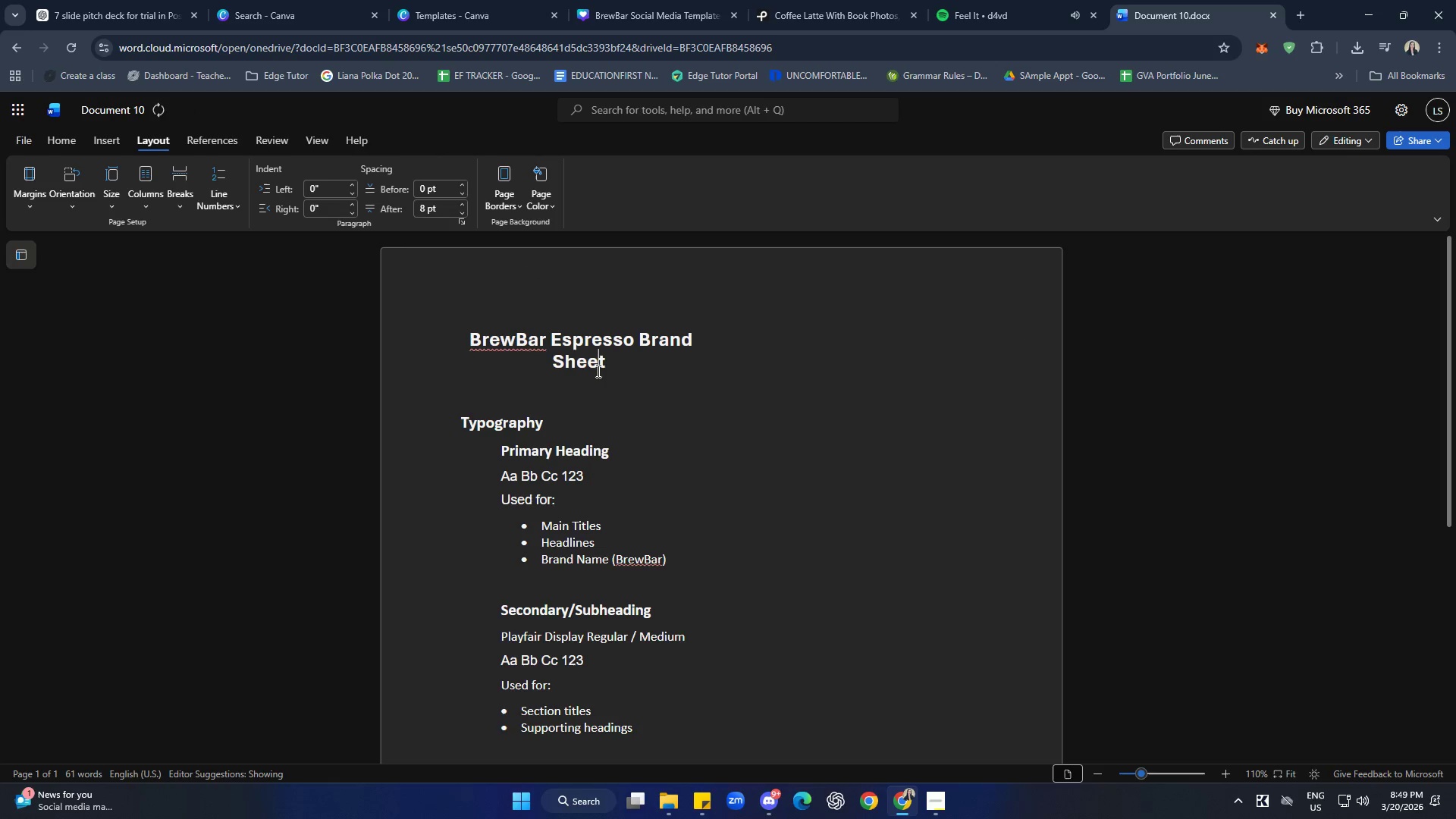 
left_click_drag(start_coordinate=[634, 364], to_coordinate=[458, 331])
 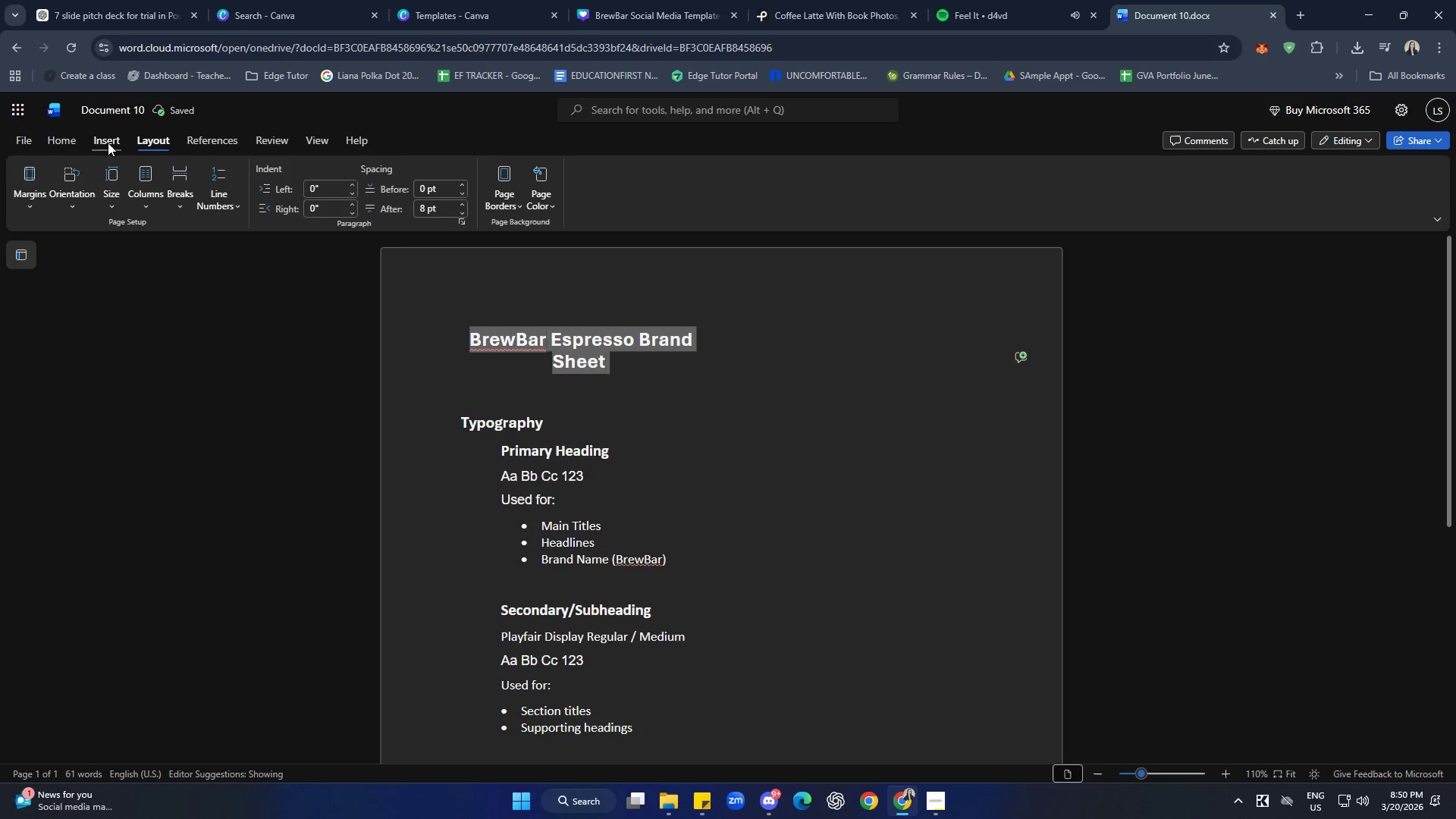 
double_click([71, 141])
 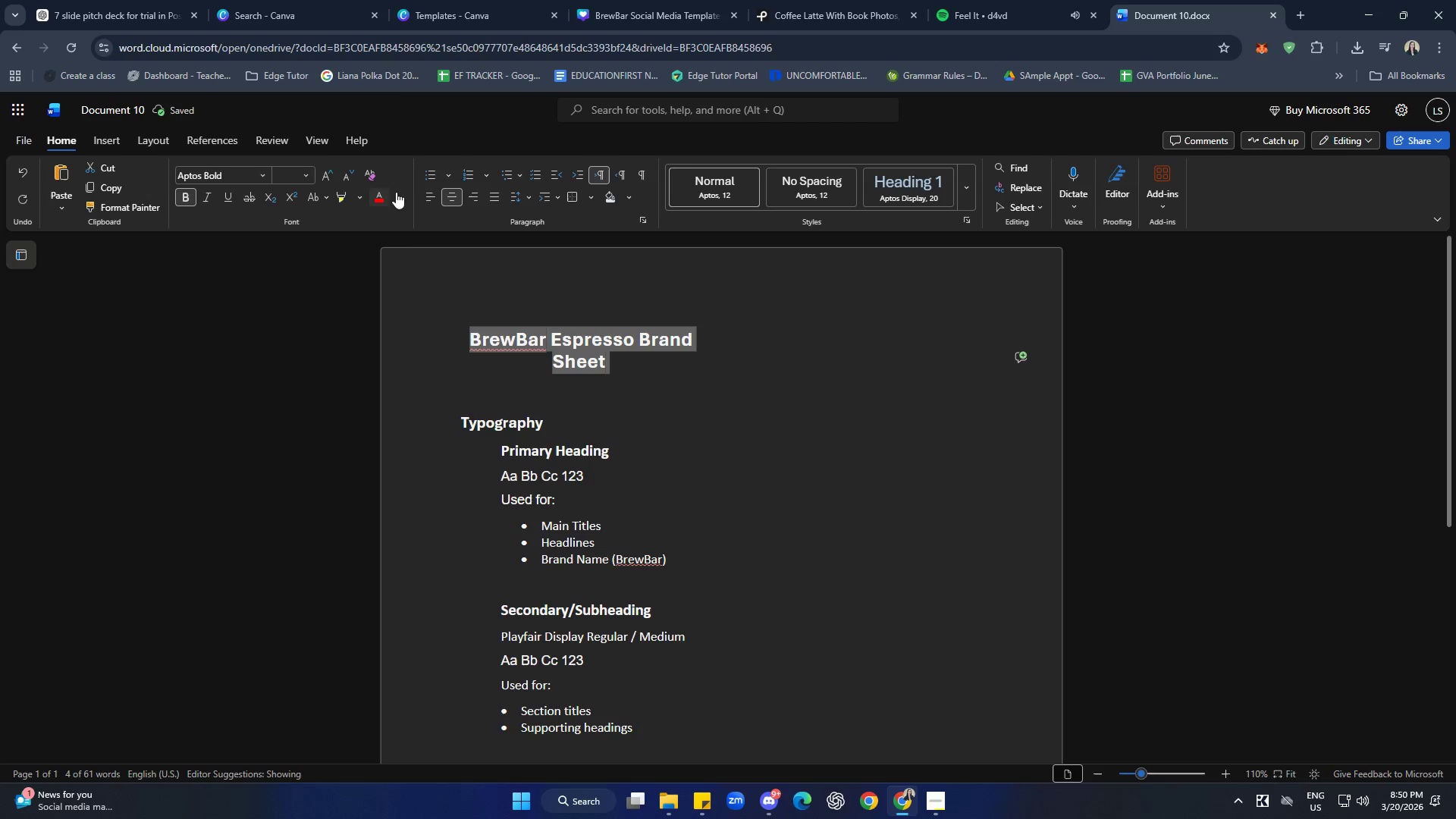 
left_click([435, 200])
 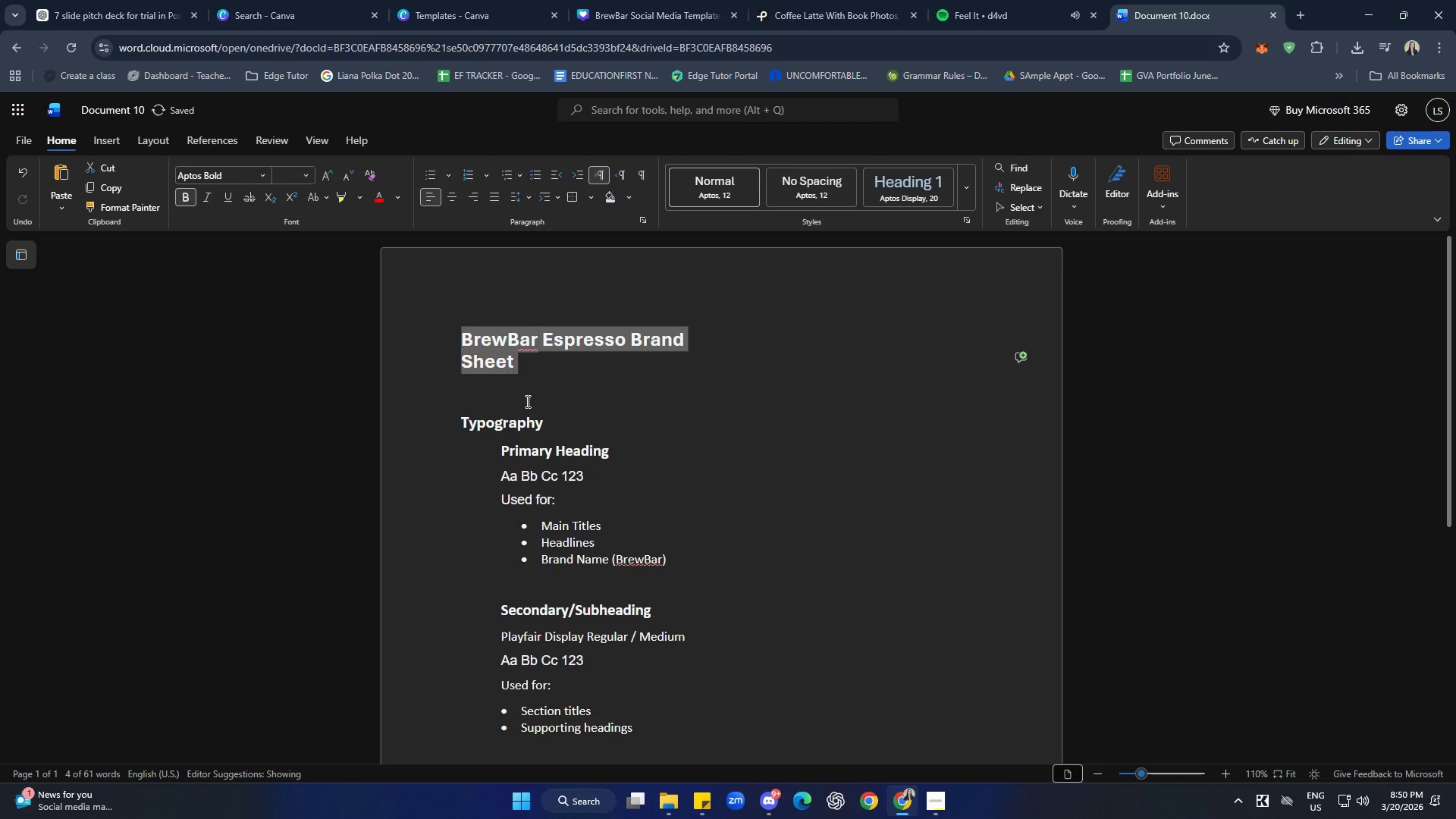 
left_click([582, 390])
 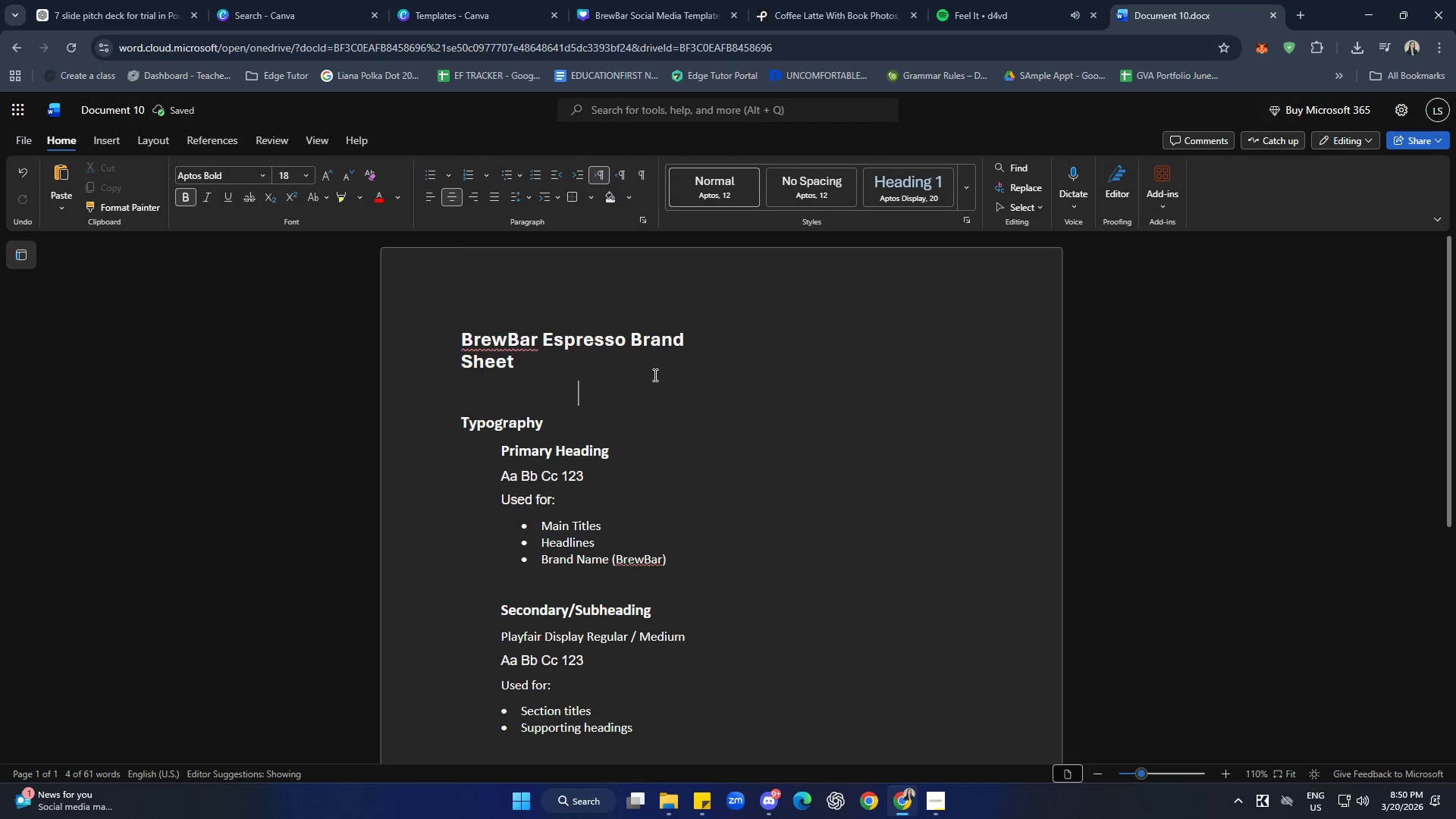 
left_click([671, 344])
 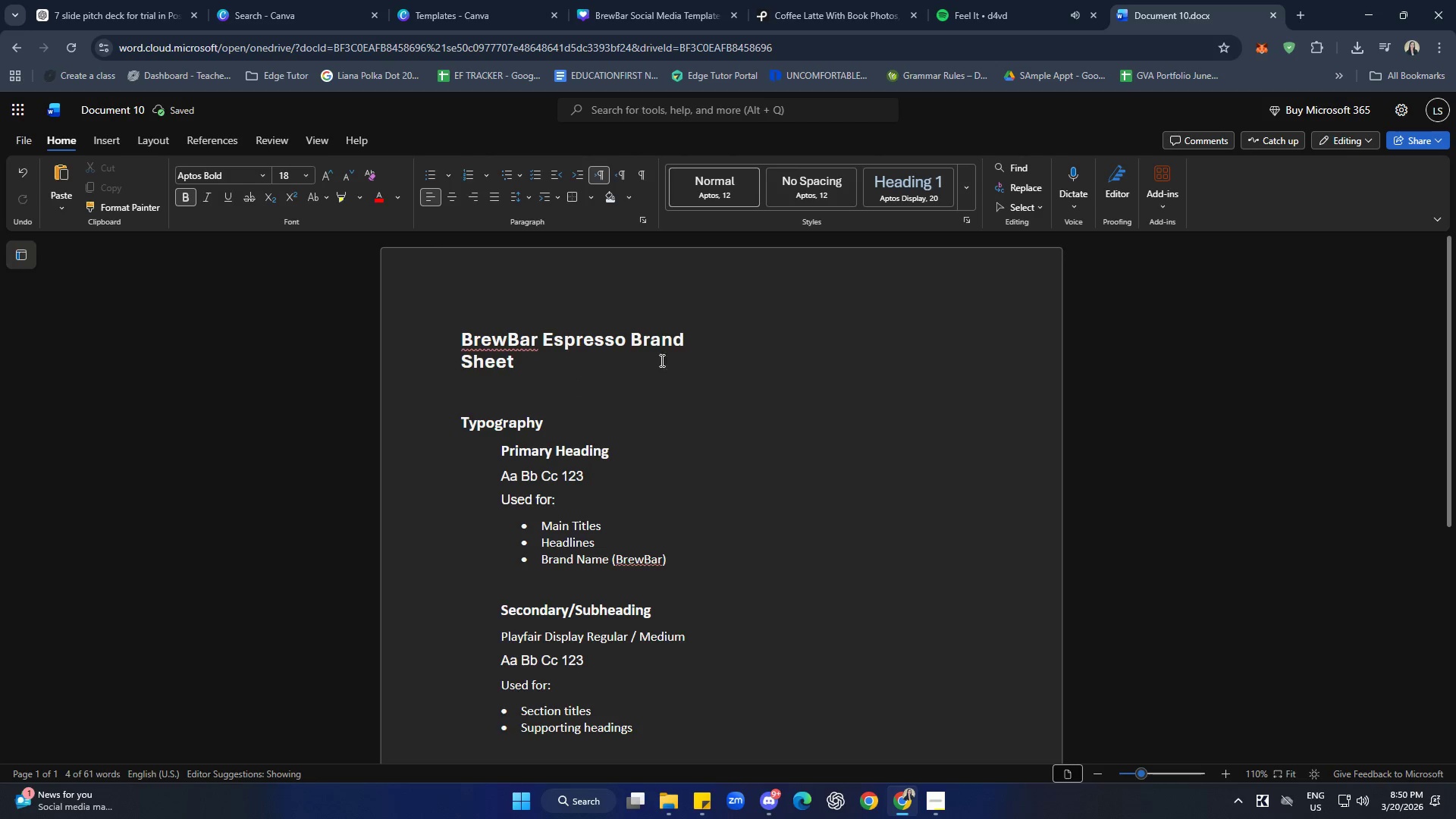 
left_click([631, 339])
 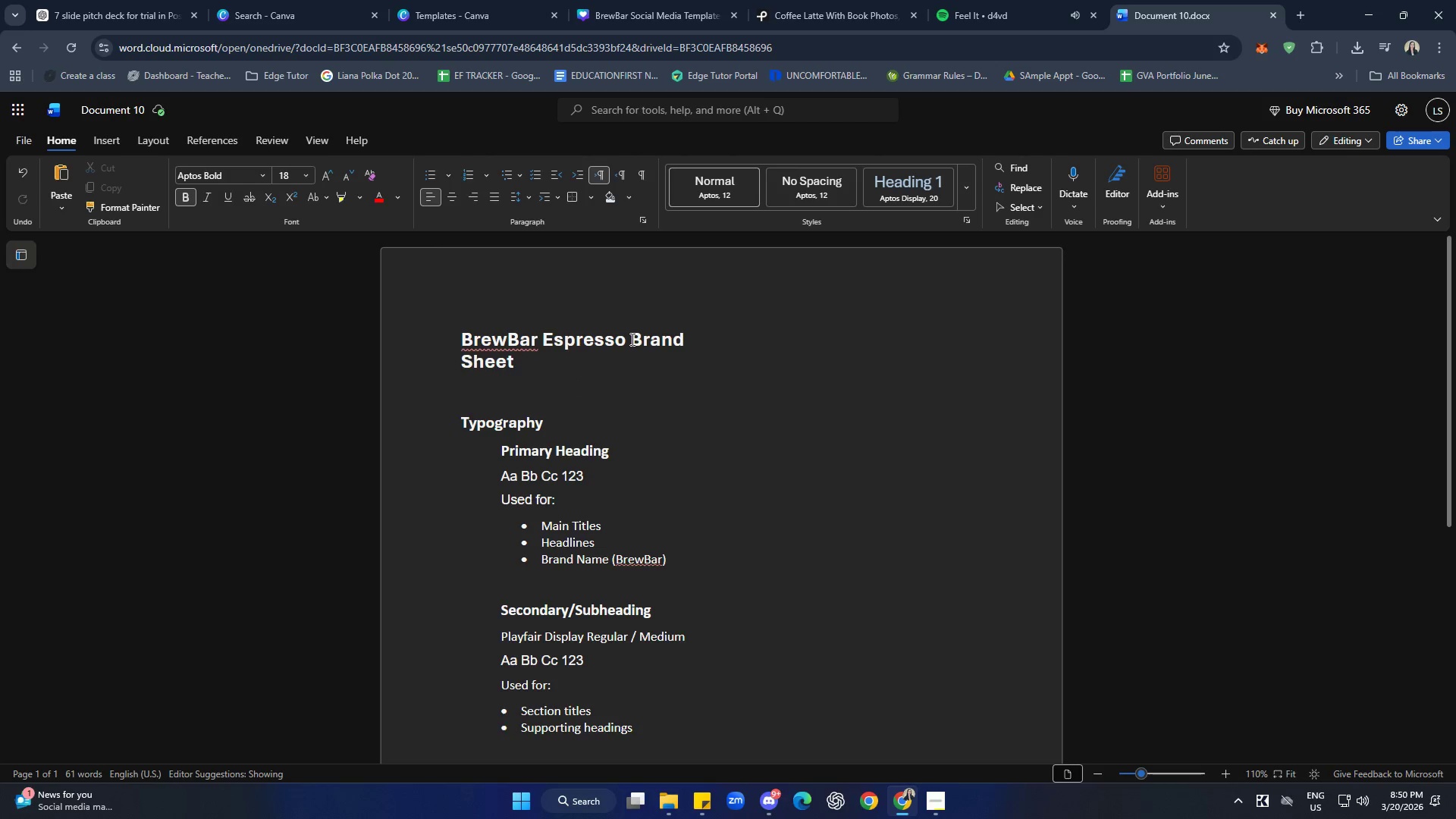 
key(Enter)
 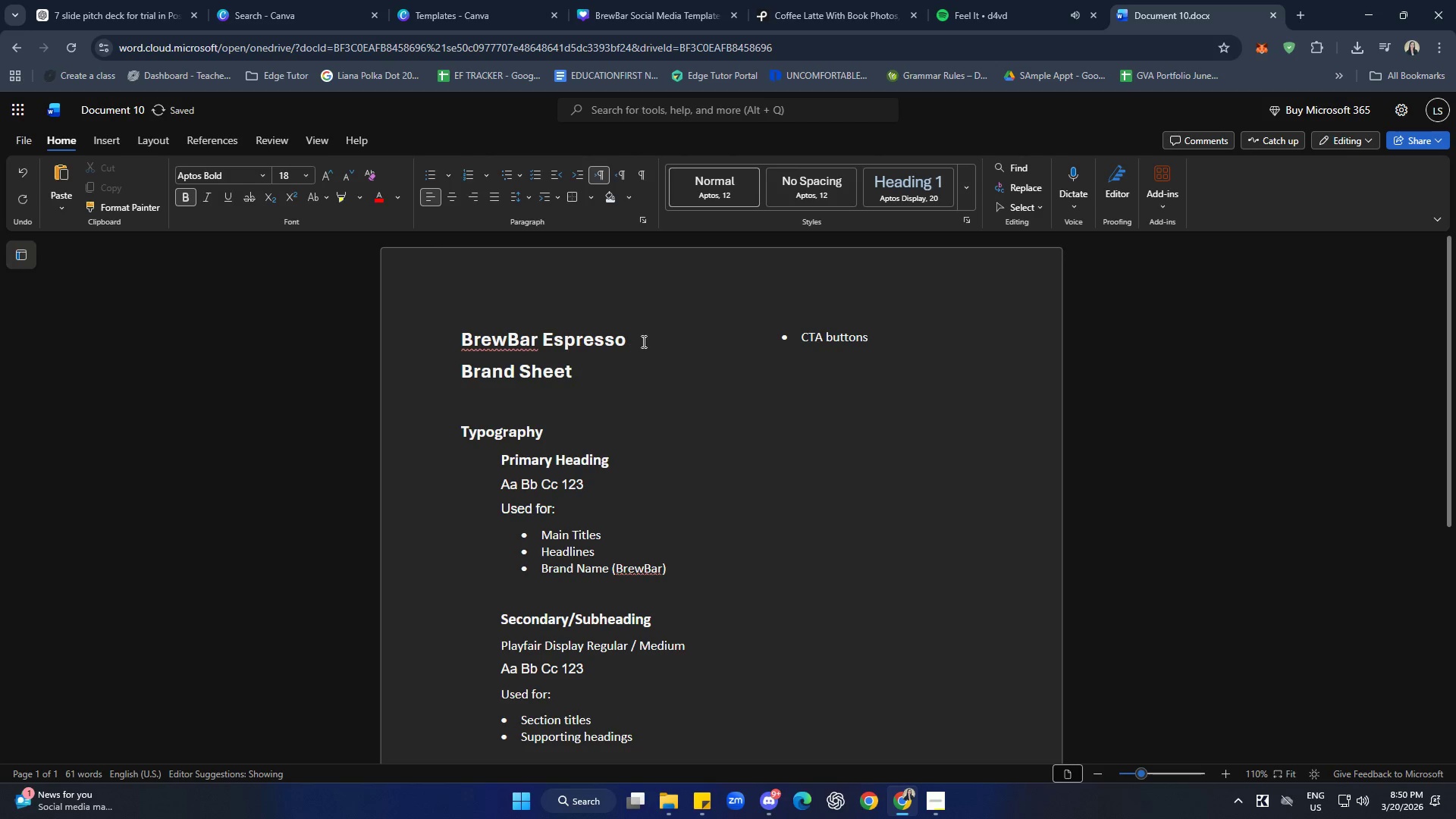 
left_click([871, 459])
 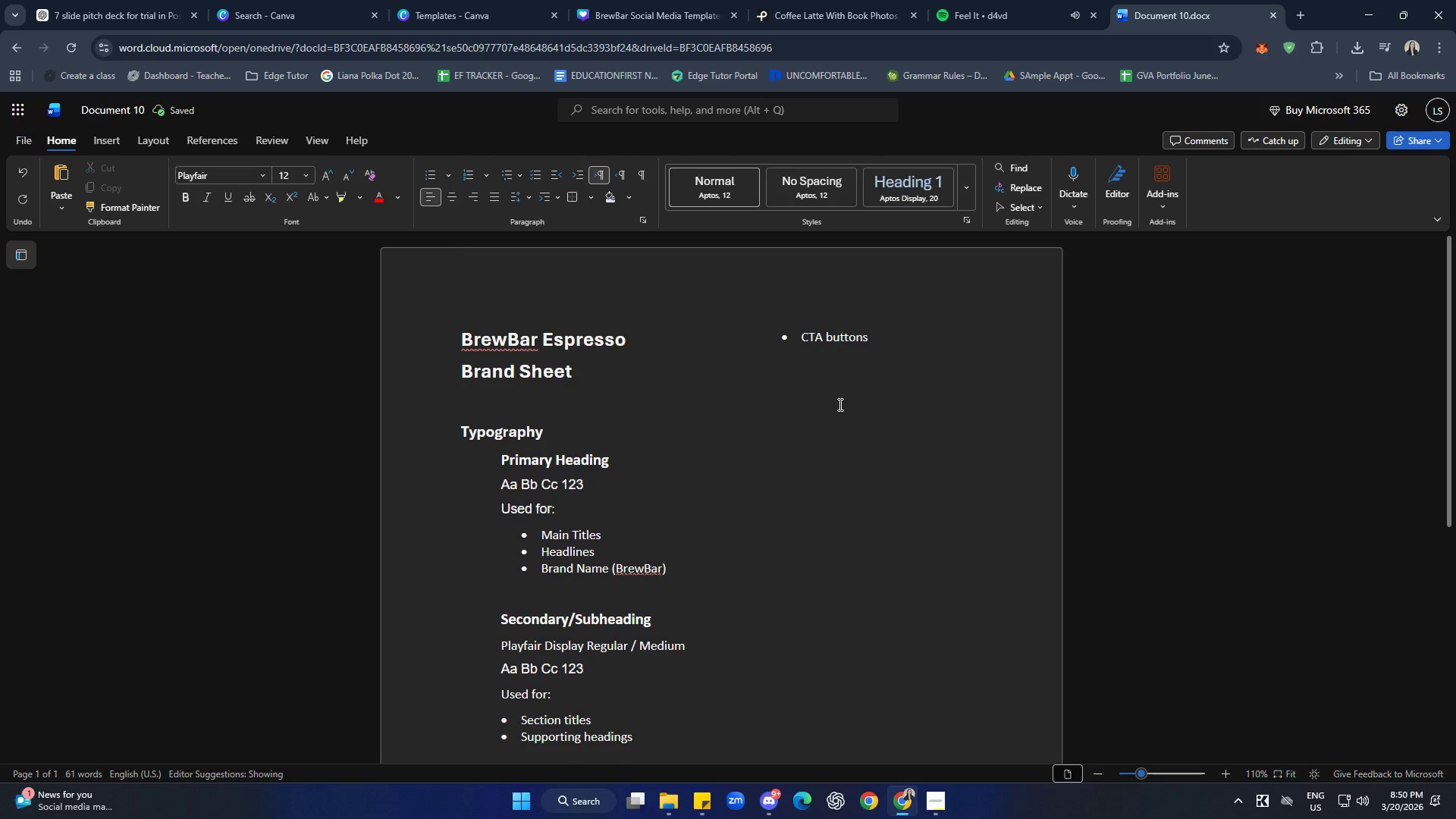 
scroll: coordinate [836, 404], scroll_direction: down, amount: 1.0
 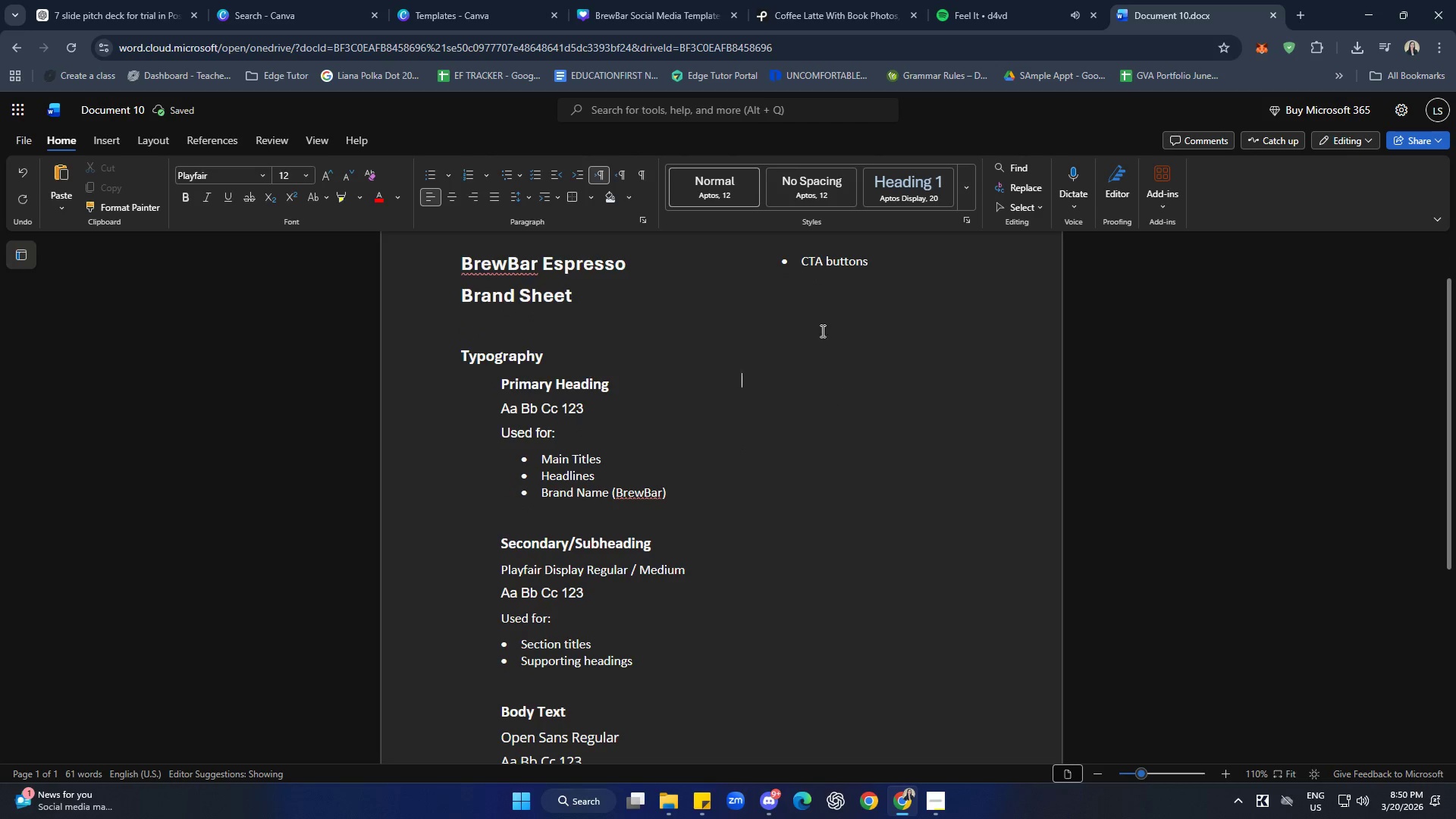 
left_click([821, 323])
 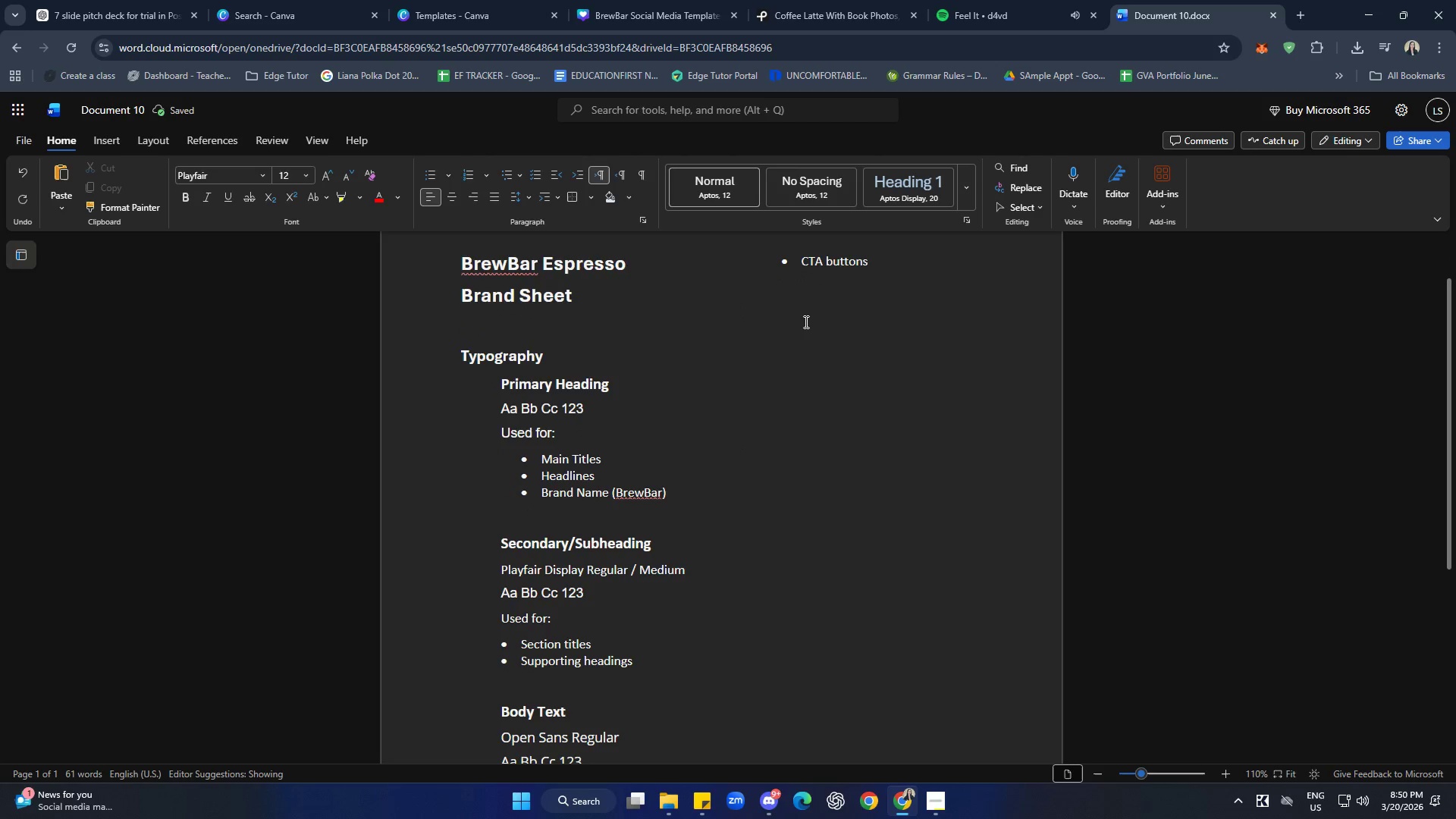 
scroll: coordinate [795, 328], scroll_direction: down, amount: 1.0
 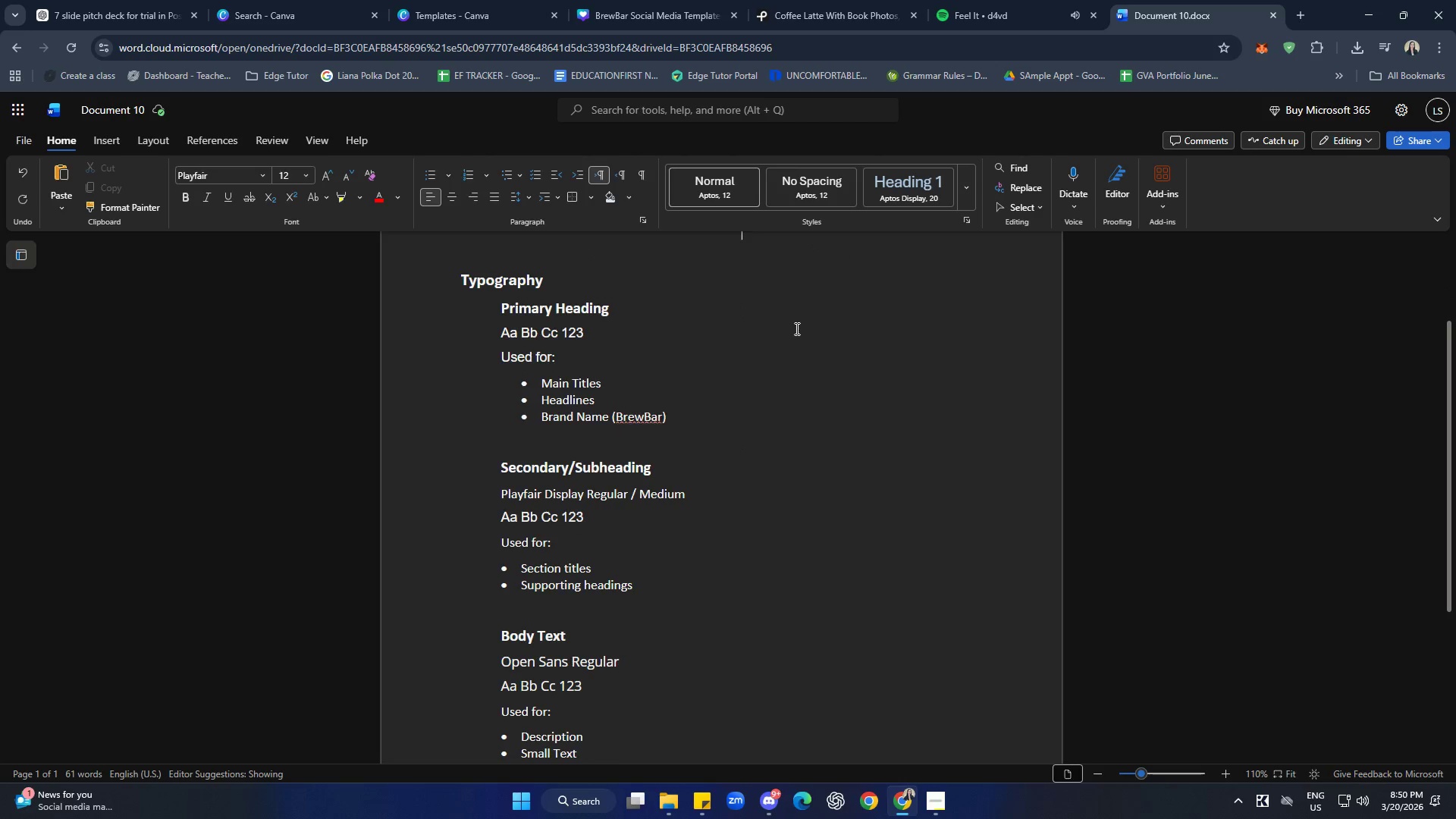 
scroll: coordinate [795, 328], scroll_direction: up, amount: 1.0
 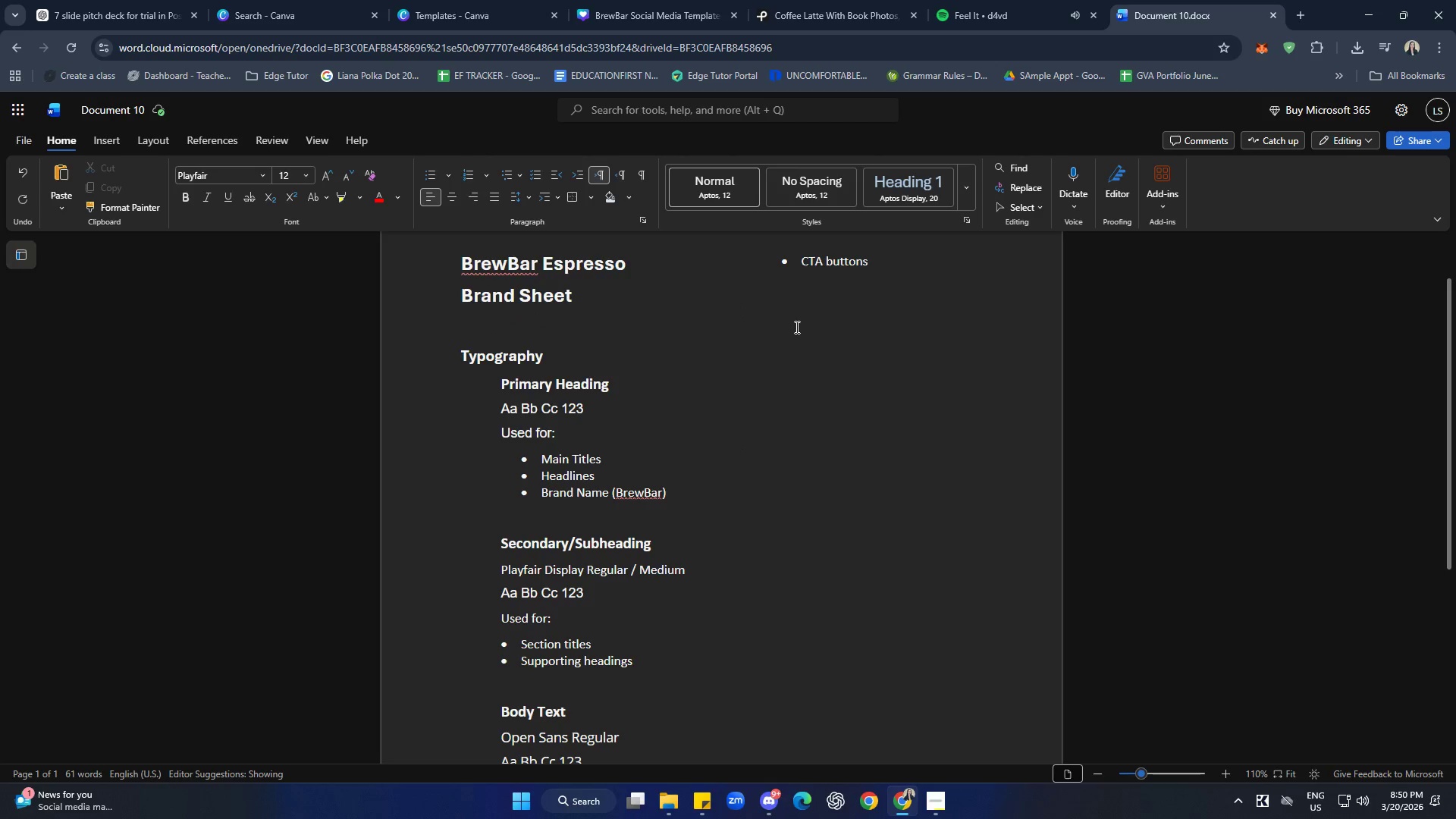 
type(COloro)
key(Backspace)
key(Backspace)
key(Backspace)
key(Backspace)
key(Backspace)
type(olor Pall)
key(Backspace)
type(ette)
 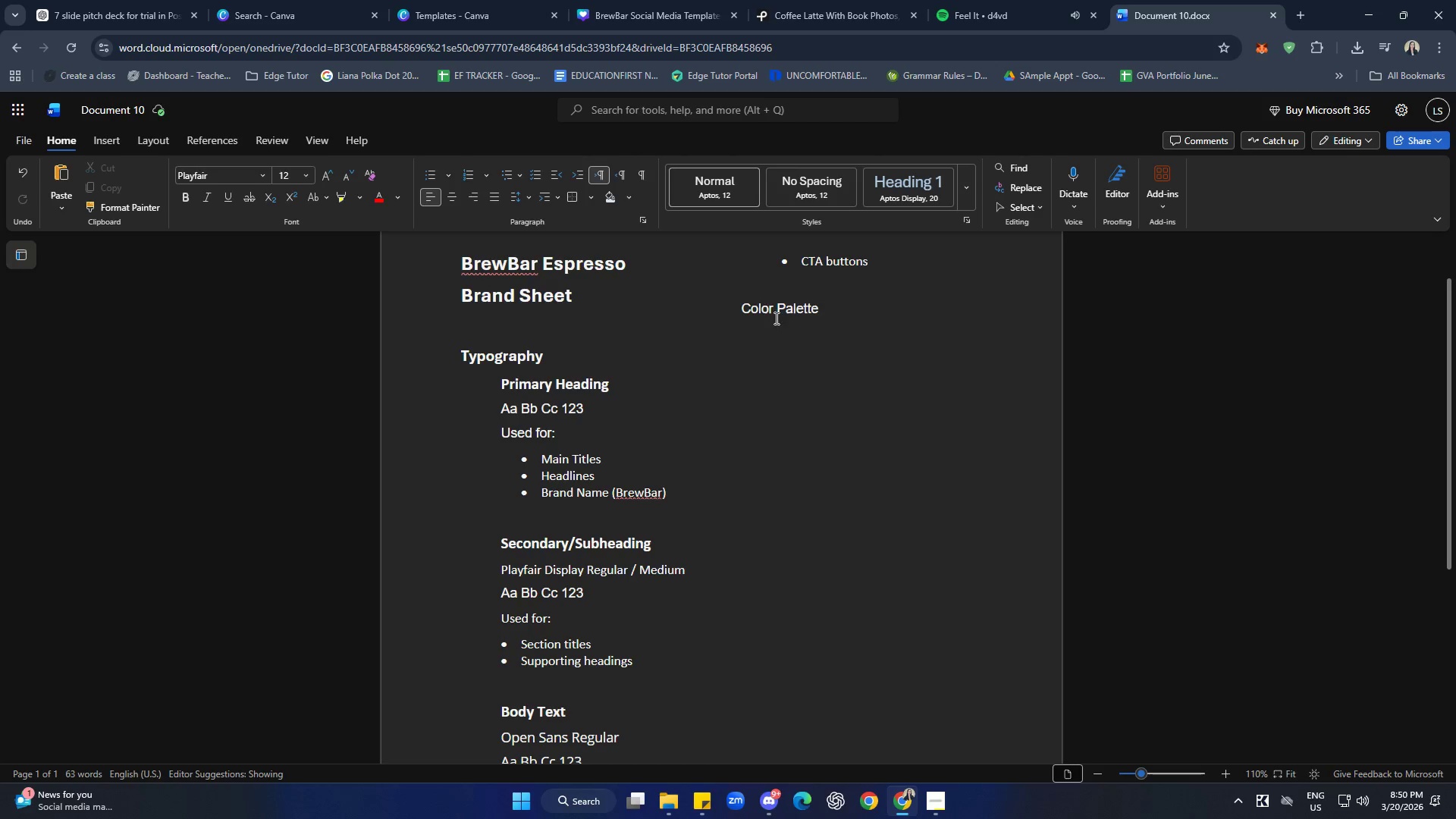 
wait(22.91)
 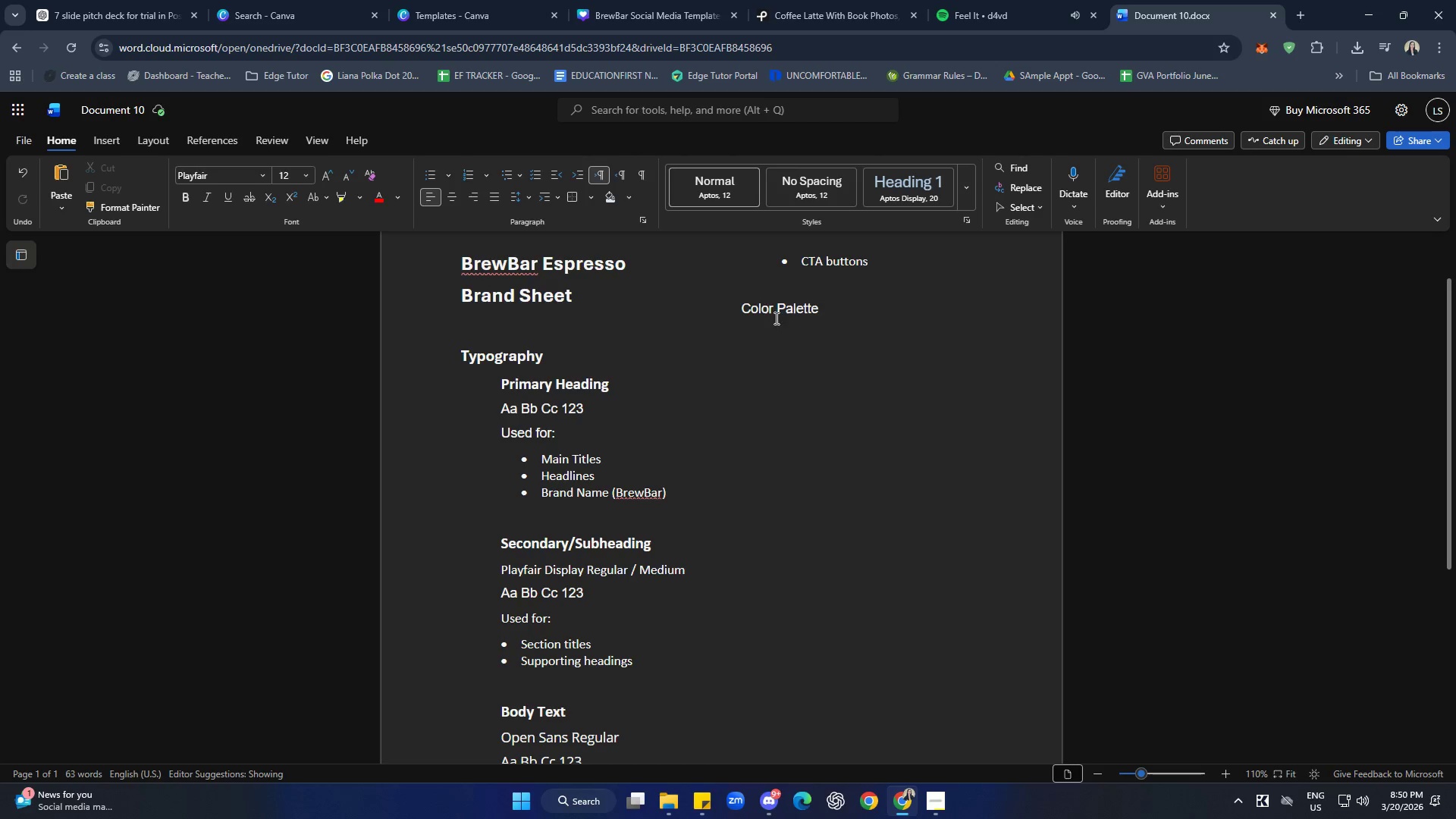 
left_click_drag(start_coordinate=[834, 312], to_coordinate=[702, 303])
 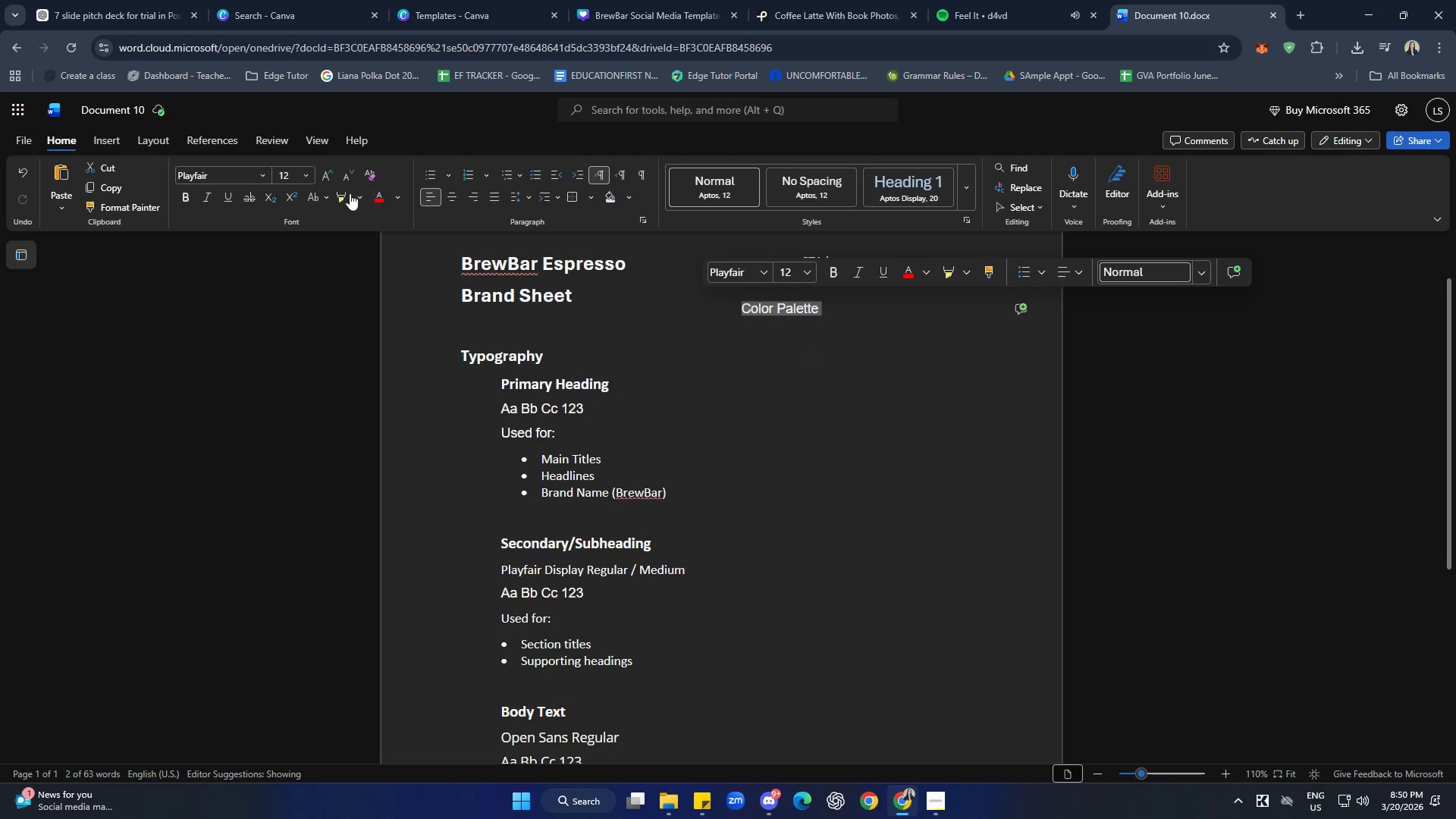 
left_click([322, 174])
 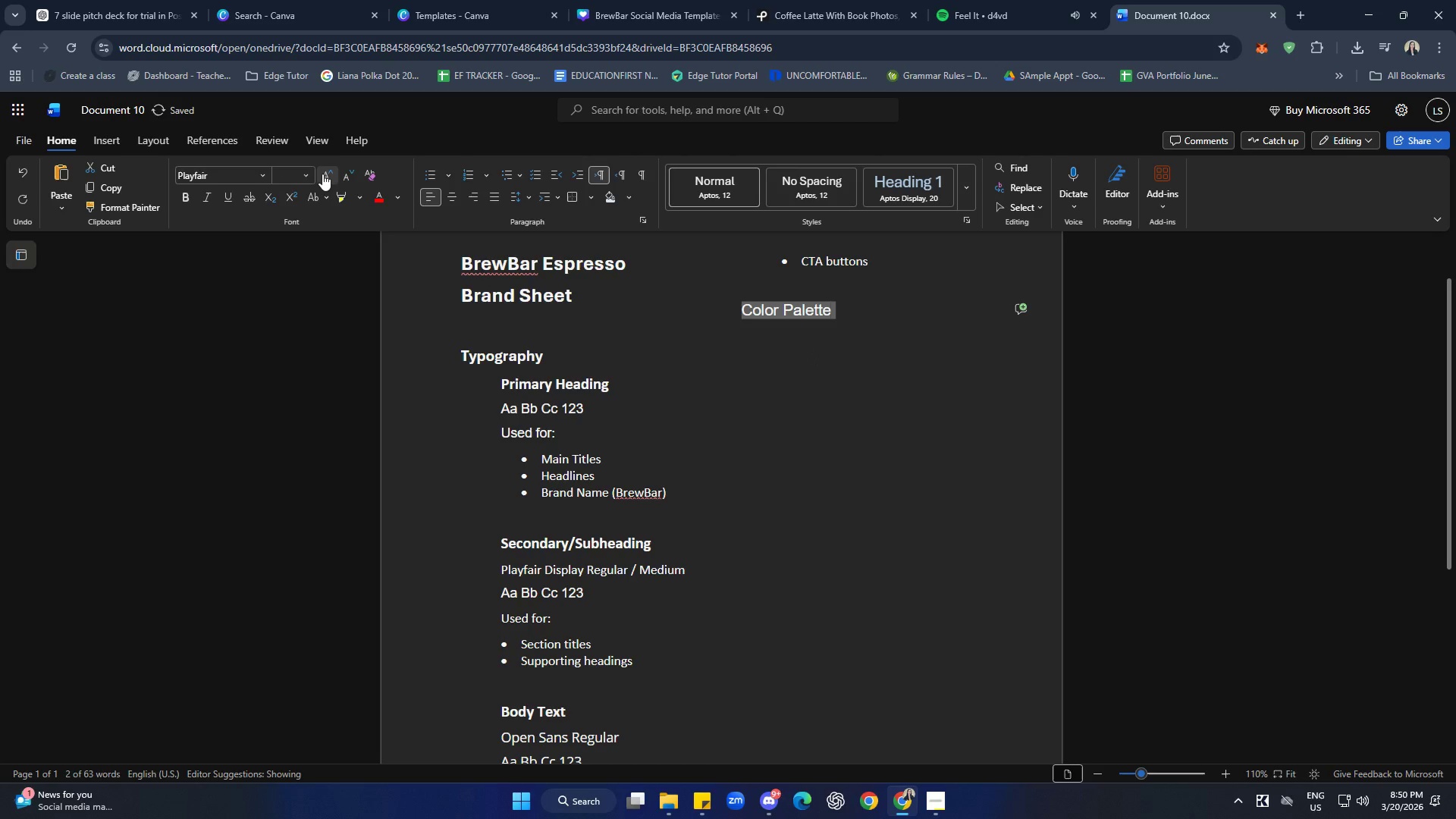 
left_click([322, 174])
 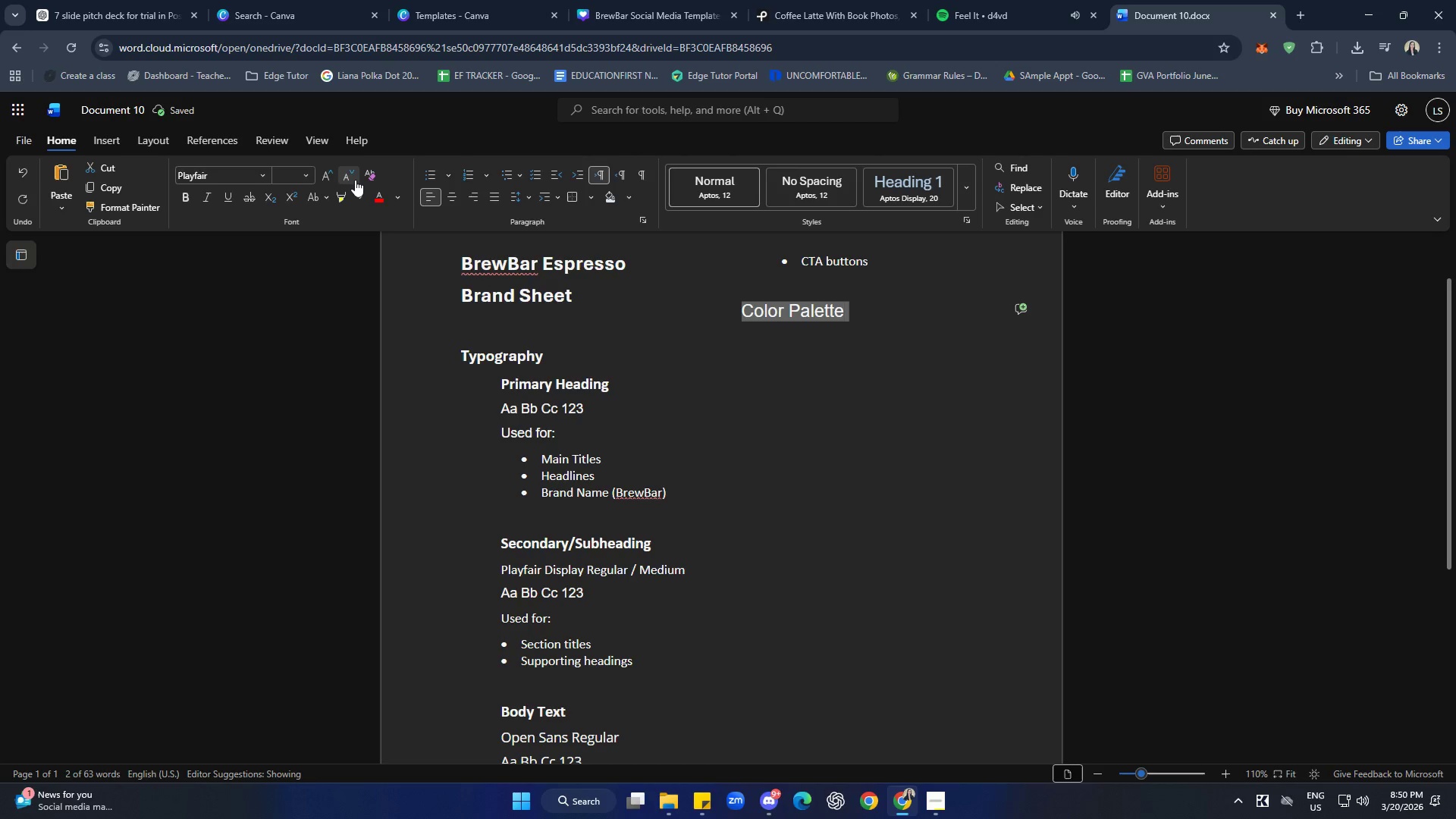 
left_click([353, 178])
 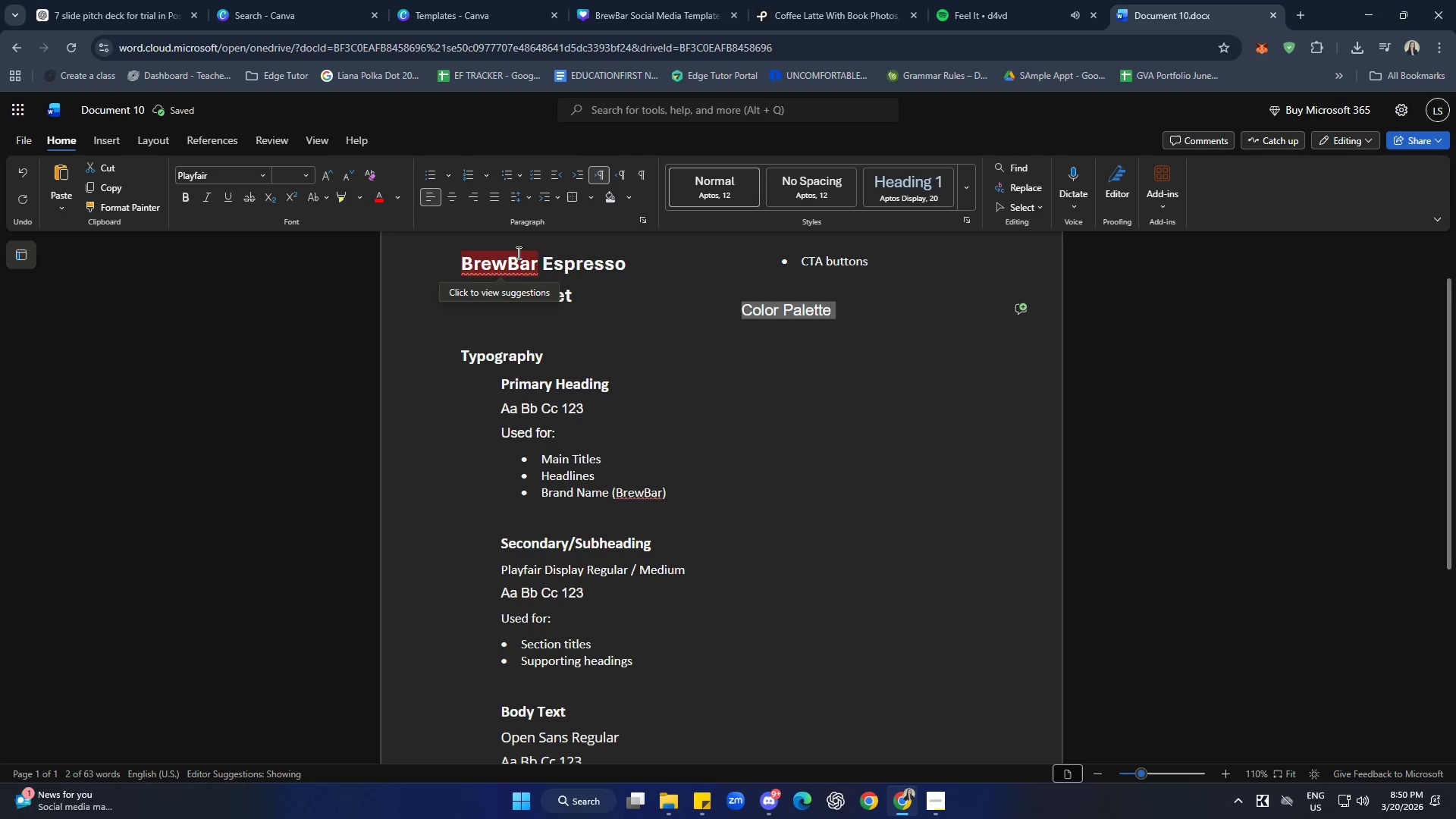 
left_click([508, 353])
 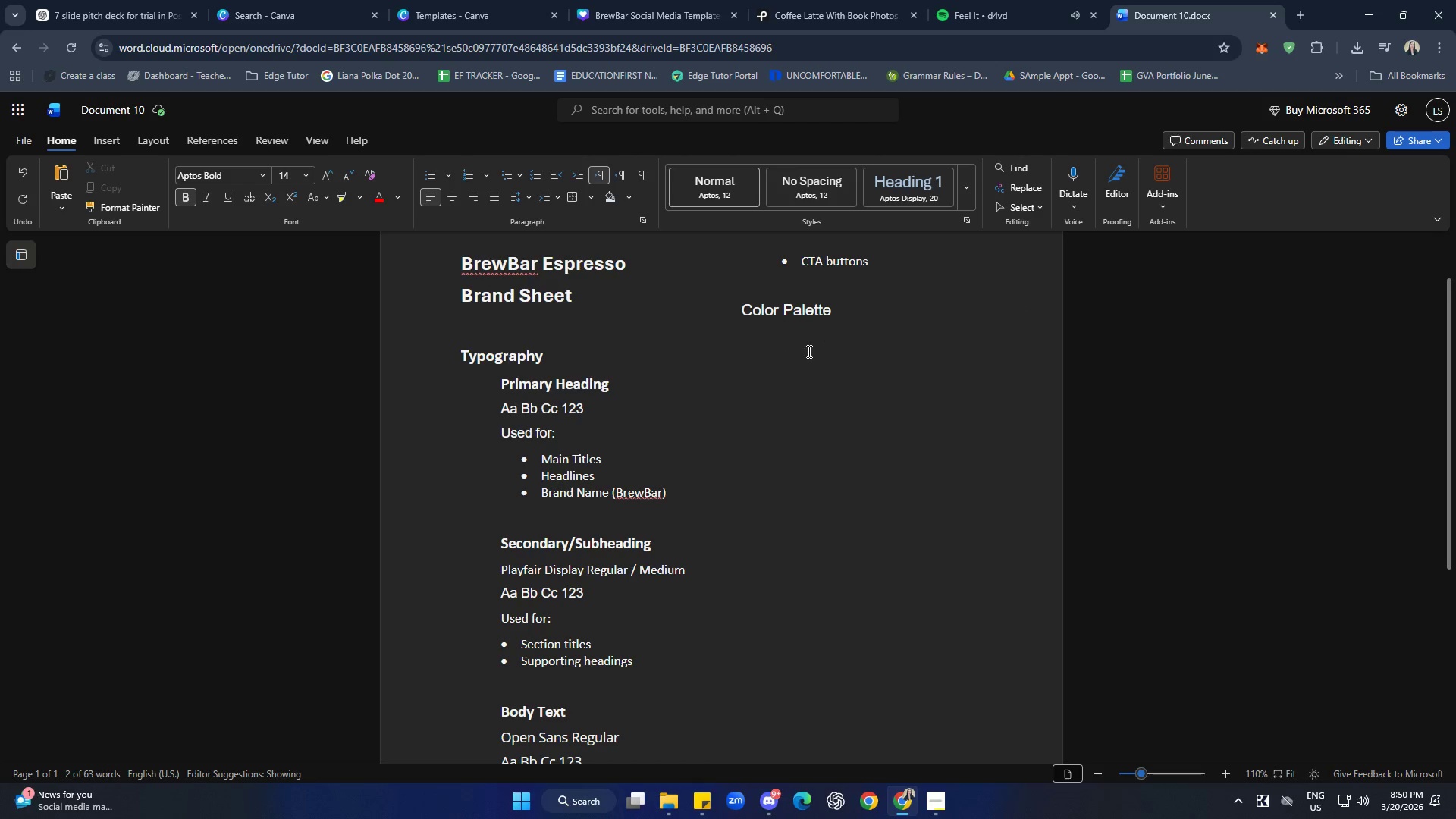 
left_click_drag(start_coordinate=[853, 322], to_coordinate=[720, 307])
 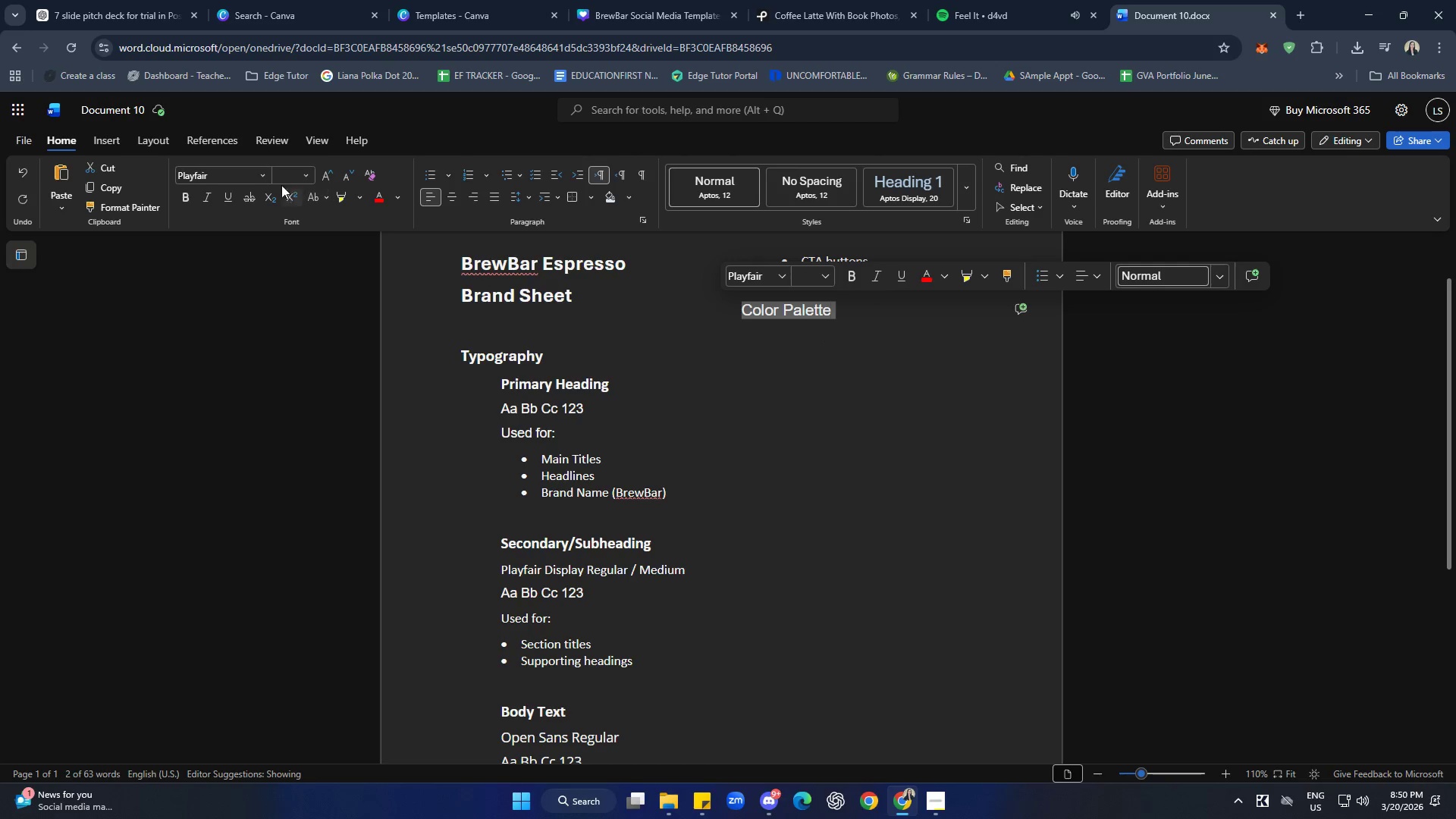 
left_click([268, 174])
 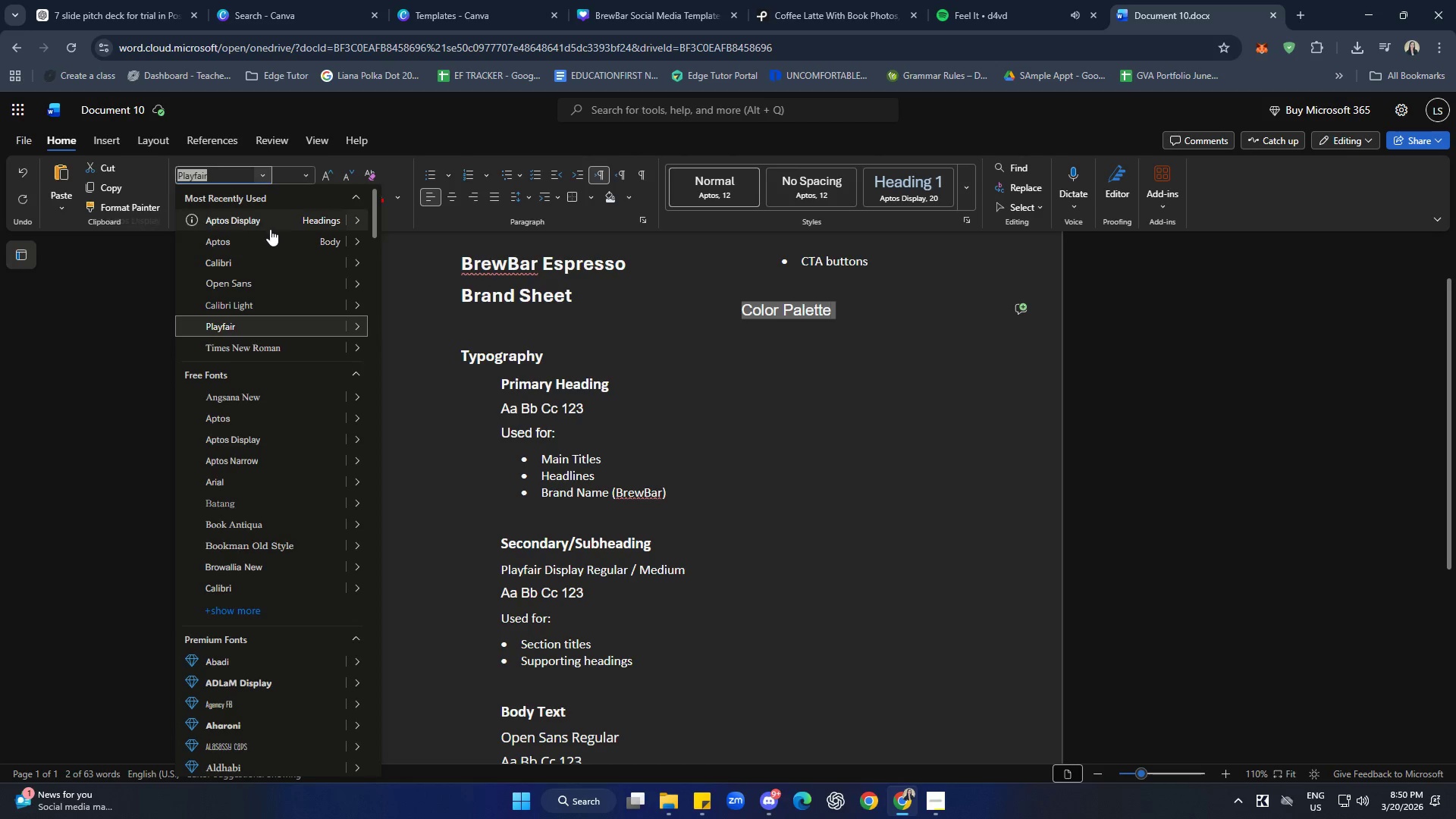 
left_click([266, 239])
 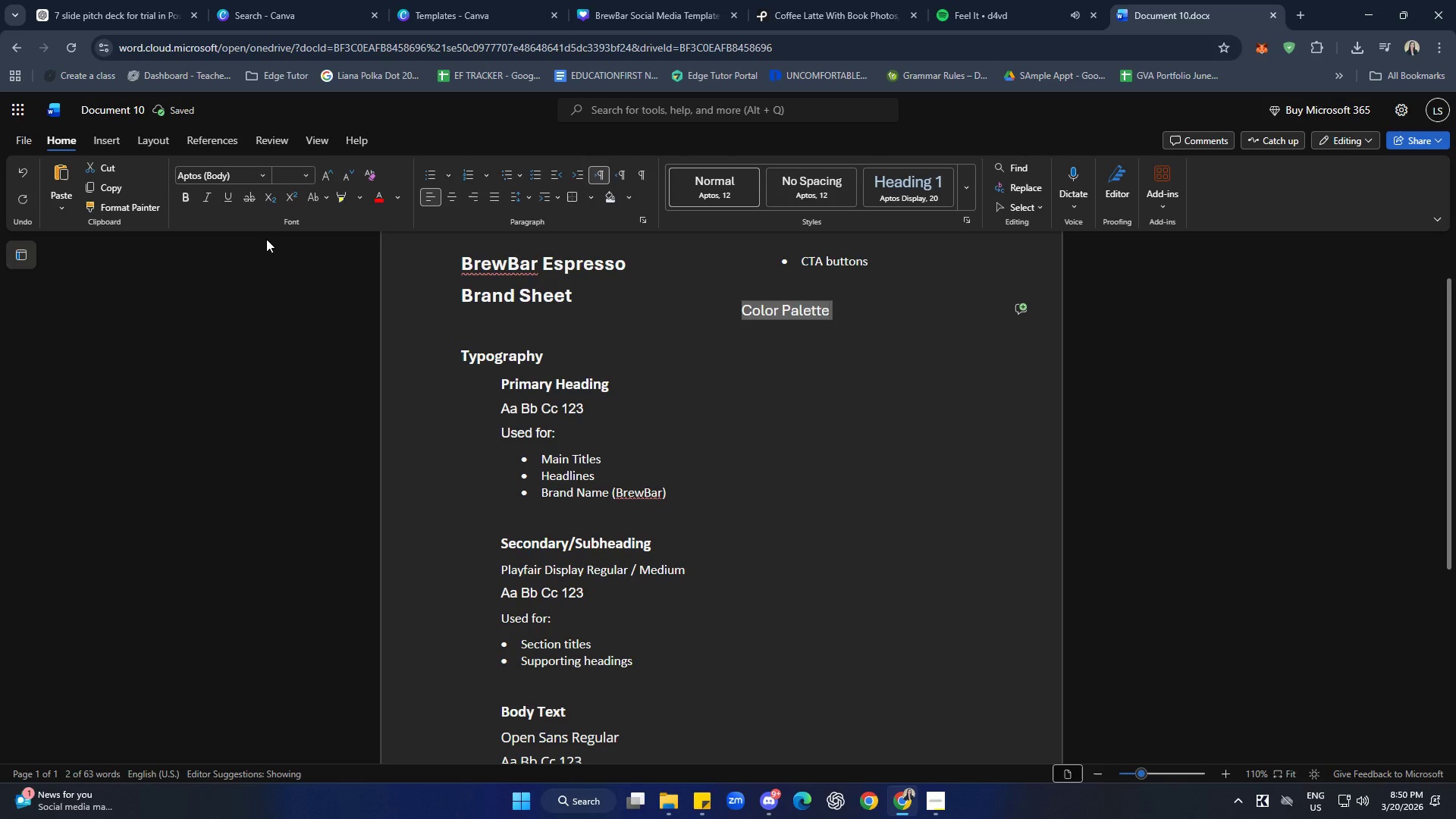 
scroll: coordinate [623, 423], scroll_direction: up, amount: 1.0
 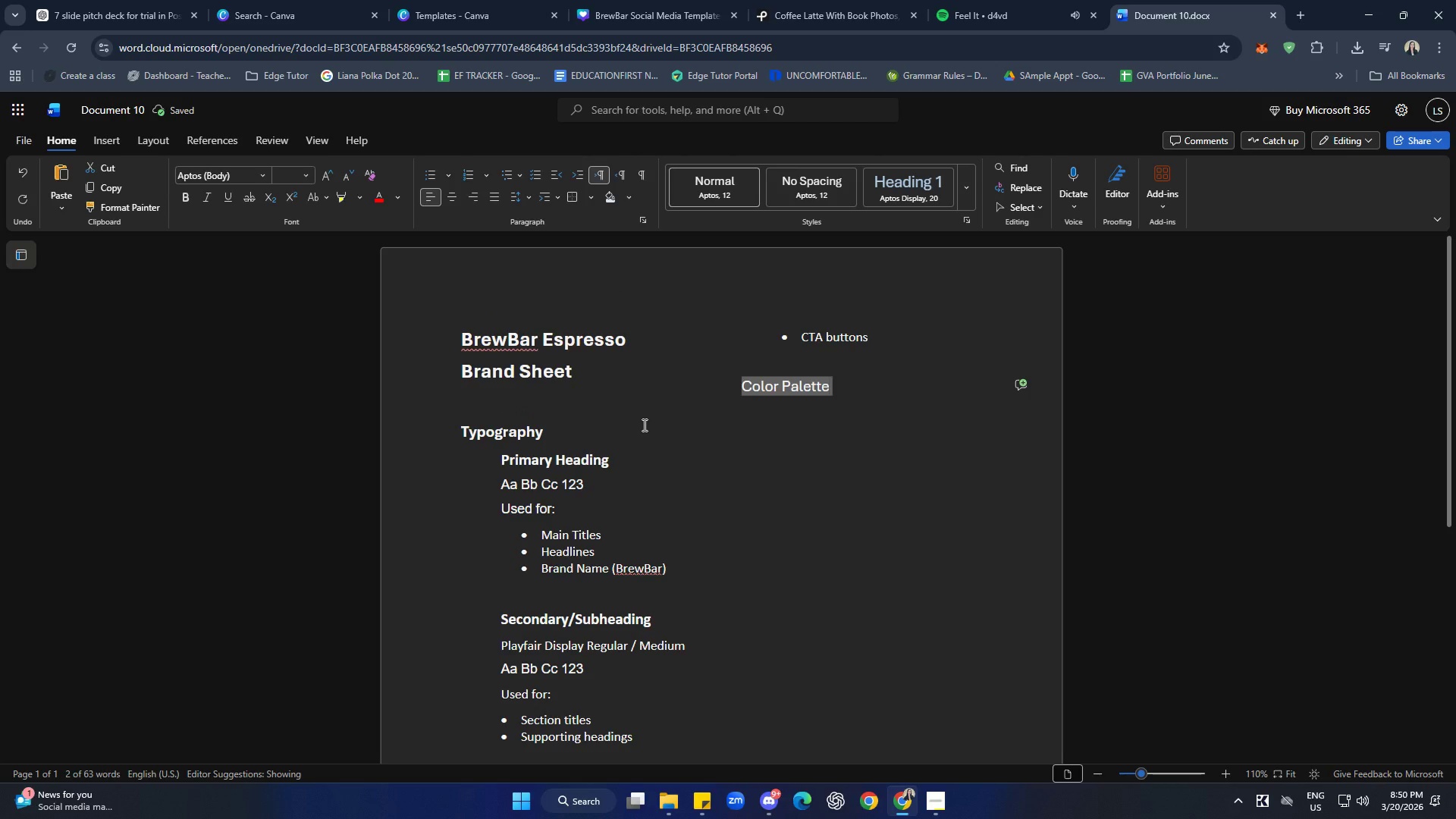 
scroll: coordinate [780, 482], scroll_direction: down, amount: 6.0
 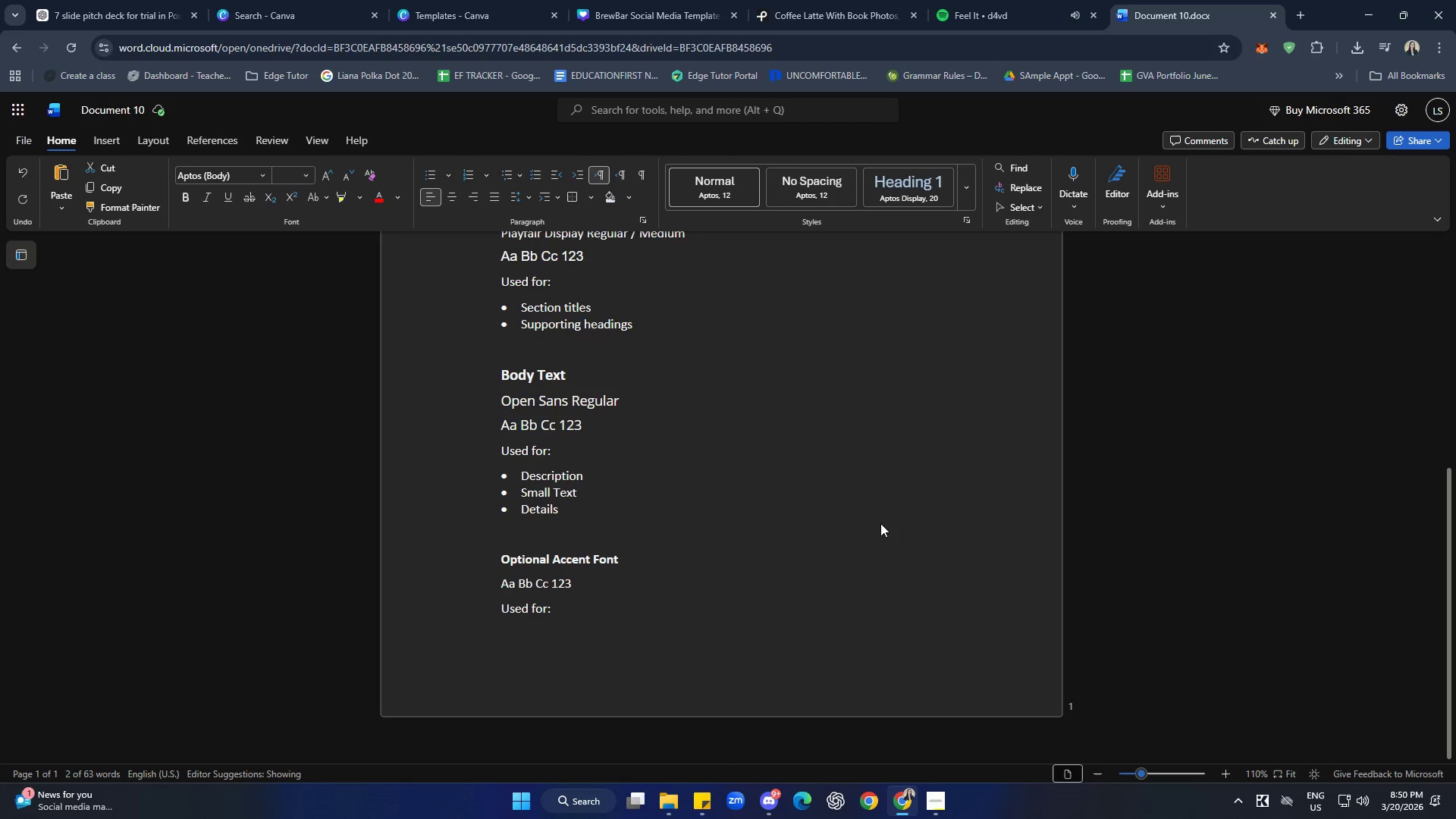 
scroll: coordinate [877, 566], scroll_direction: up, amount: 4.0
 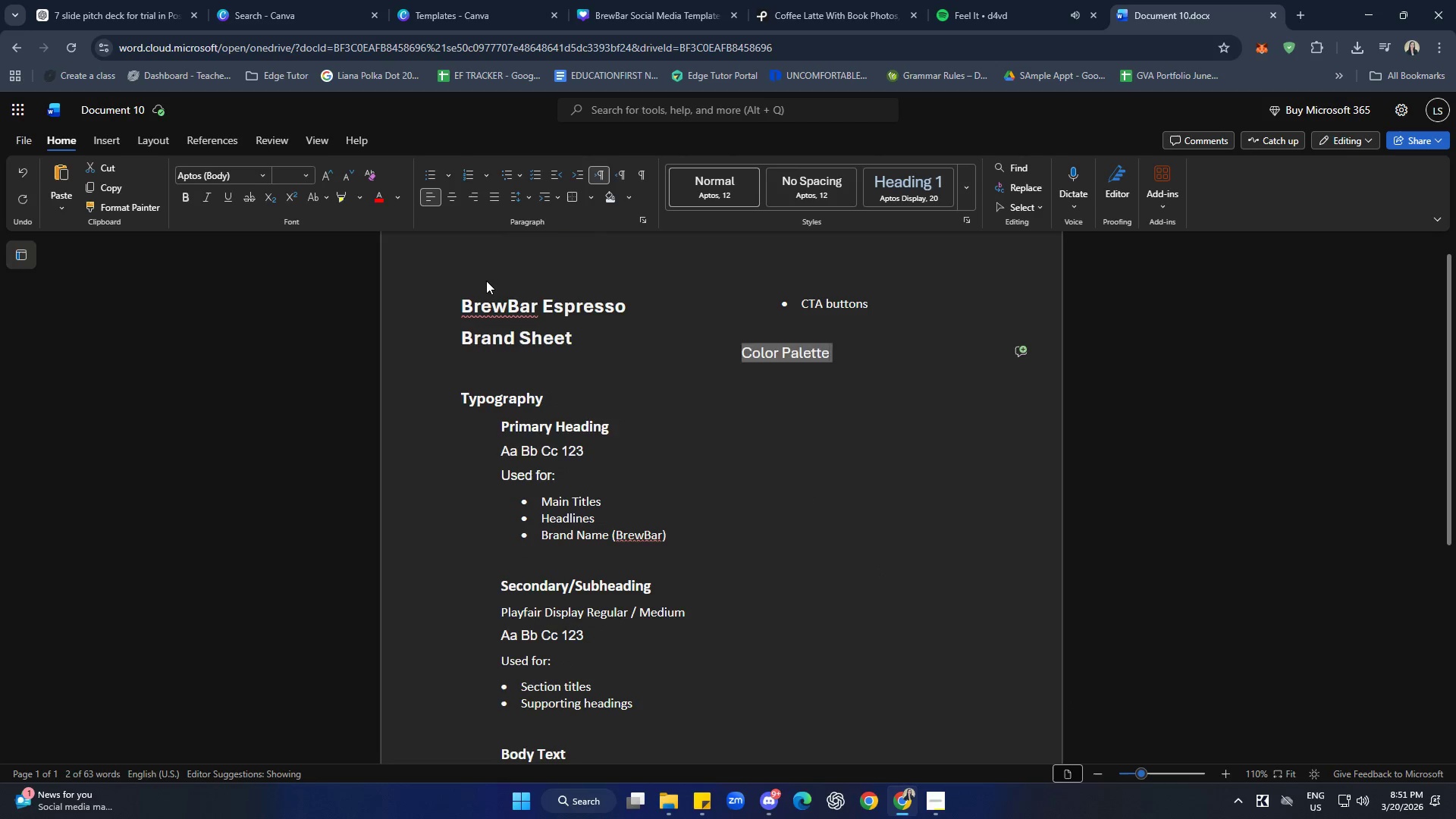 
double_click([448, 303])
 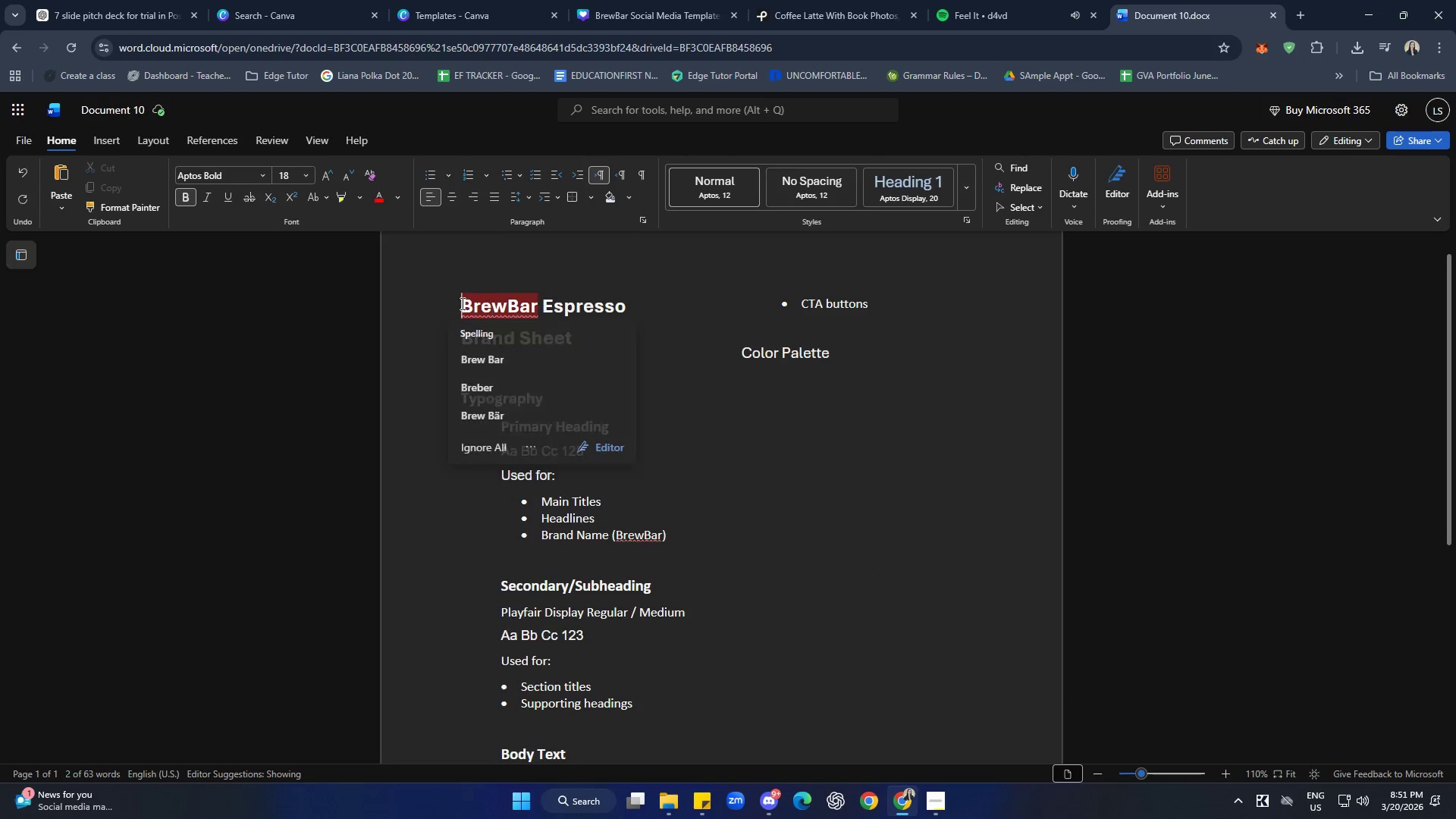 
triple_click([461, 303])
 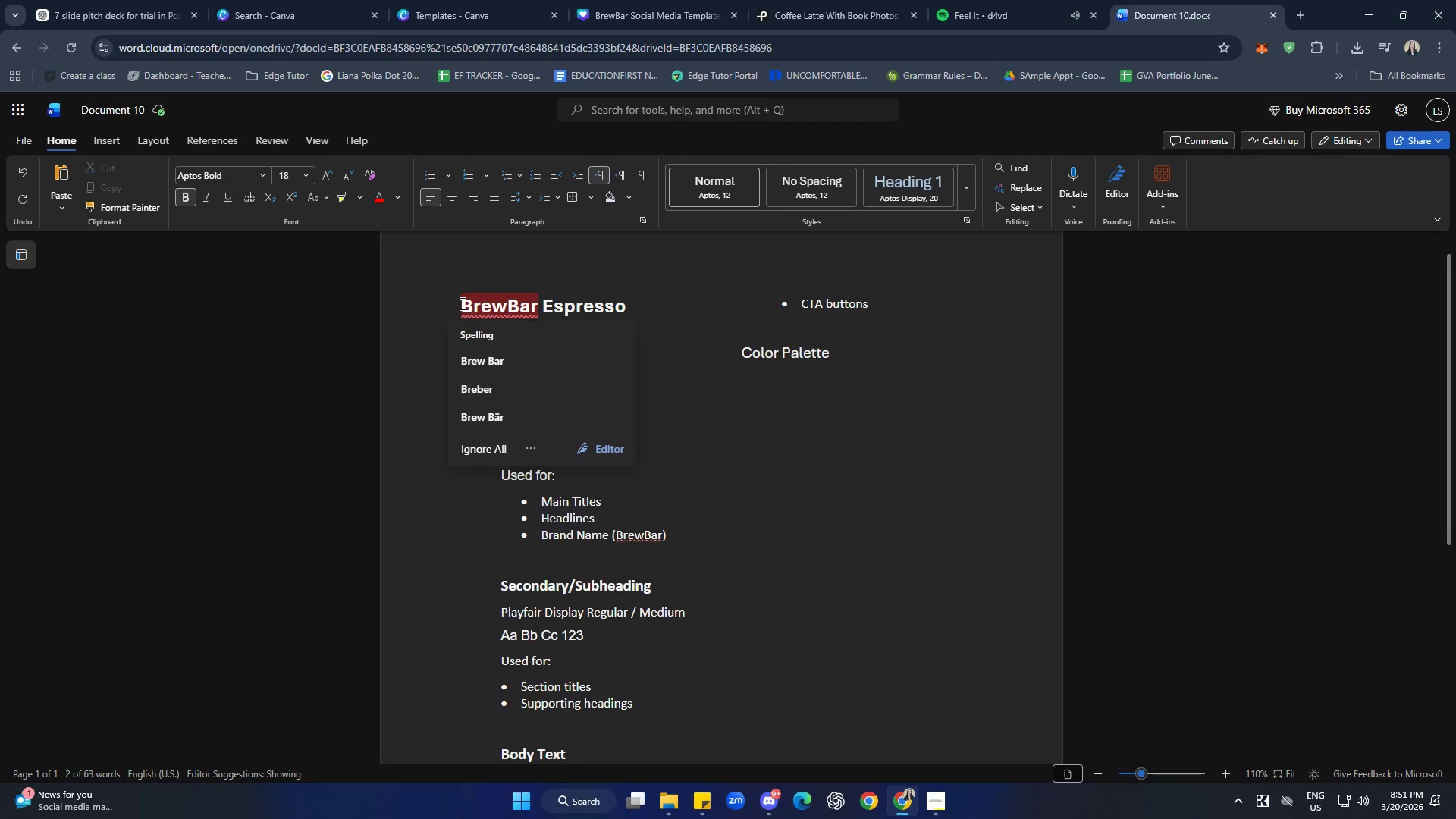 
key(Backspace)
 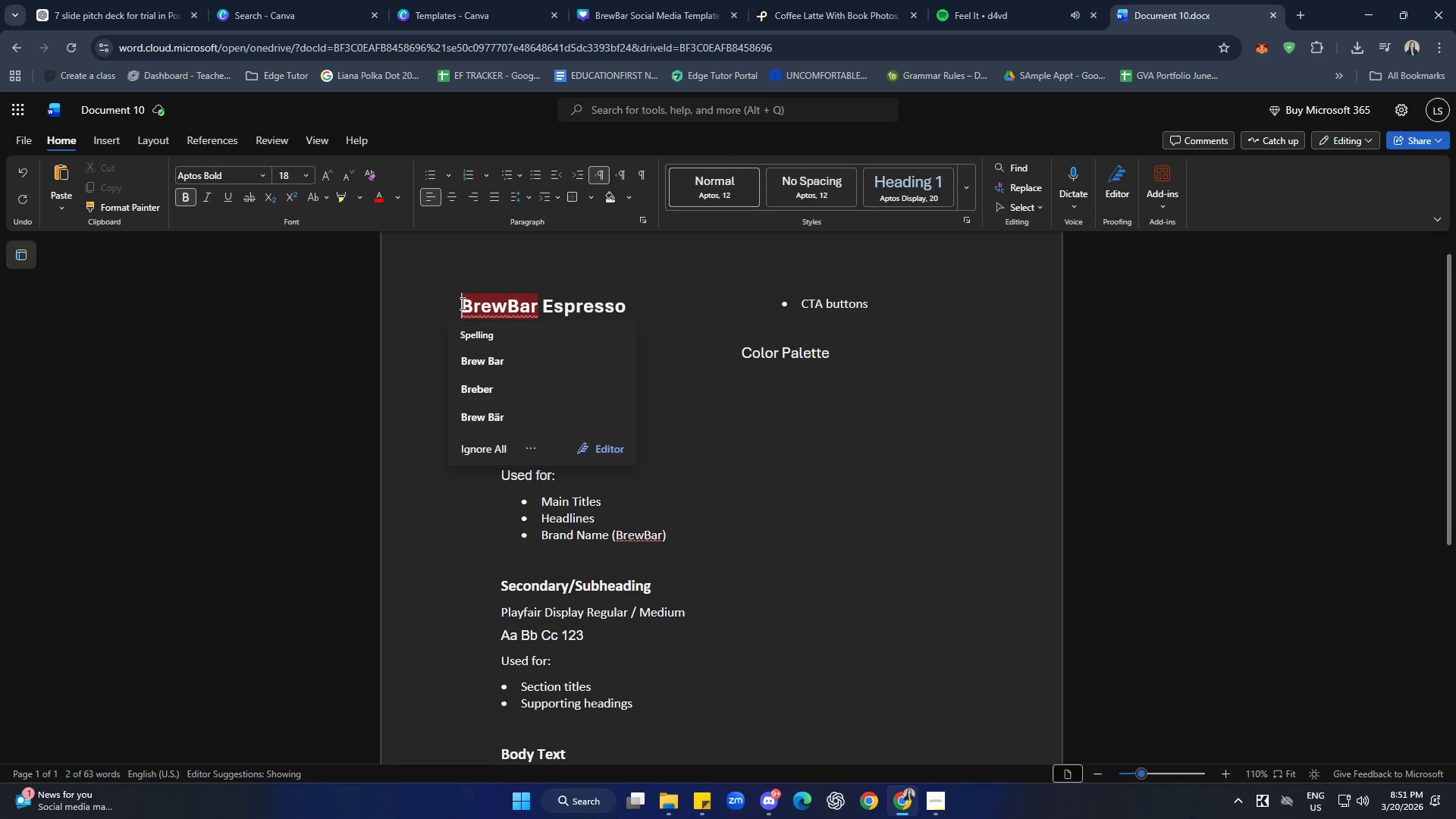 
key(Backspace)
 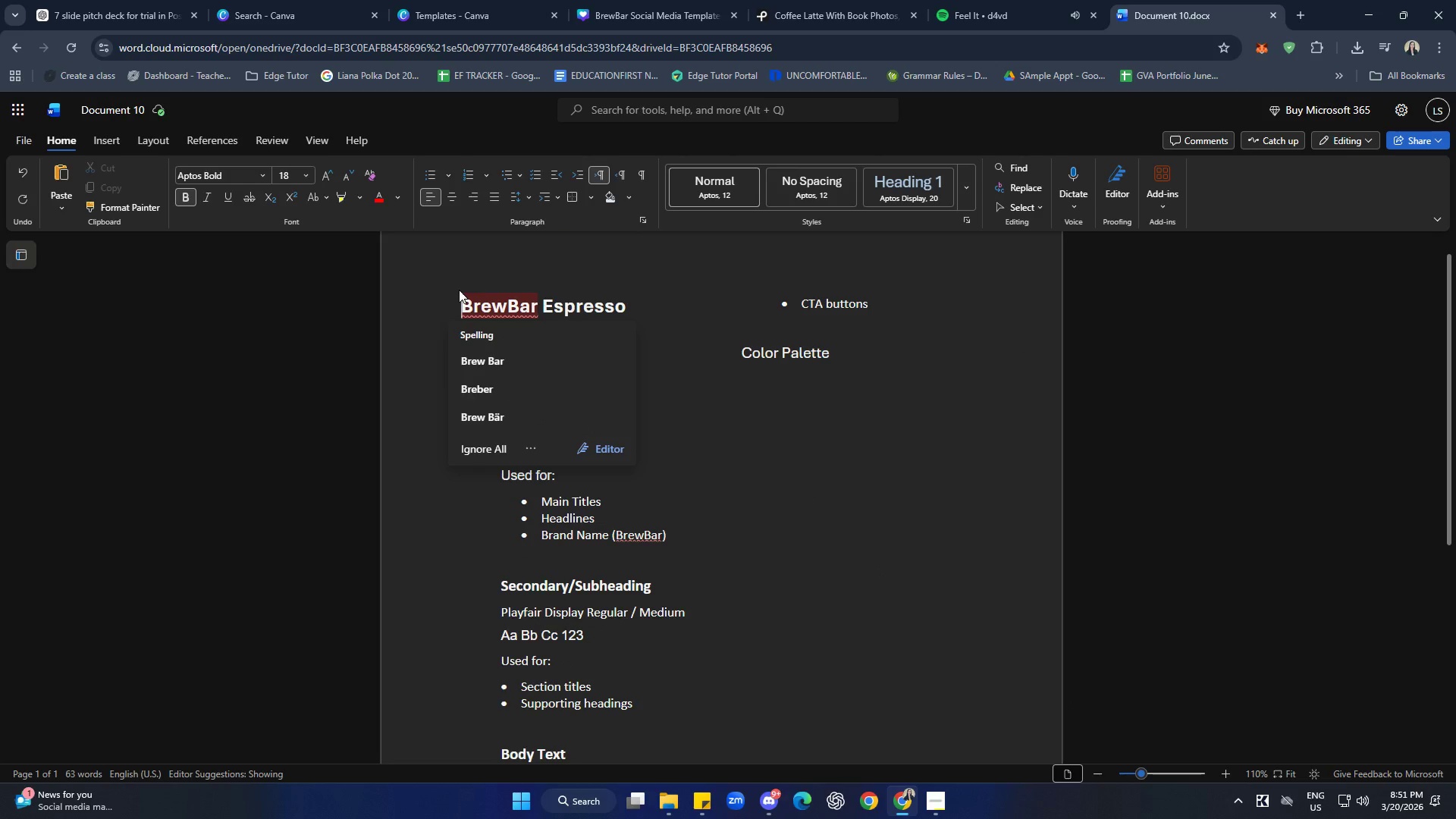 
left_click([673, 381])
 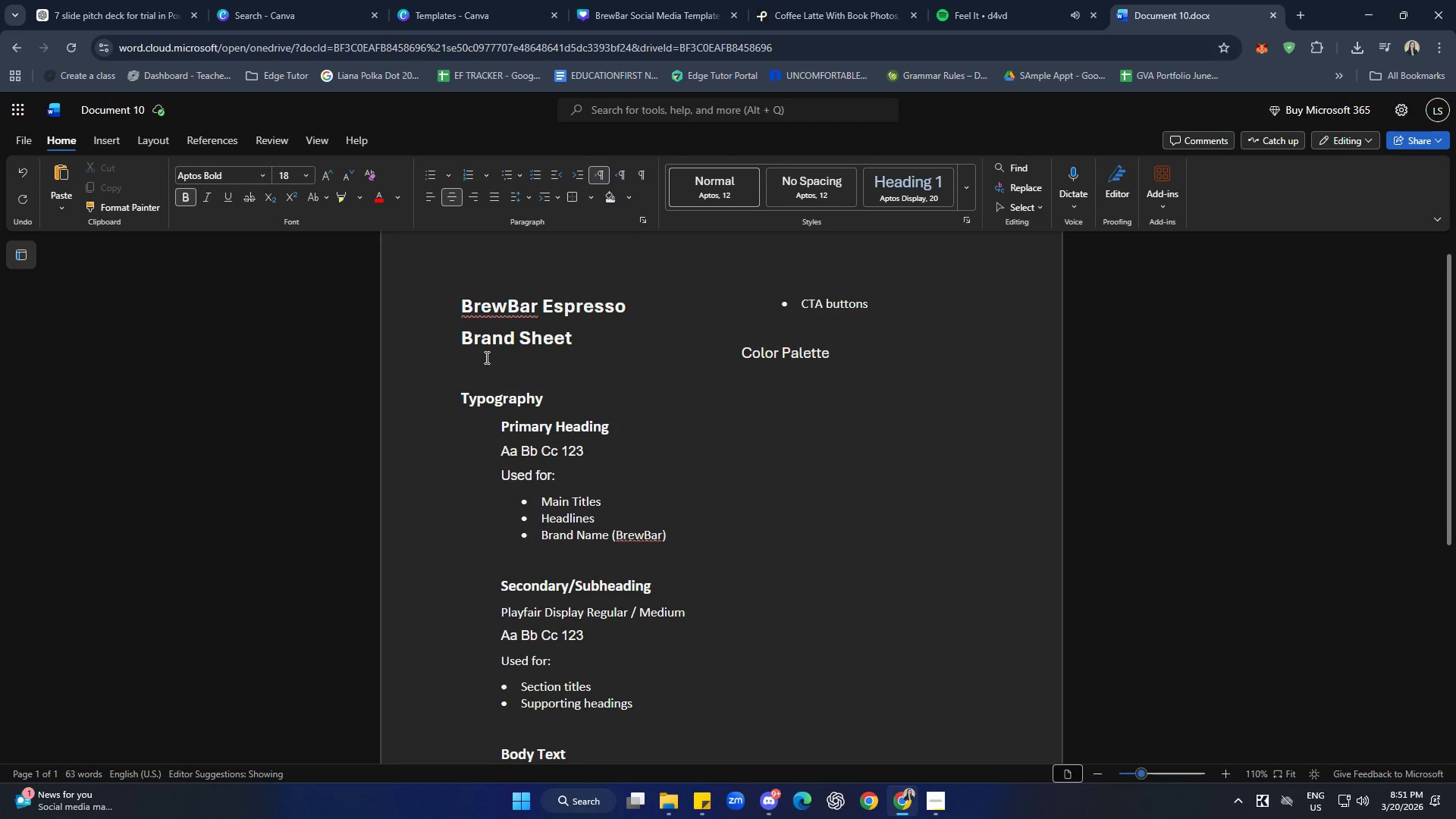 
left_click([466, 344])
 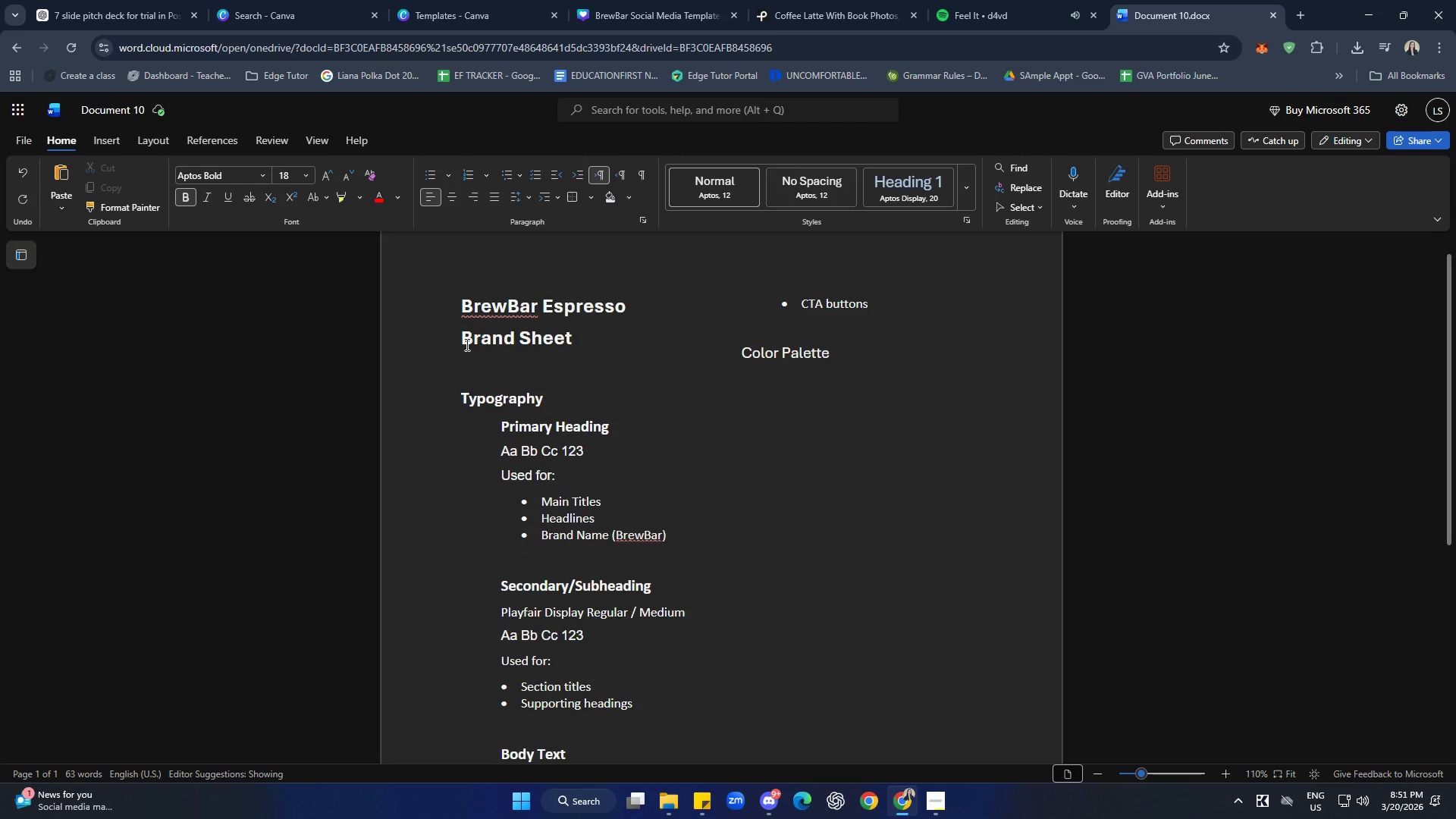 
key(Backspace)
 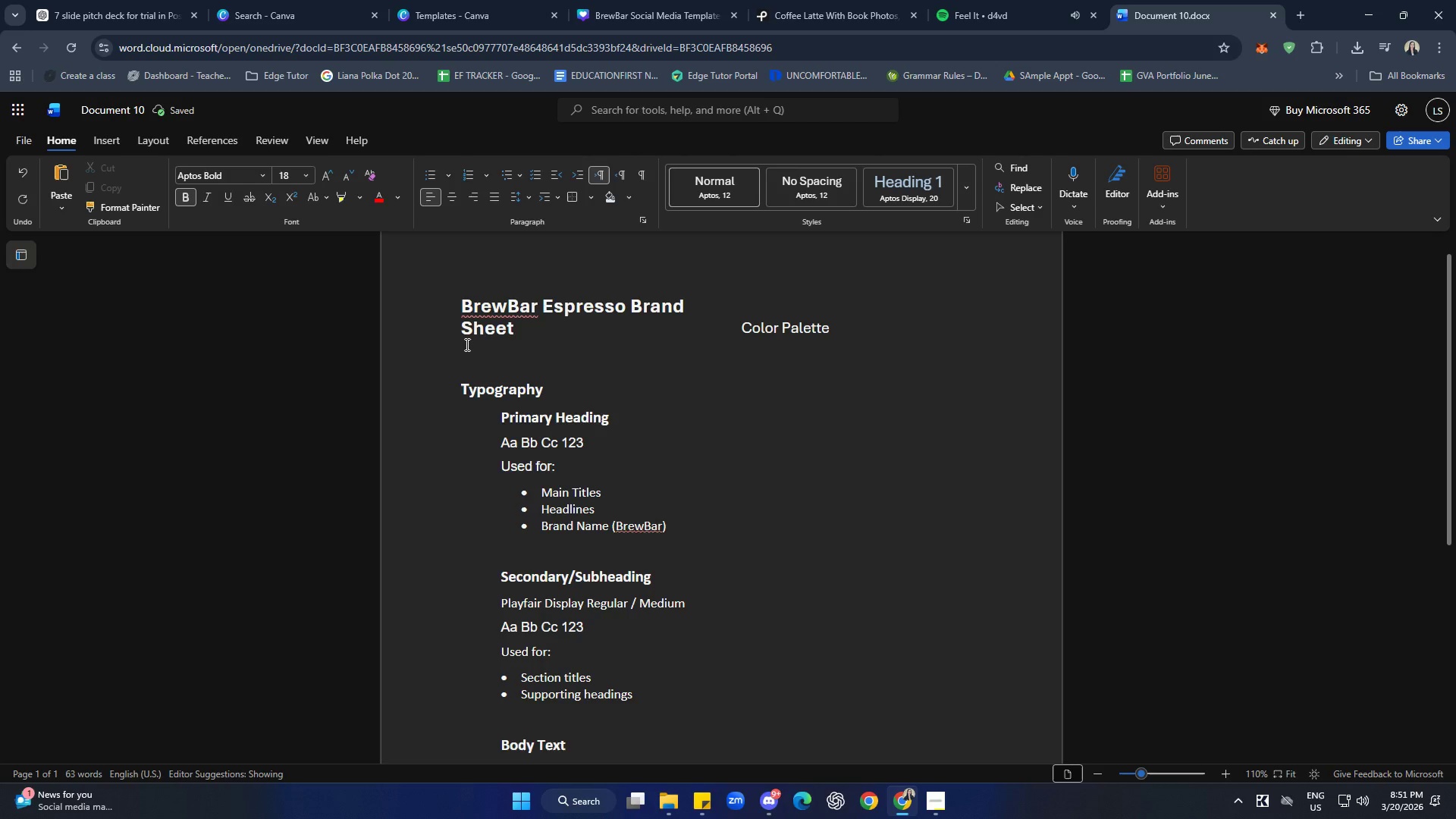 
key(Backspace)
 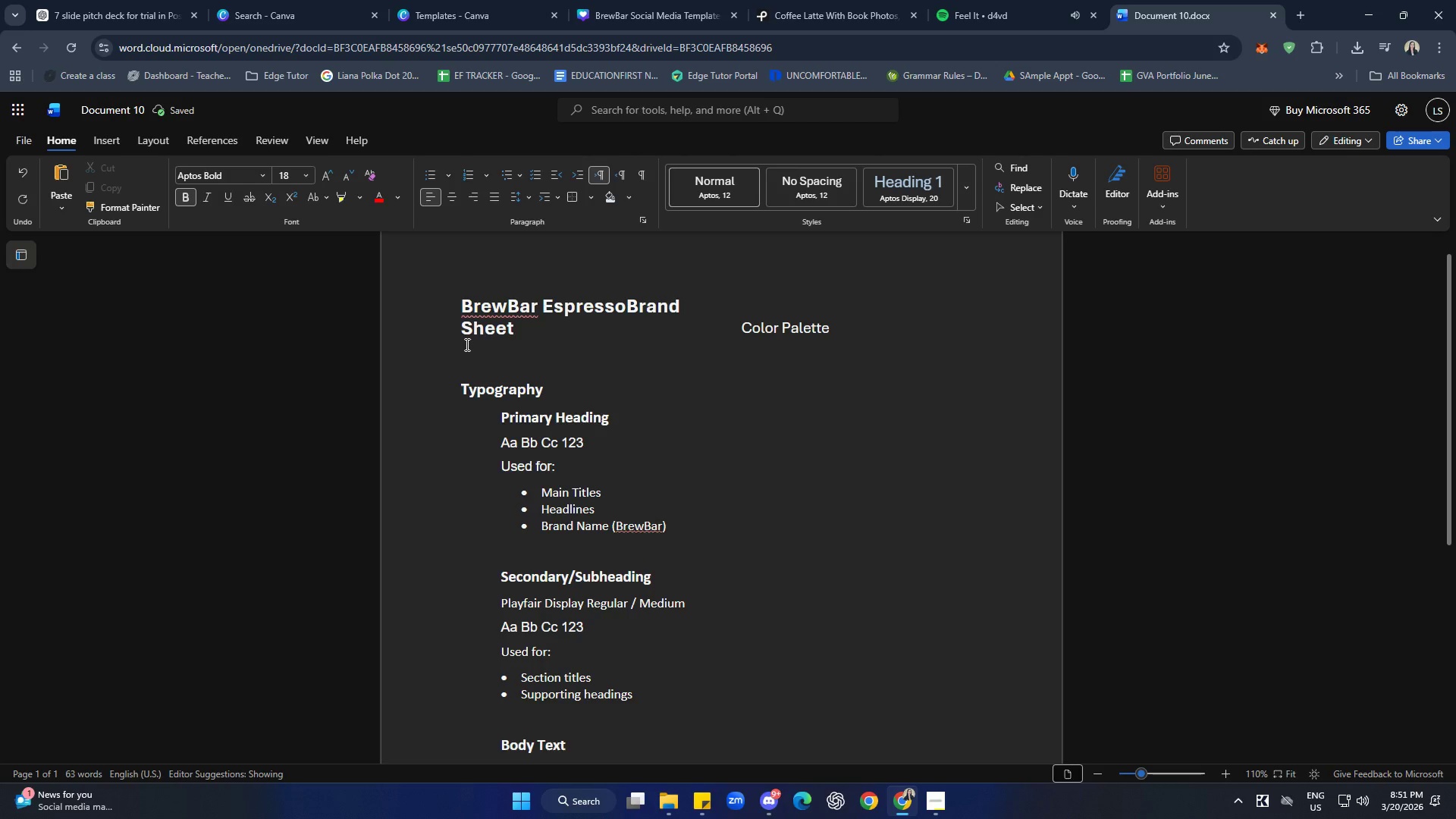 
key(Minus)
 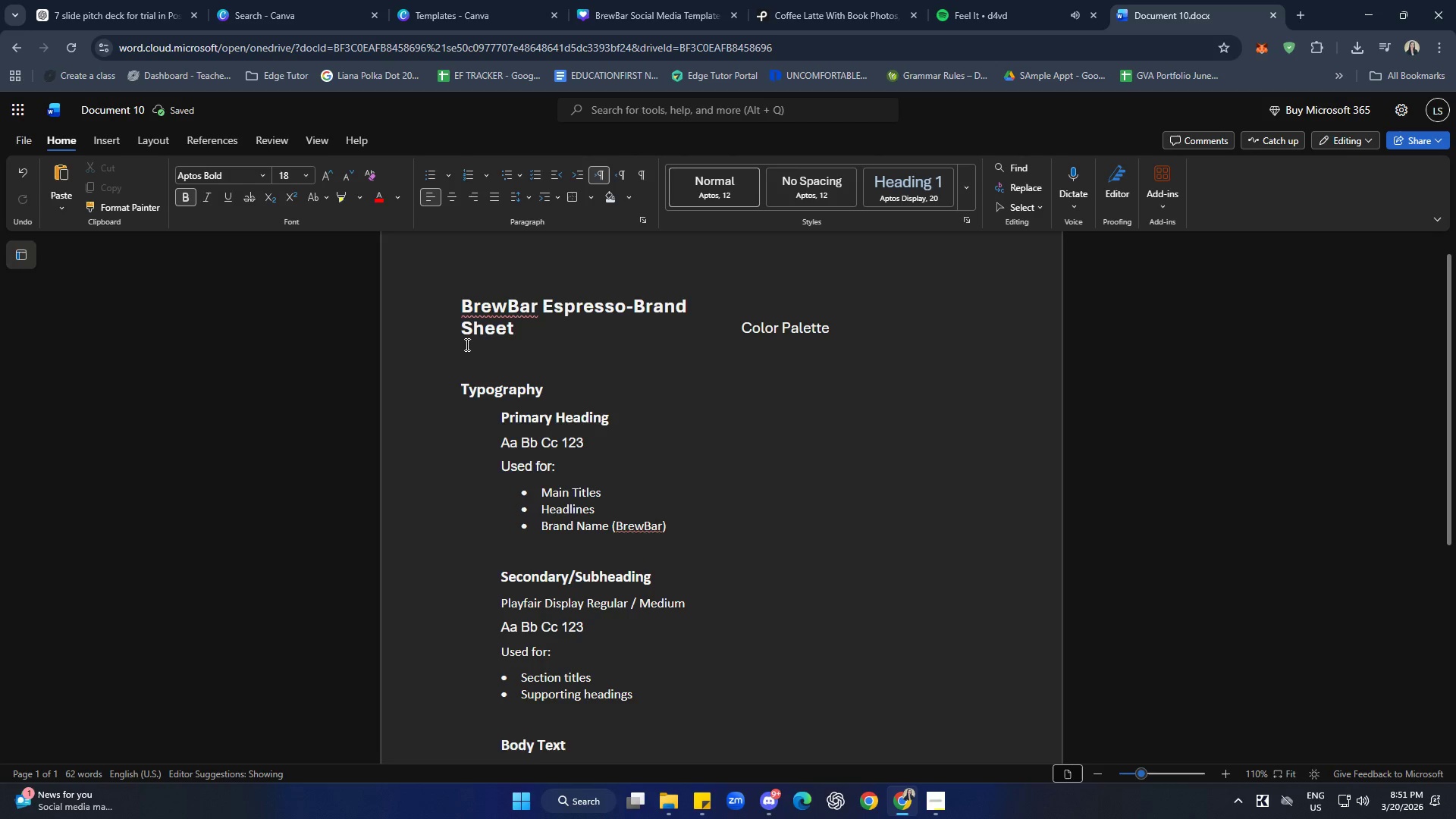 
hold_key(key=ArrowRight, duration=0.72)
 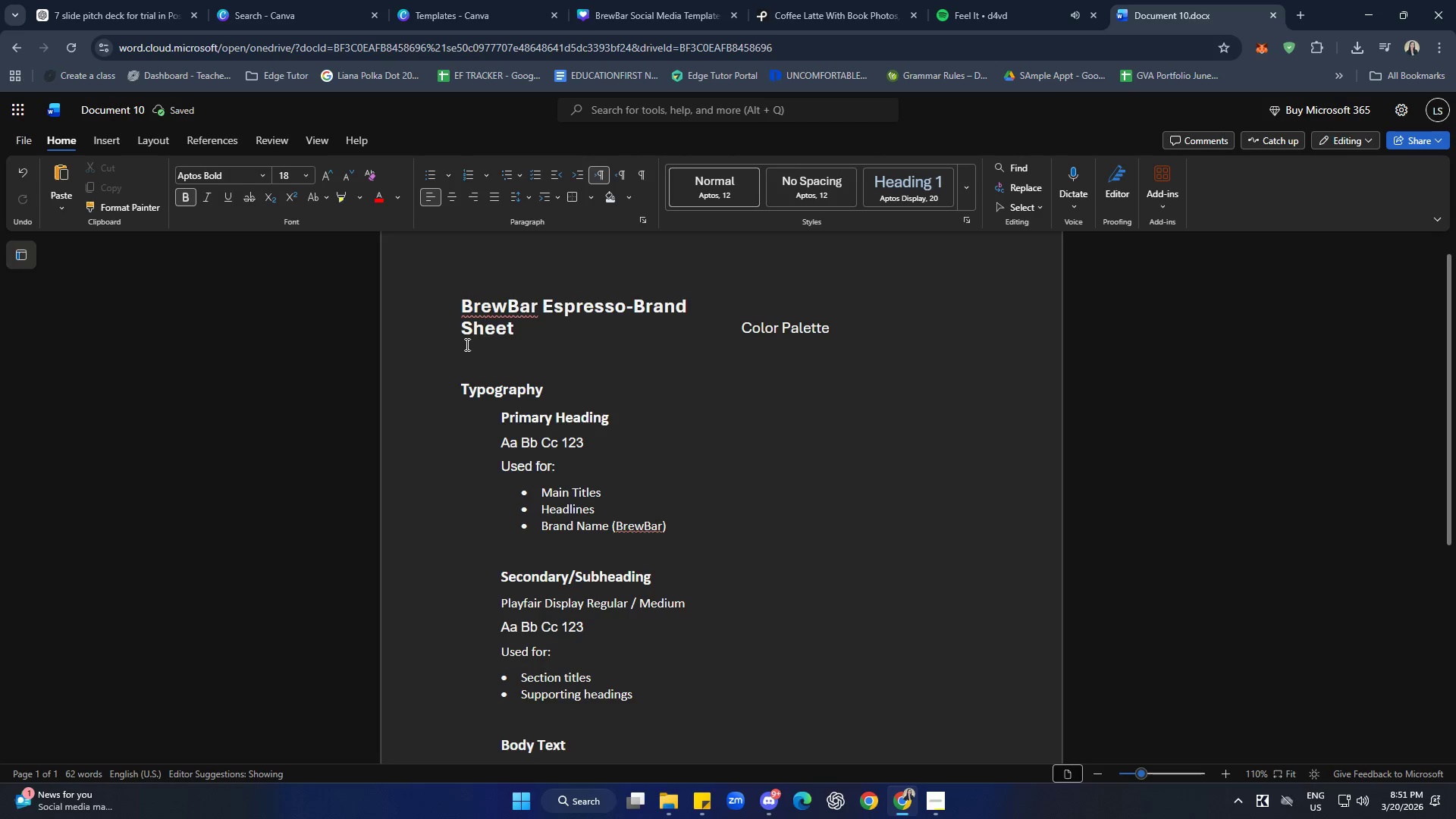 
key(ArrowLeft)
 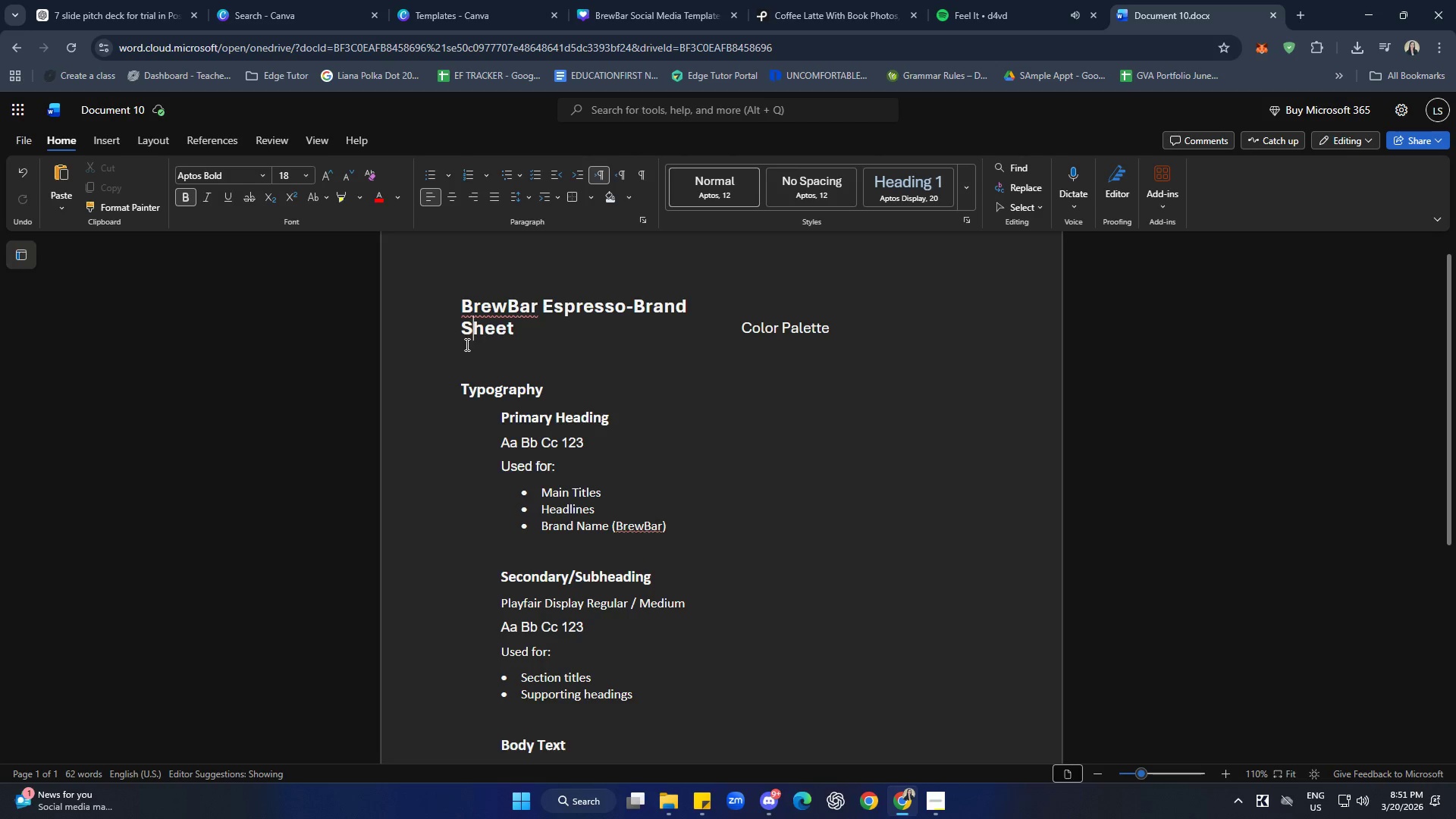 
key(ArrowLeft)
 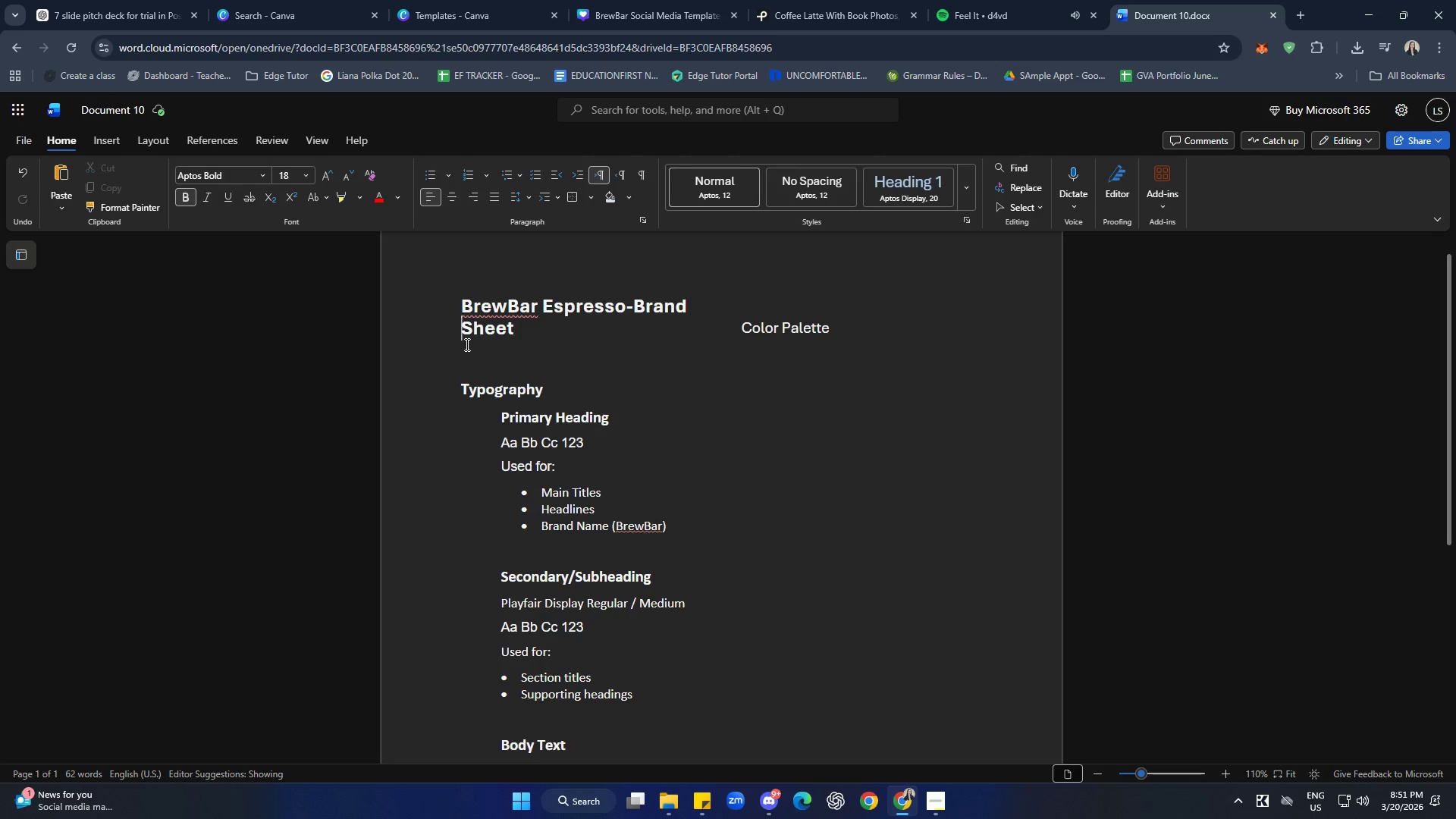 
left_click([469, 263])
 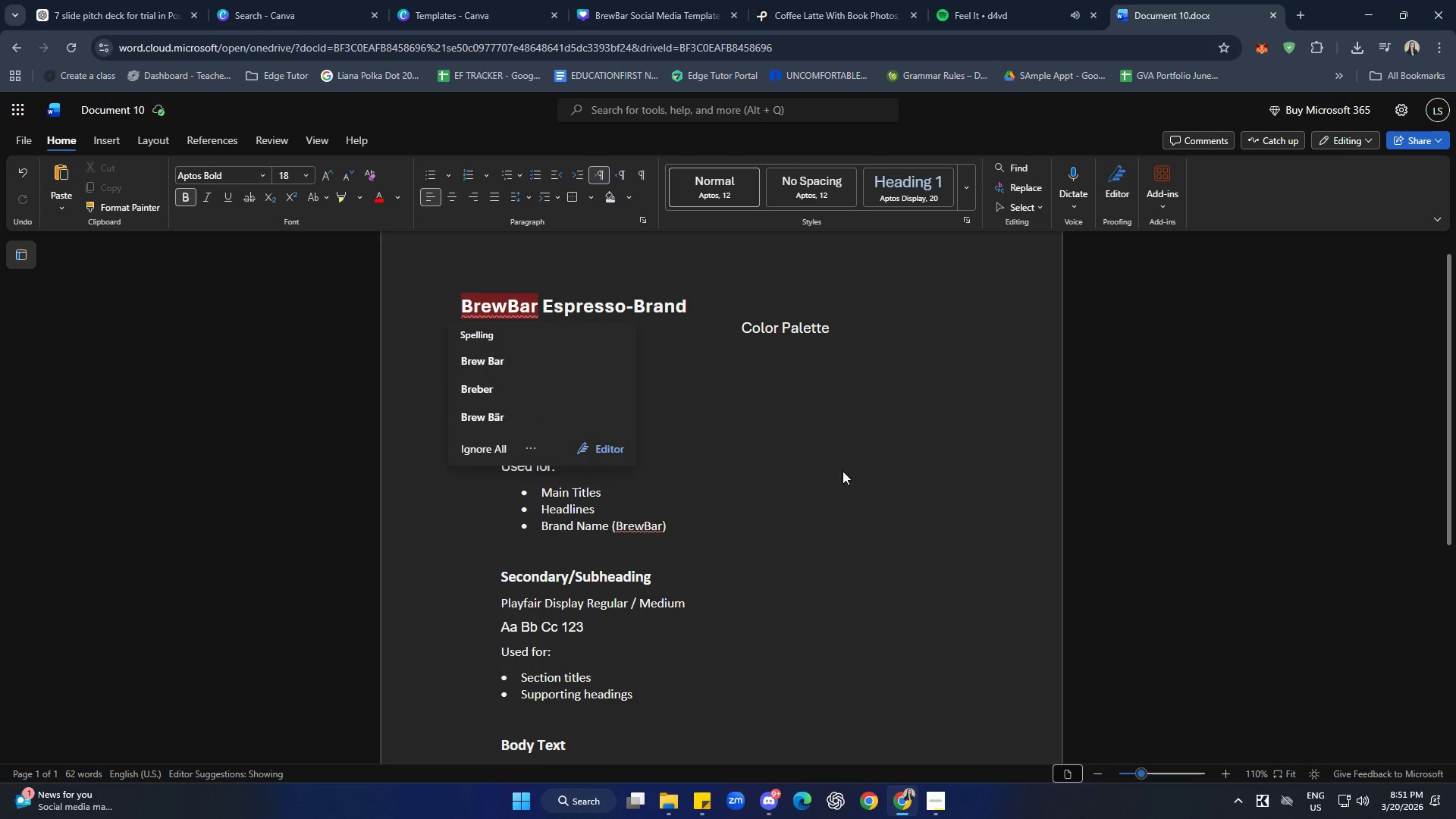 
left_click([811, 458])
 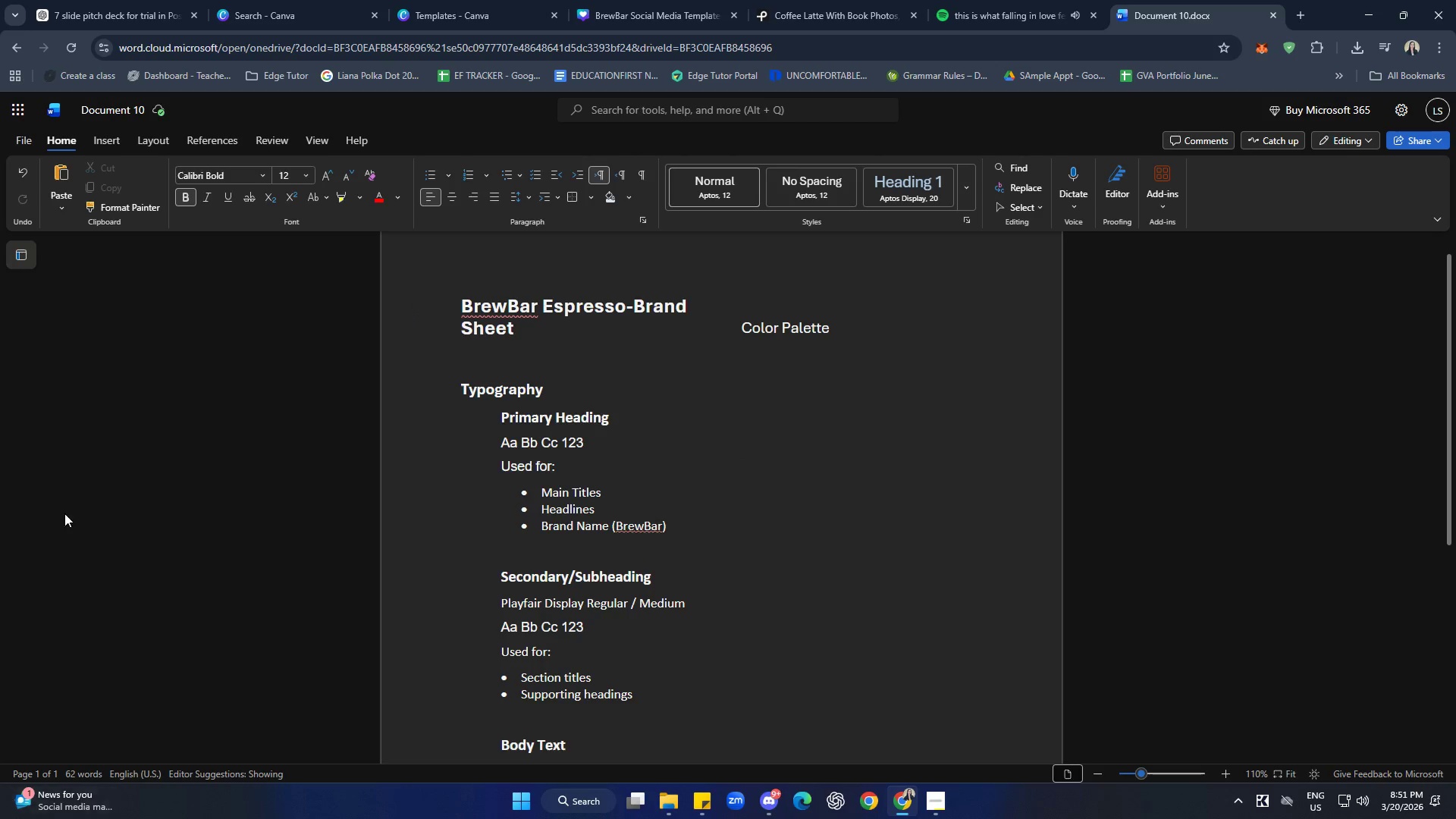 
left_click([94, 231])
 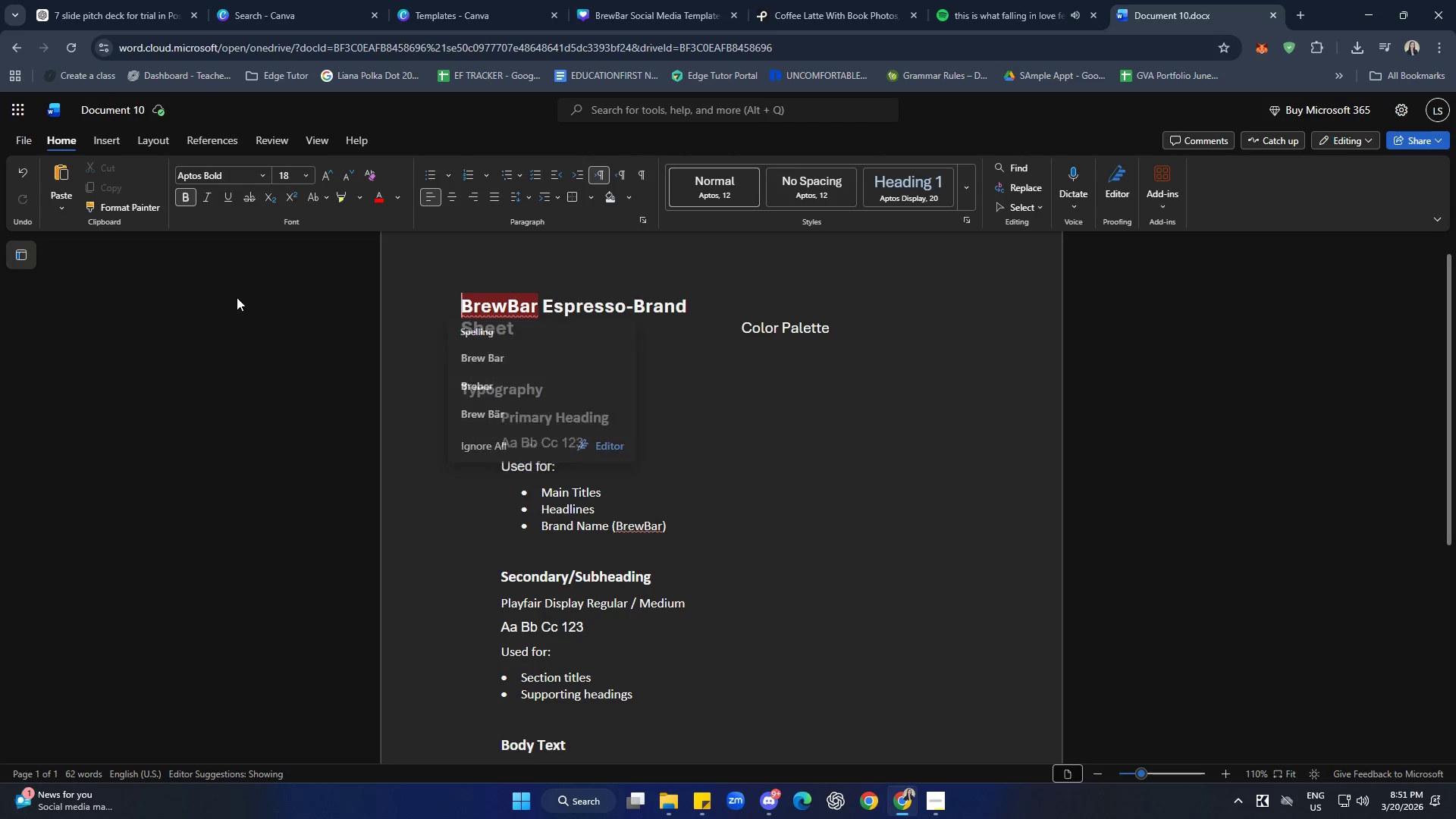 
double_click([279, 306])
 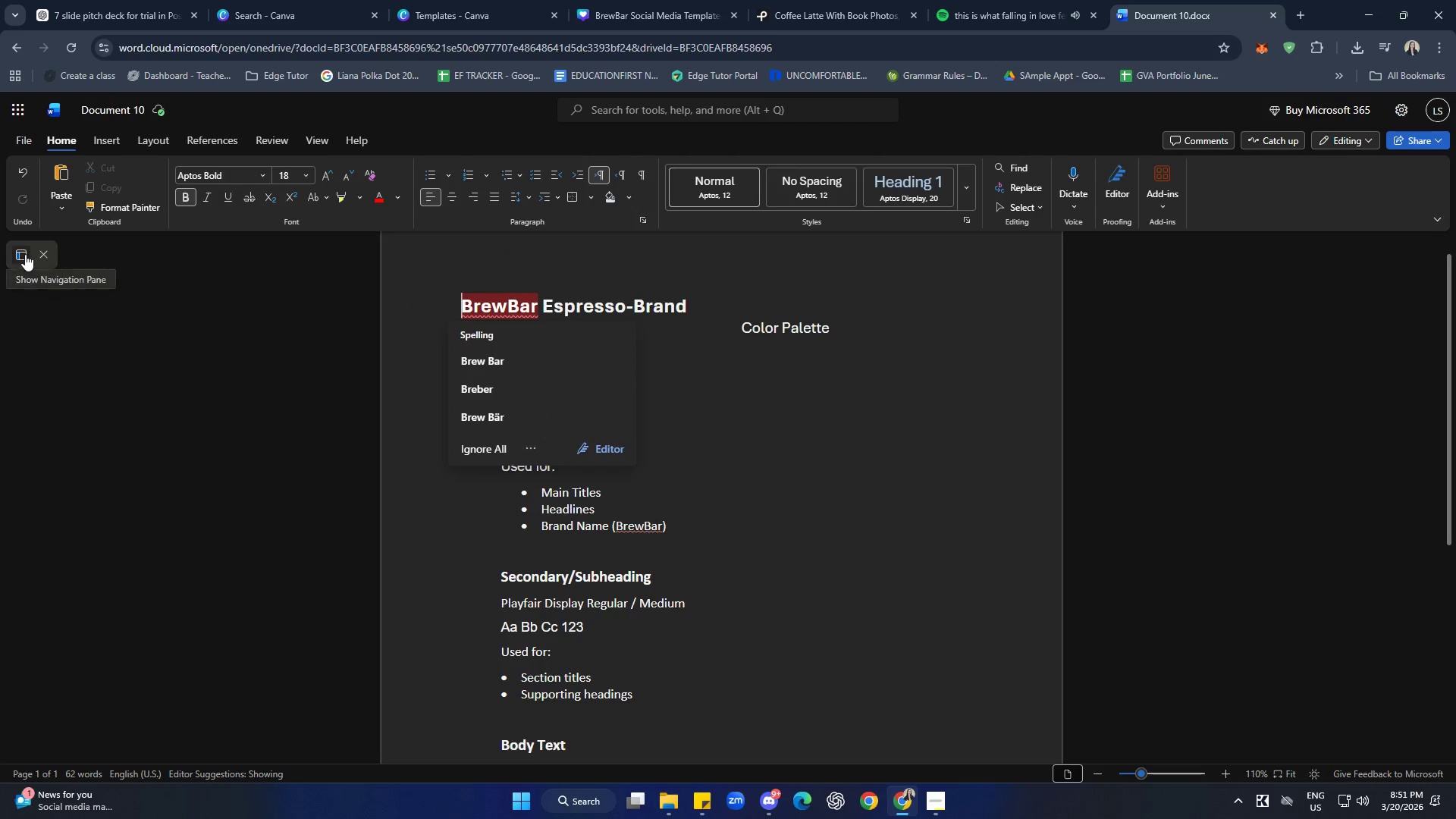 
wait(5.5)
 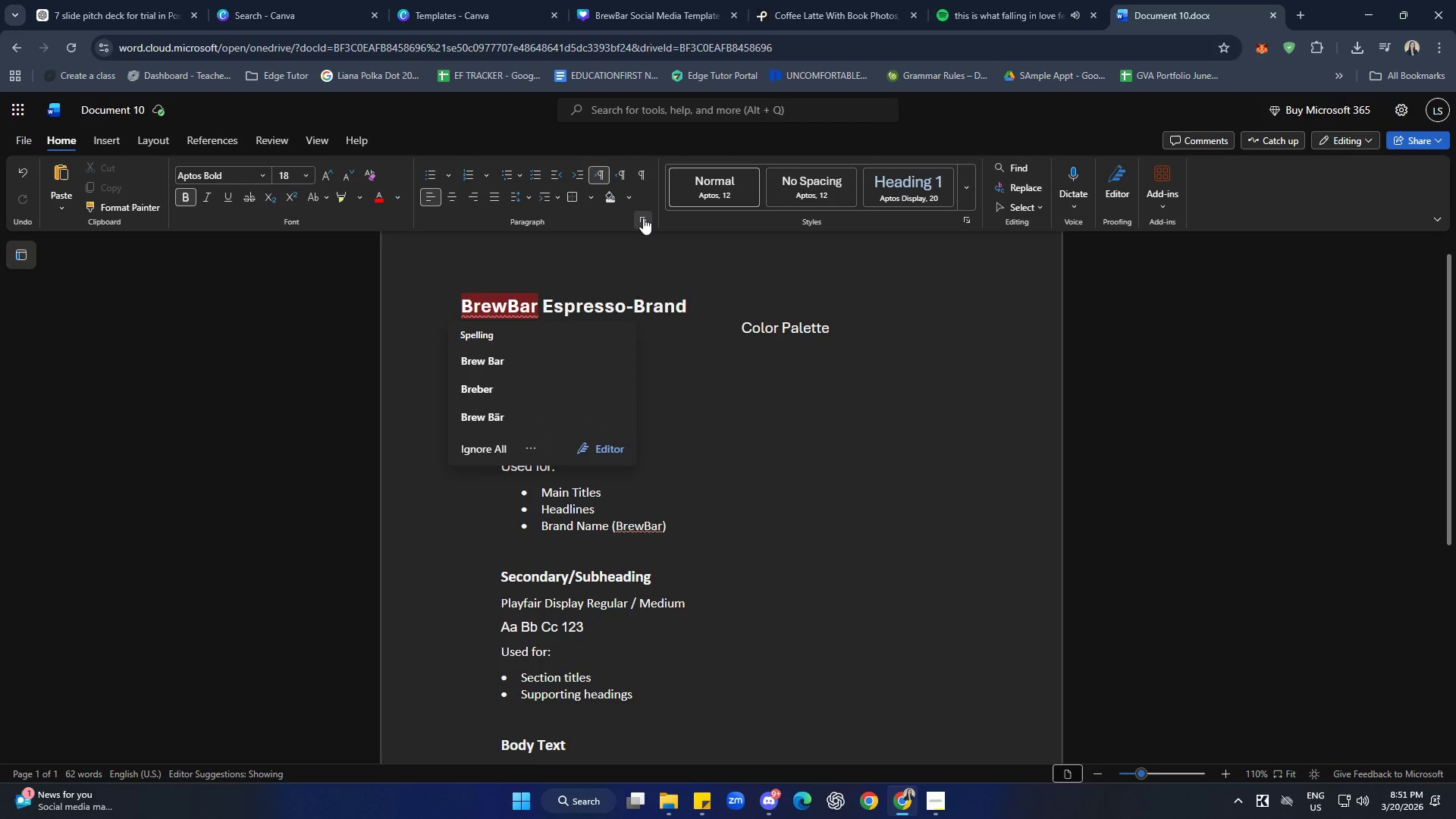 
left_click([25, 254])
 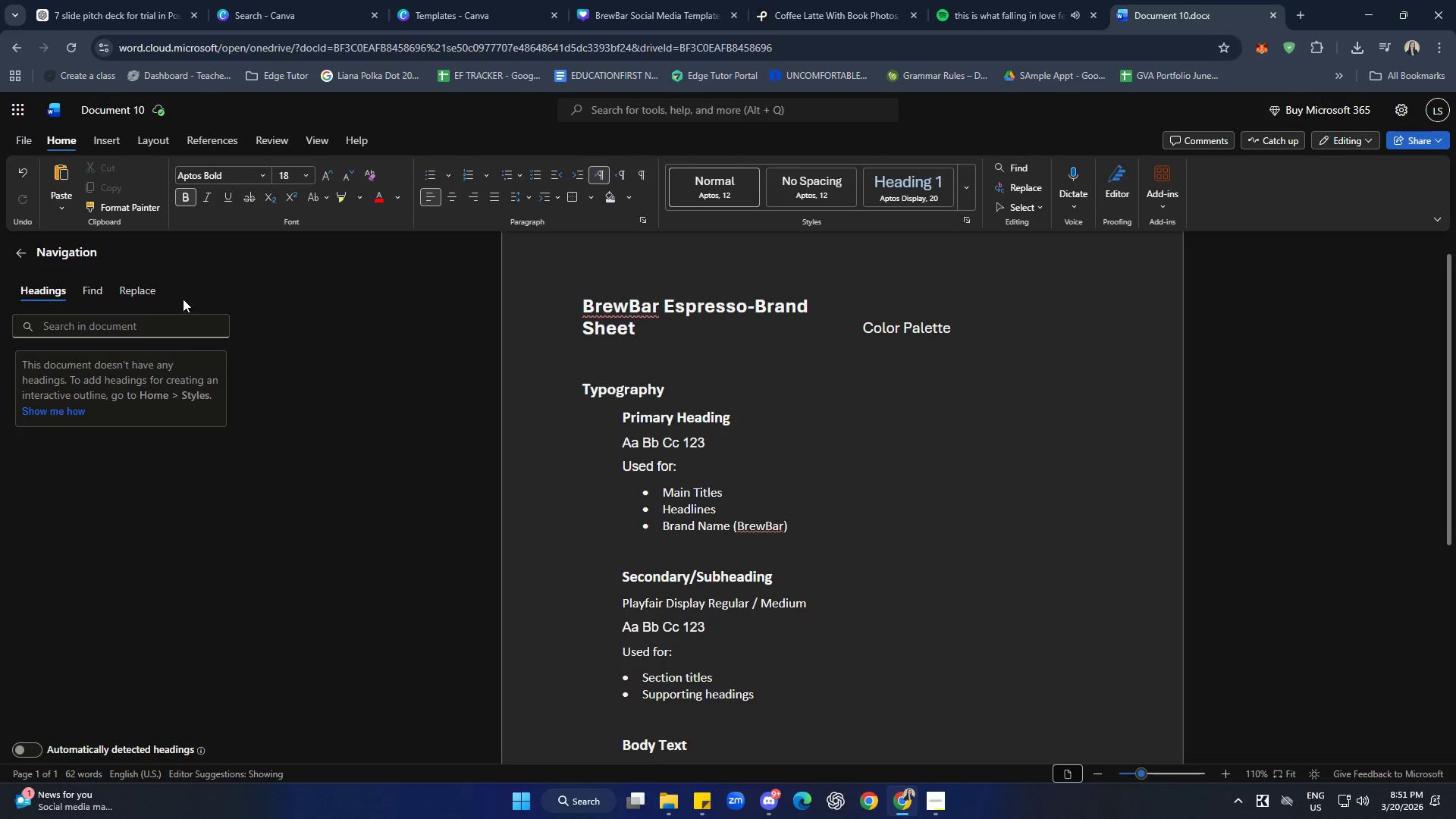 
left_click([419, 407])
 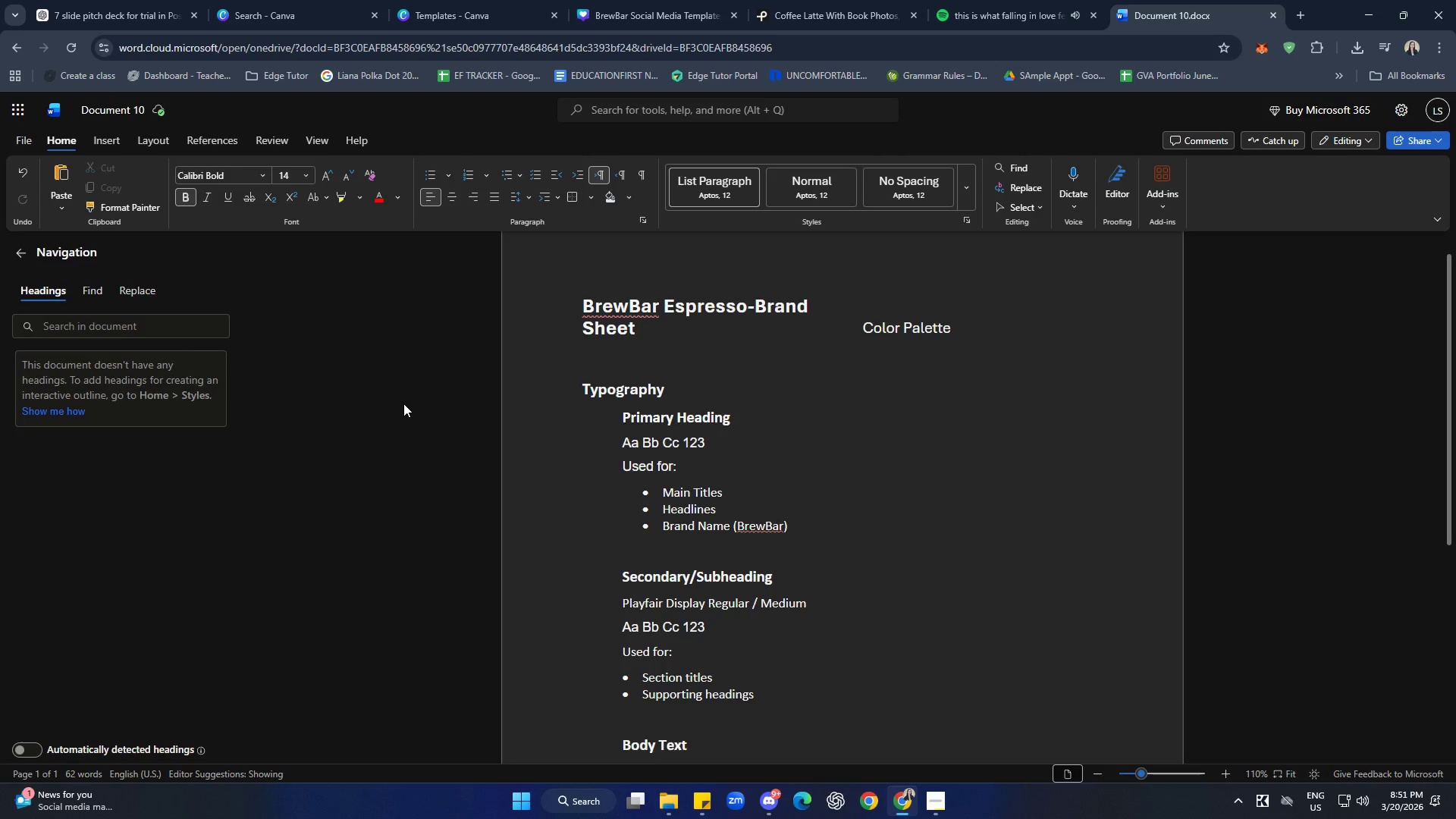 
left_click([423, 362])
 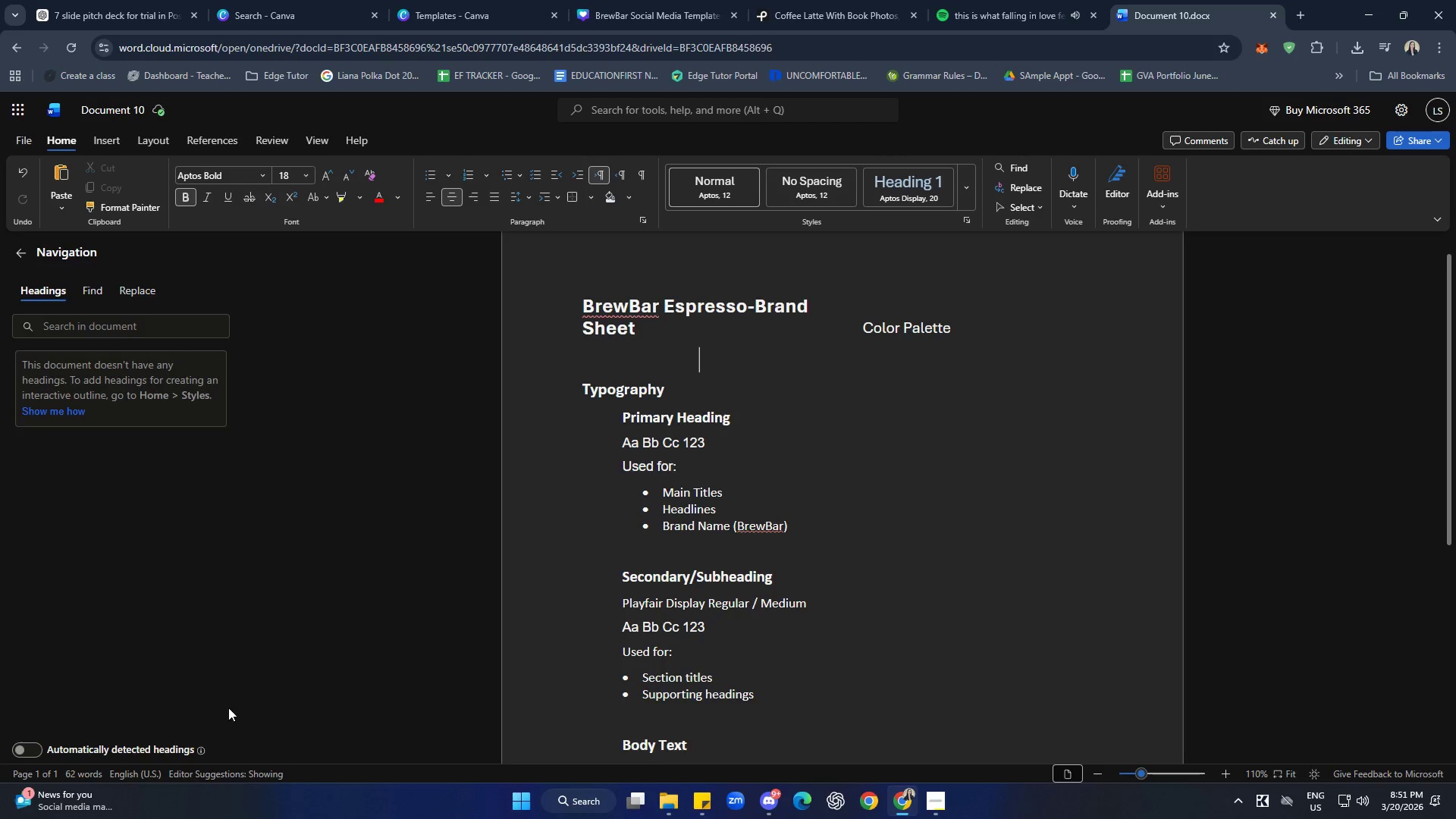 
scroll: coordinate [1031, 639], scroll_direction: down, amount: 8.0
 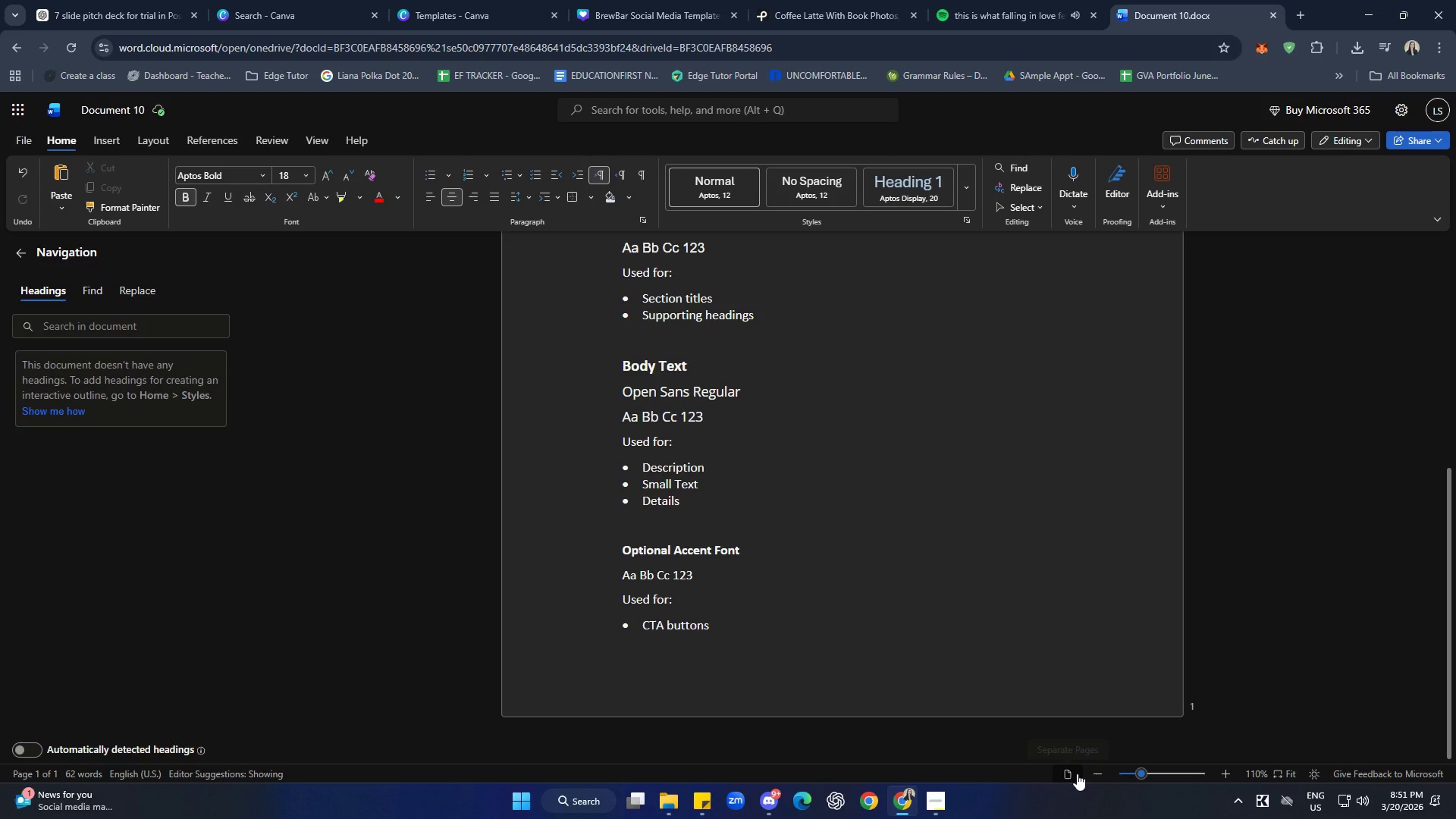 
scroll: coordinate [822, 689], scroll_direction: up, amount: 8.0
 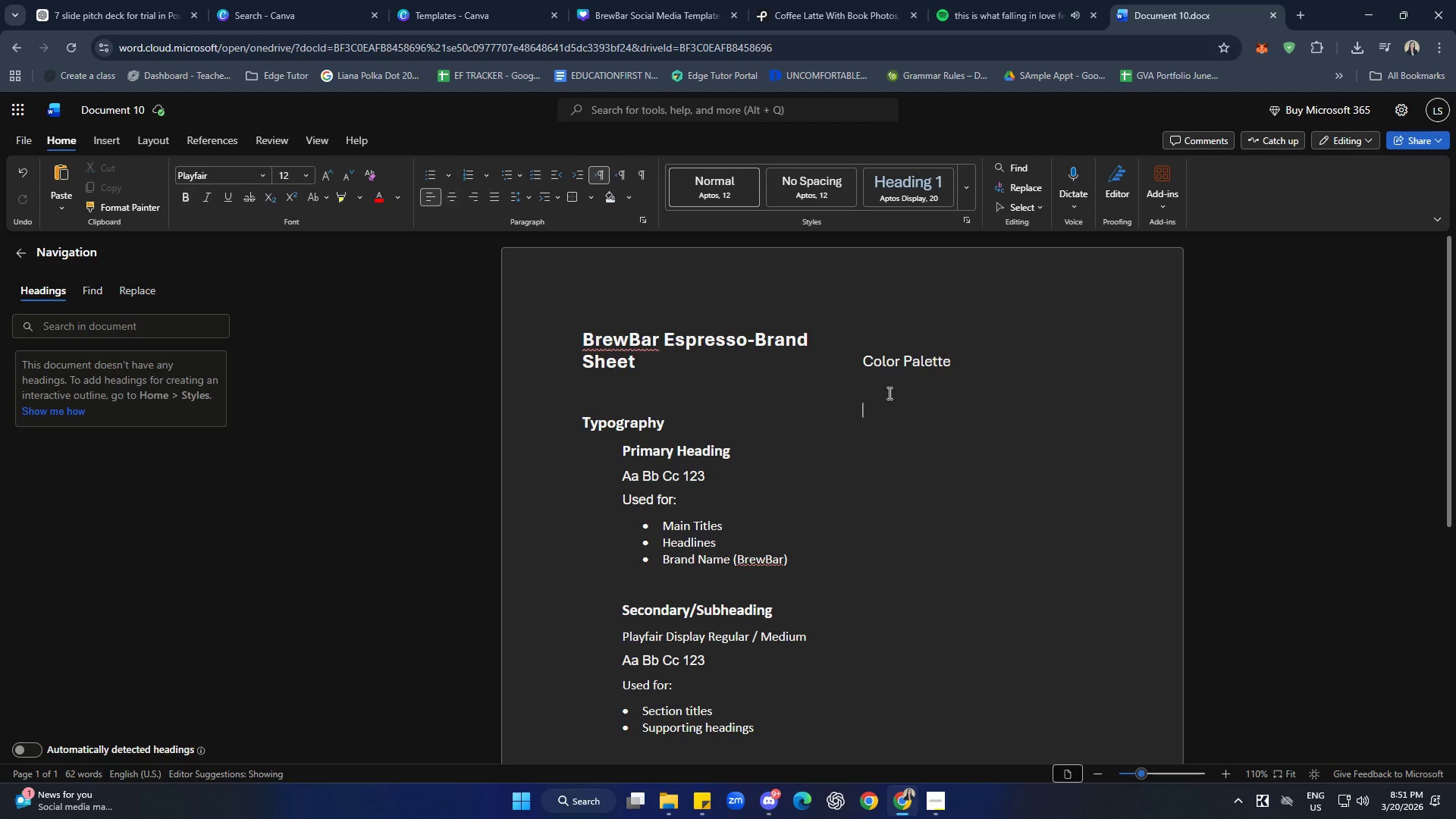 
double_click([874, 362])
 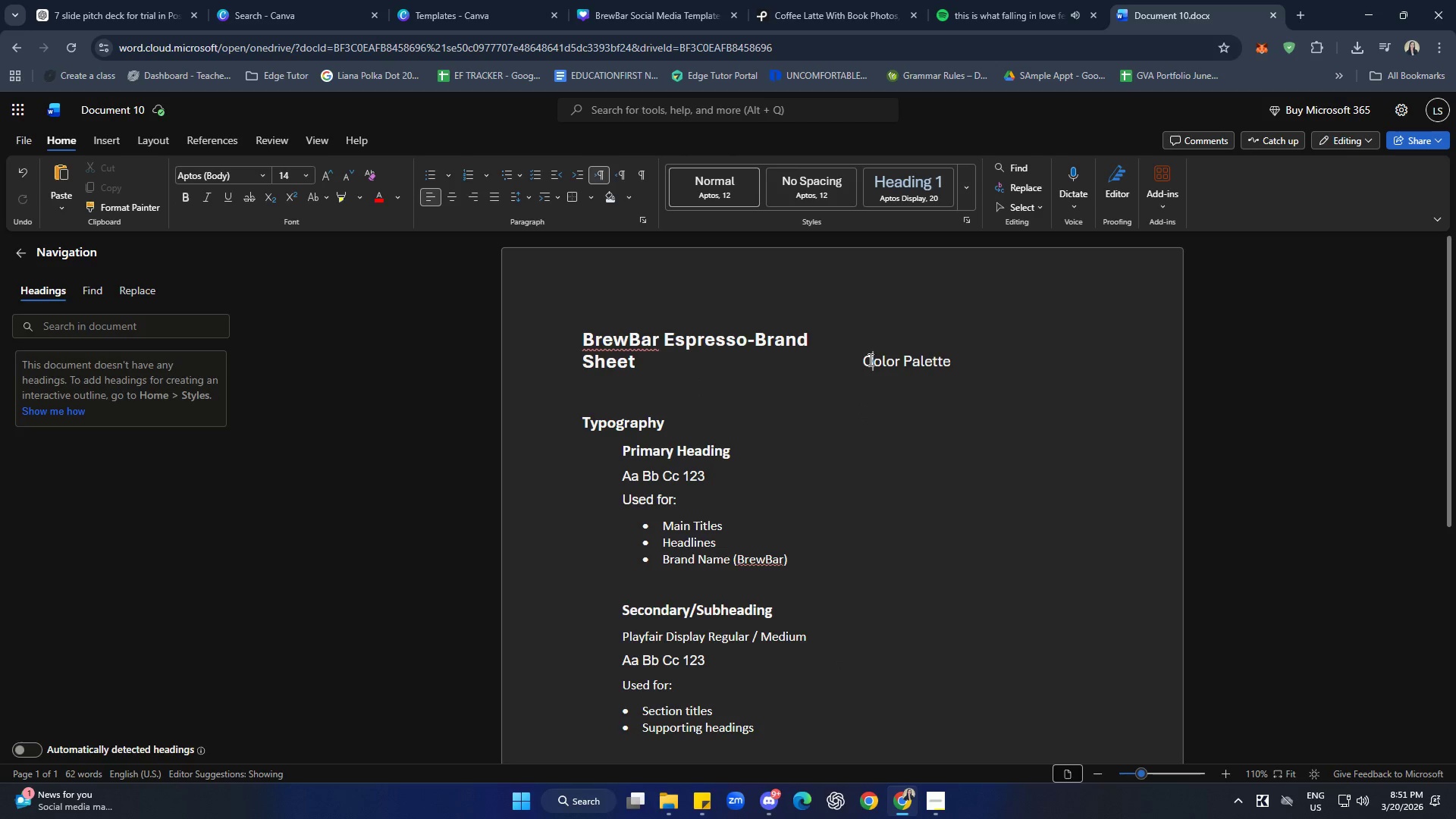 
left_click([865, 359])
 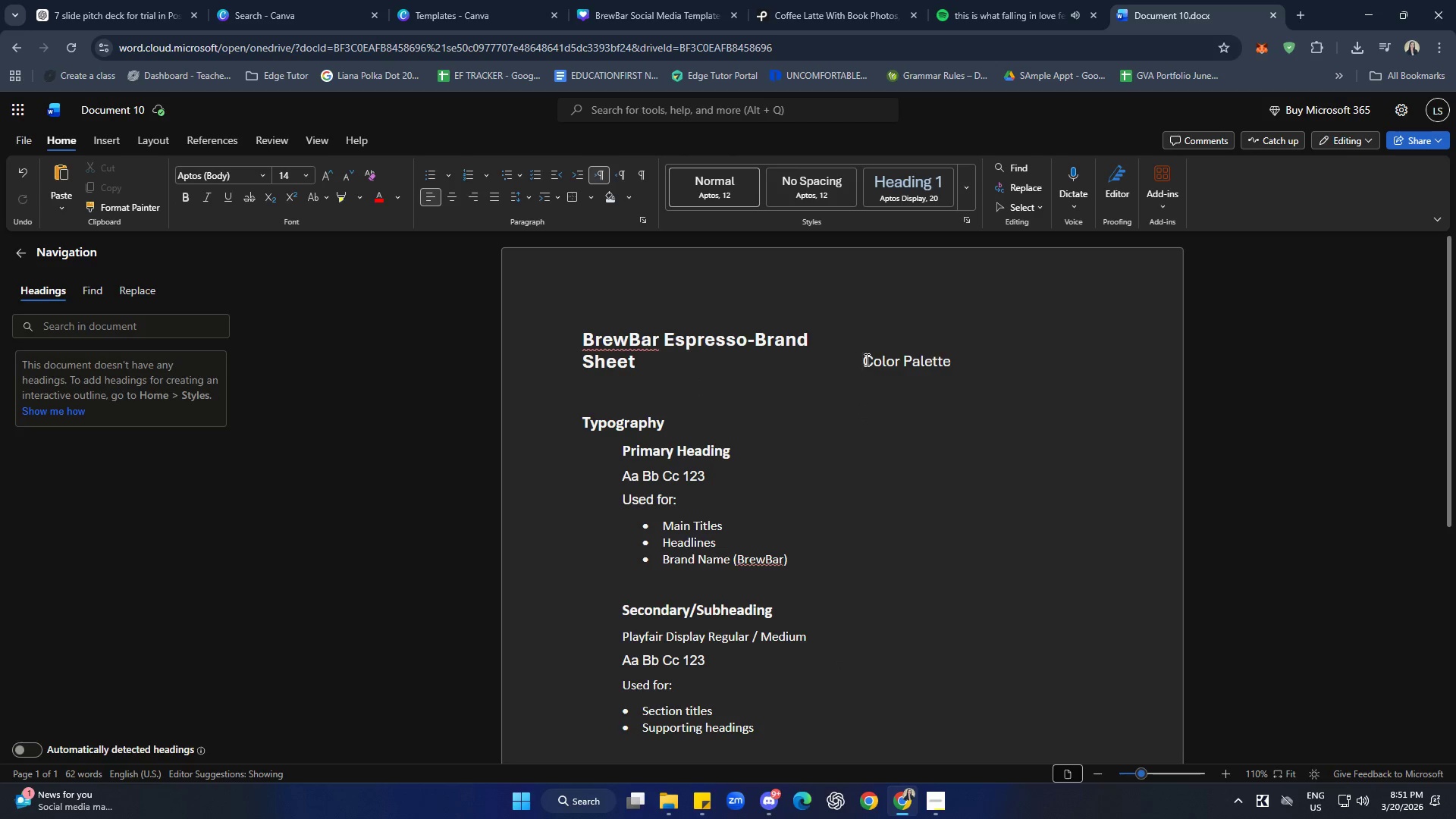 
key(Backspace)
 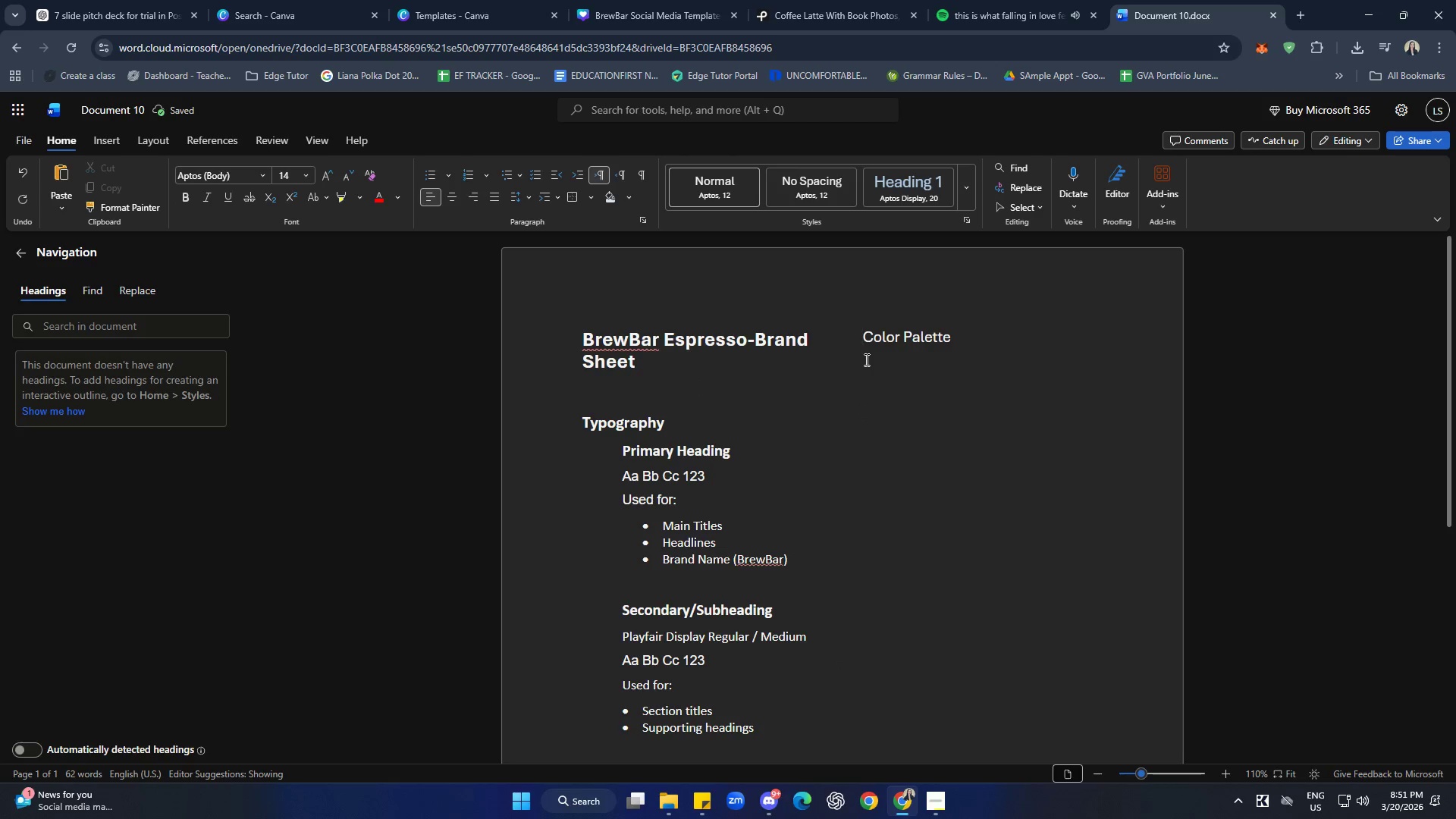 
left_click([996, 331])
 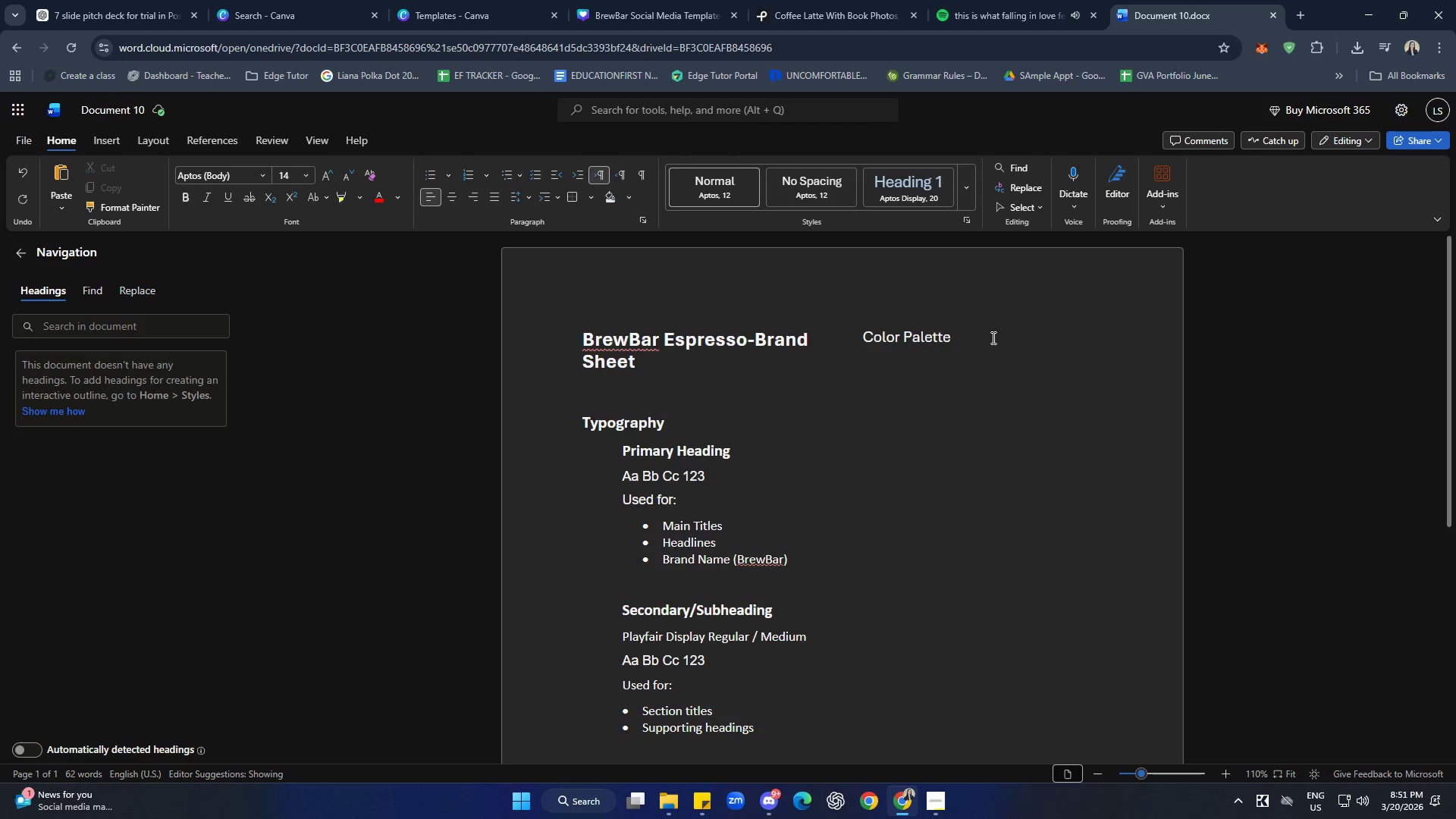 
left_click_drag(start_coordinate=[960, 339], to_coordinate=[867, 334])
 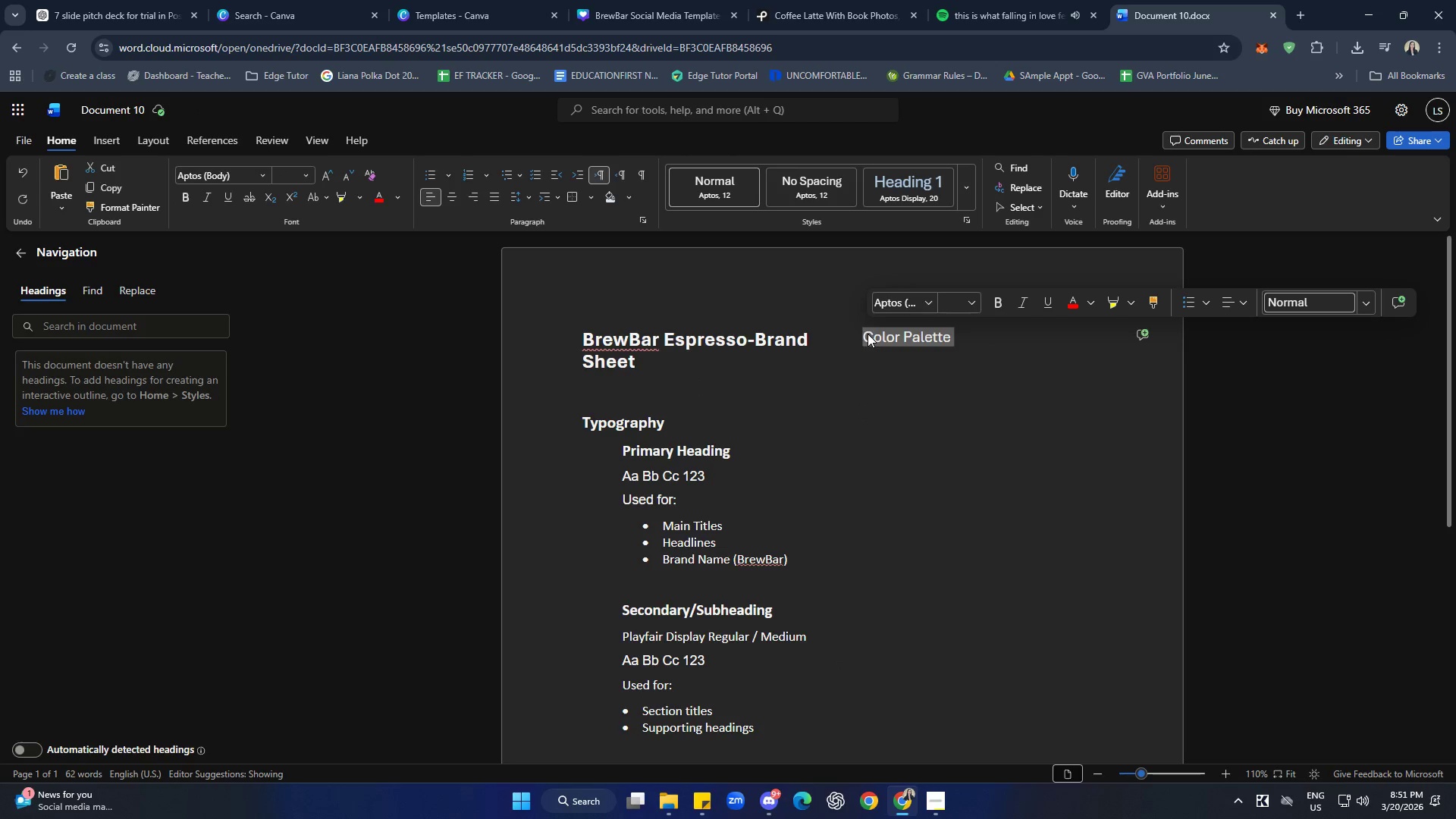 
key(Control+B)
 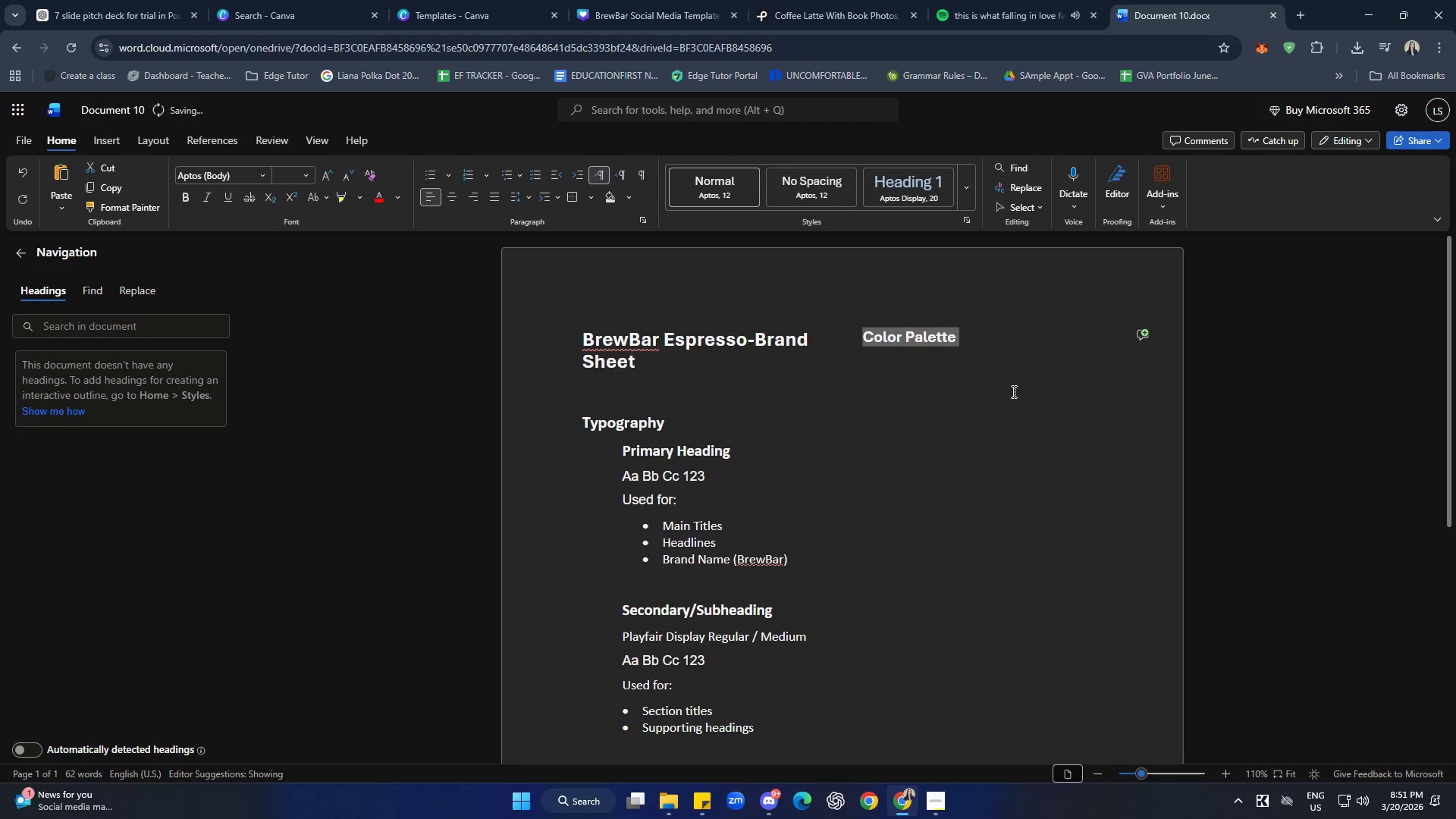 
left_click([1012, 391])
 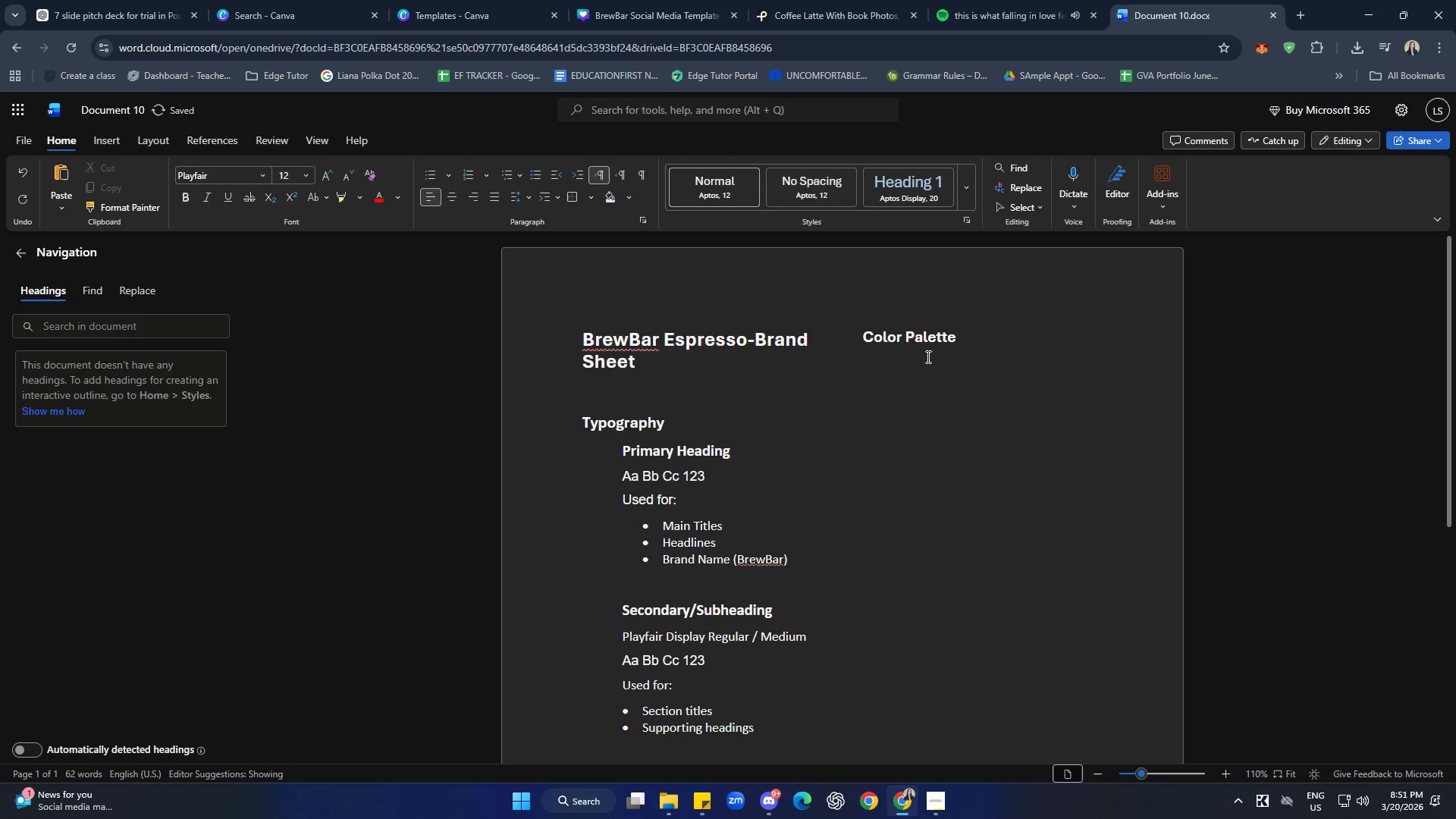 
left_click([899, 356])
 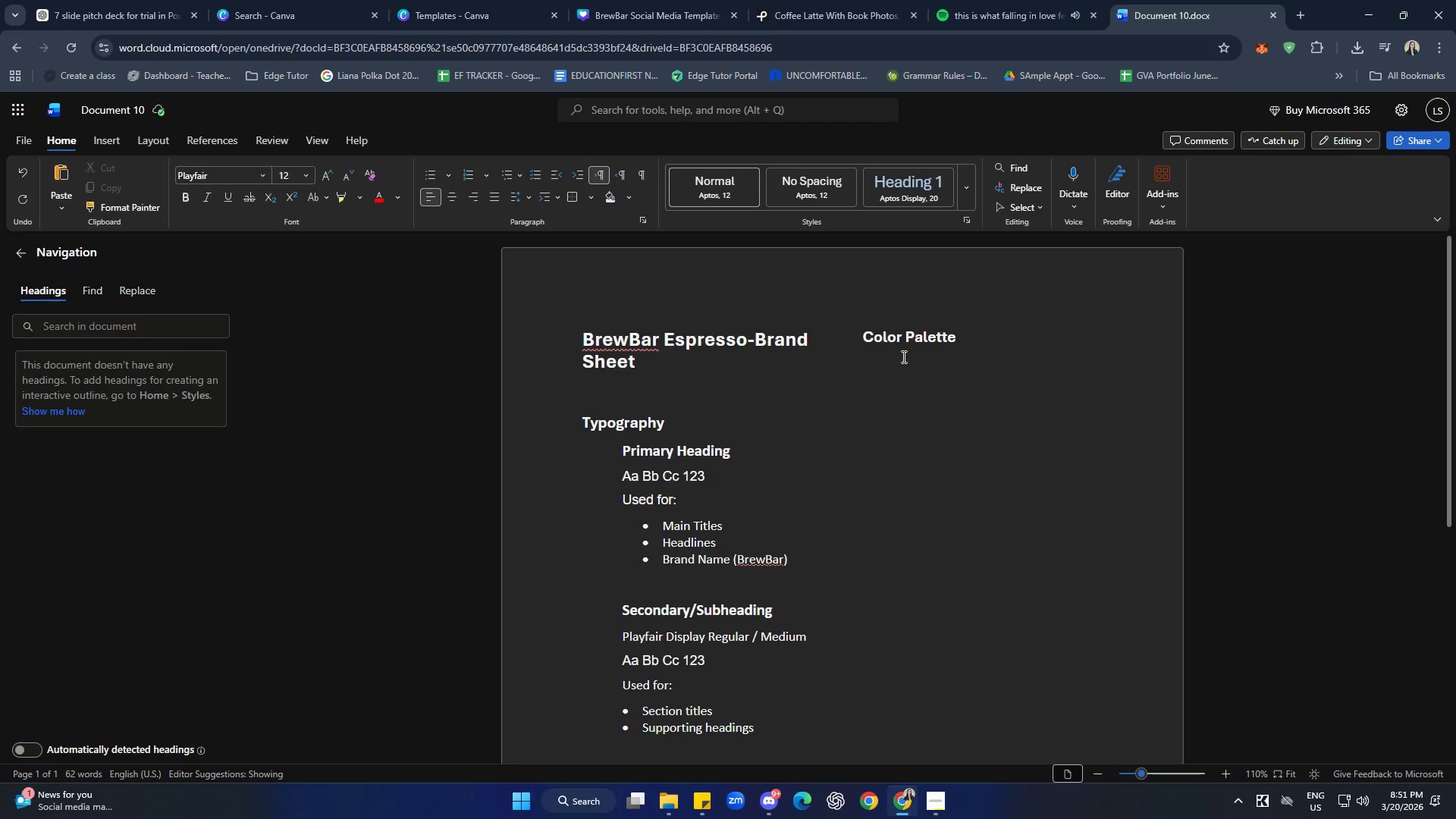 
wait(6.56)
 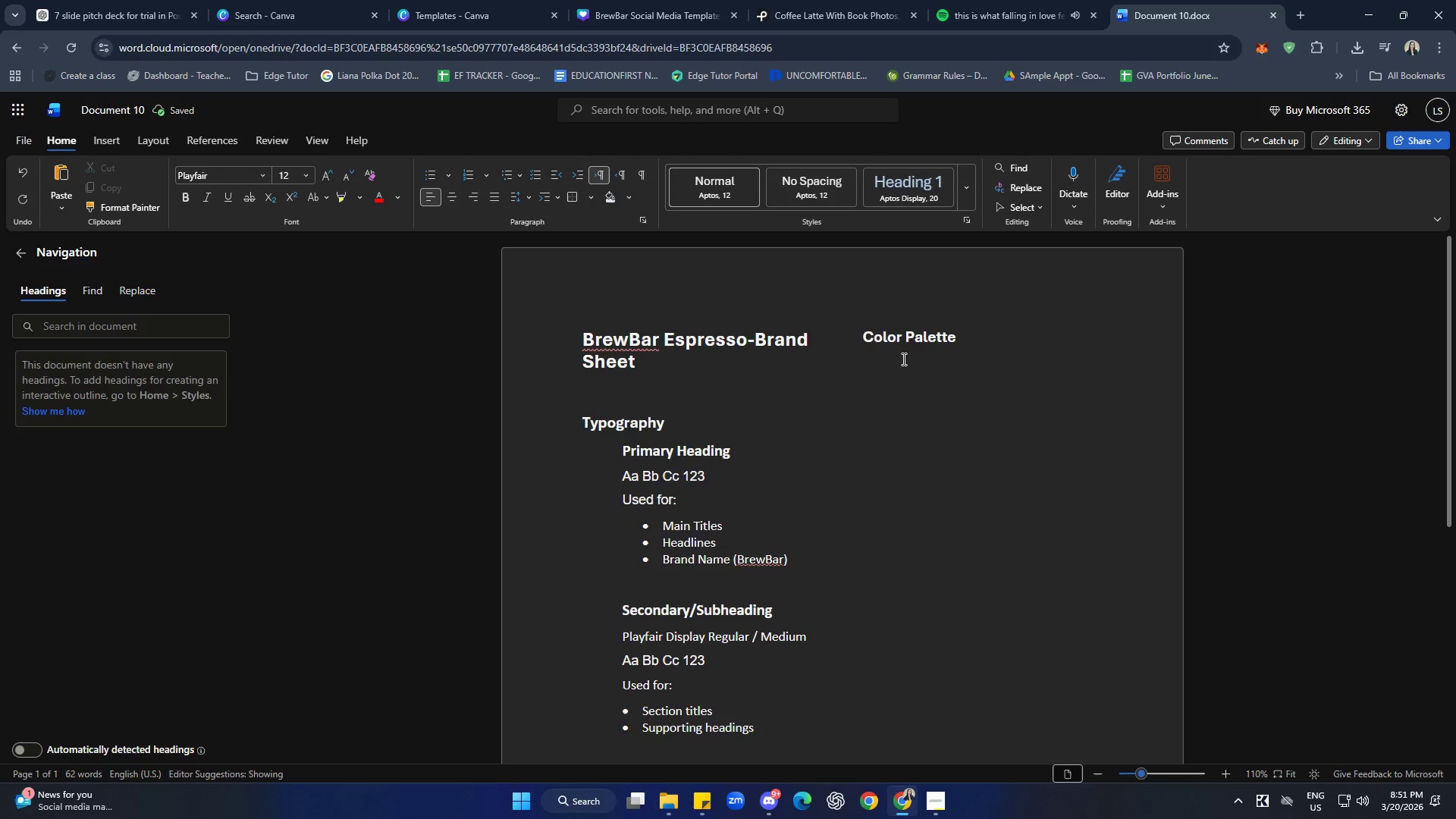 
left_click([433, 174])
 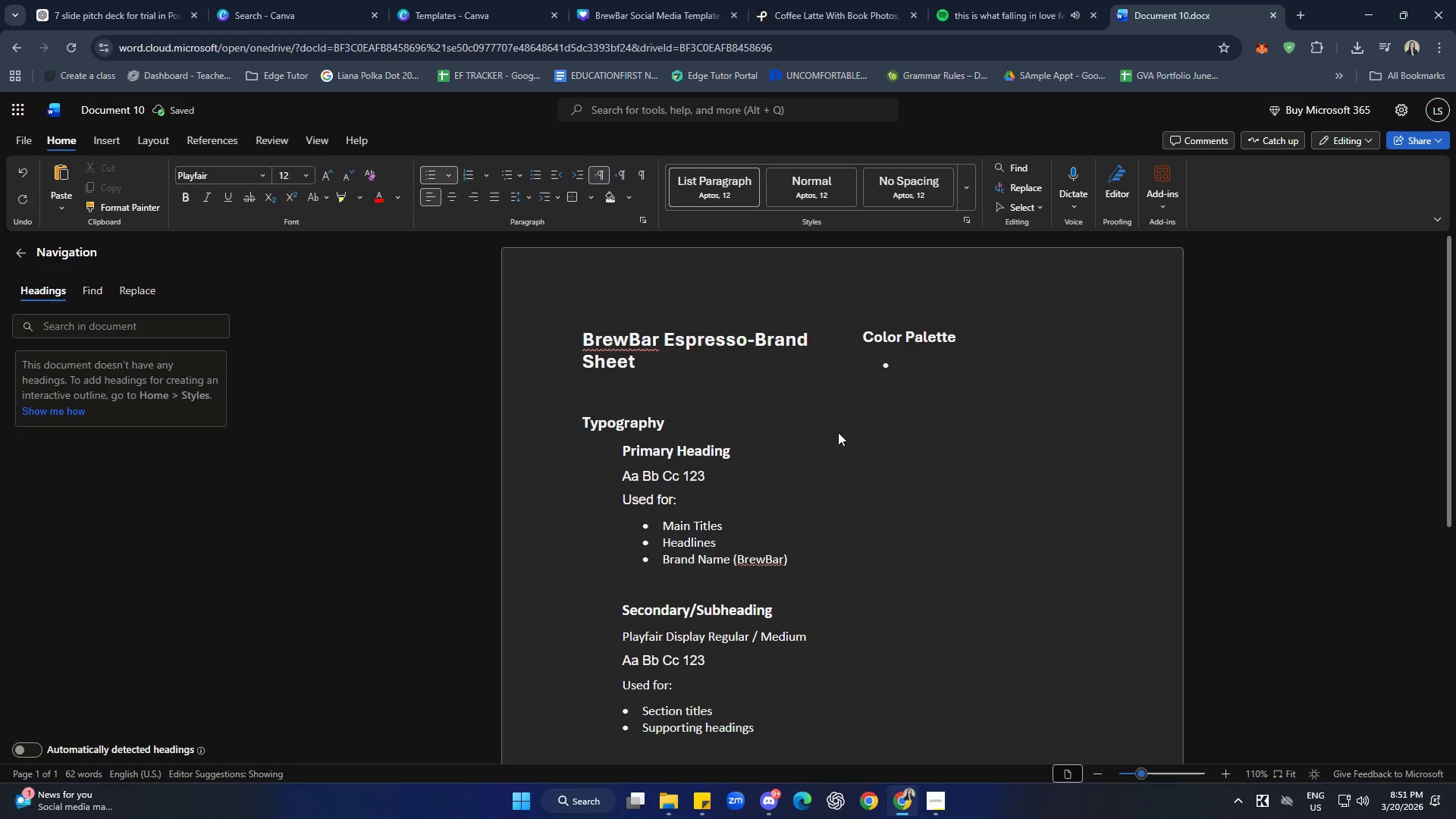 
type(Espressro)
key(Backspace)
key(Backspace)
type(o Brown)
 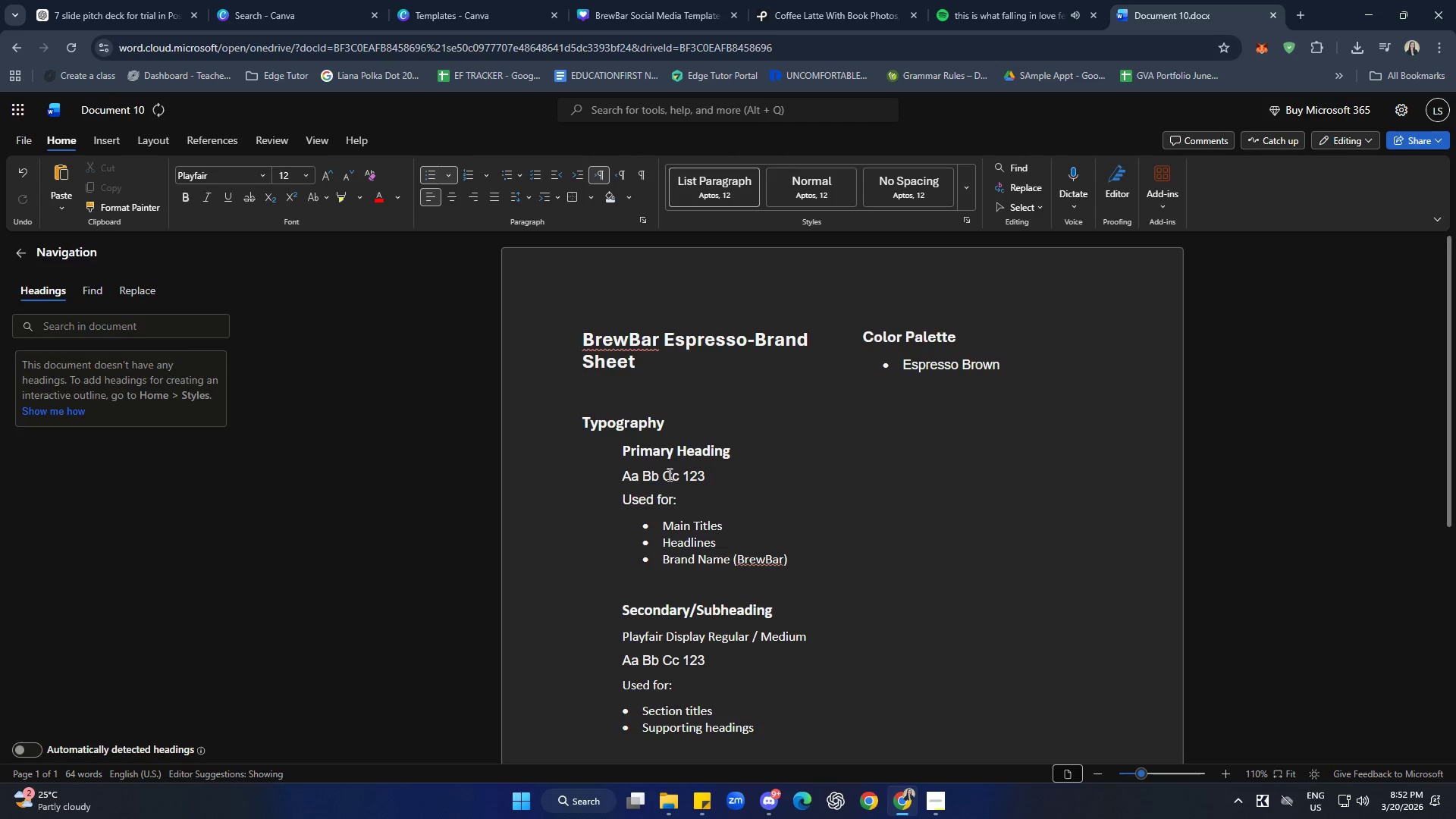 
double_click([665, 453])
 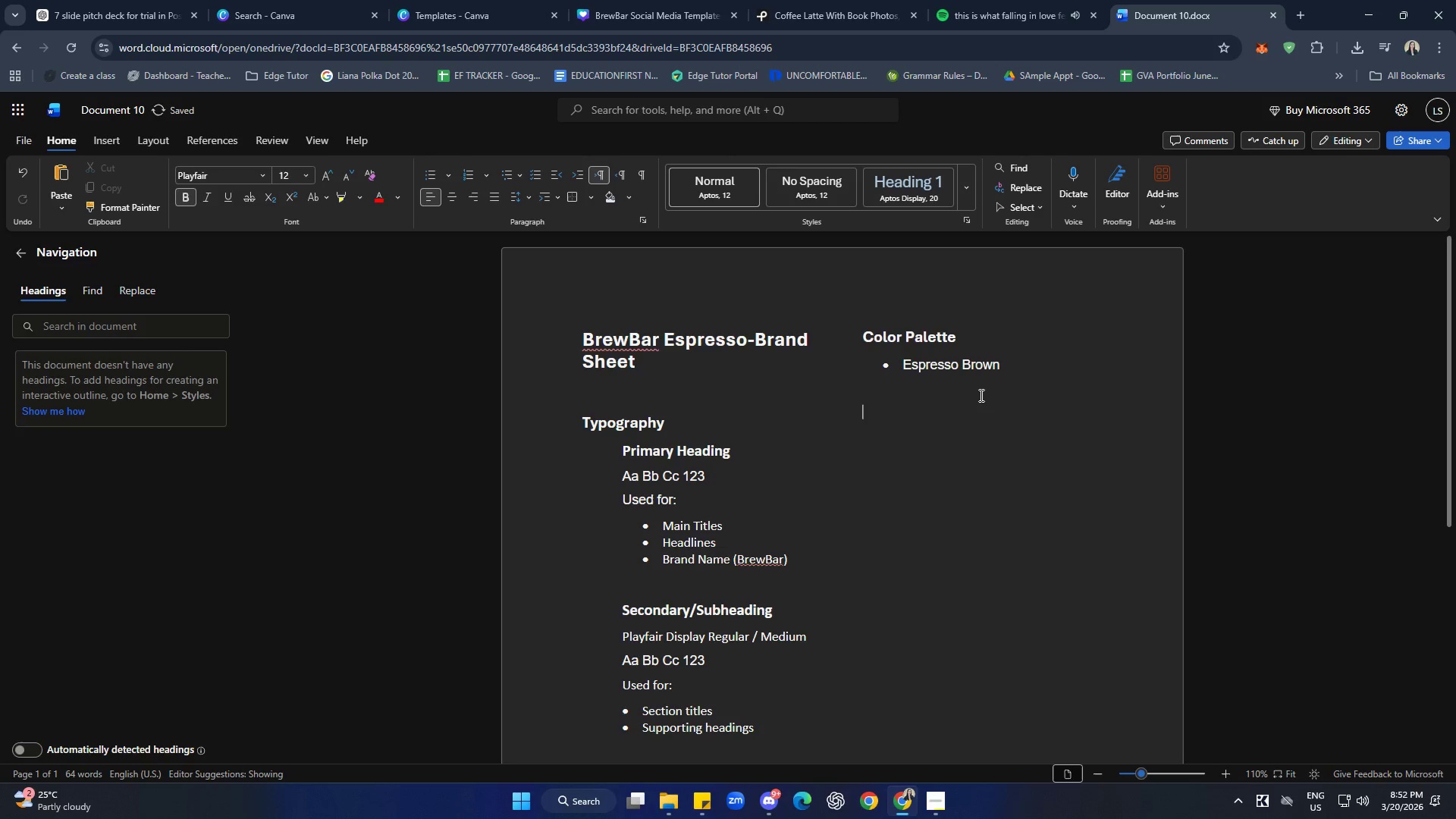 
left_click_drag(start_coordinate=[1014, 365], to_coordinate=[896, 356])
 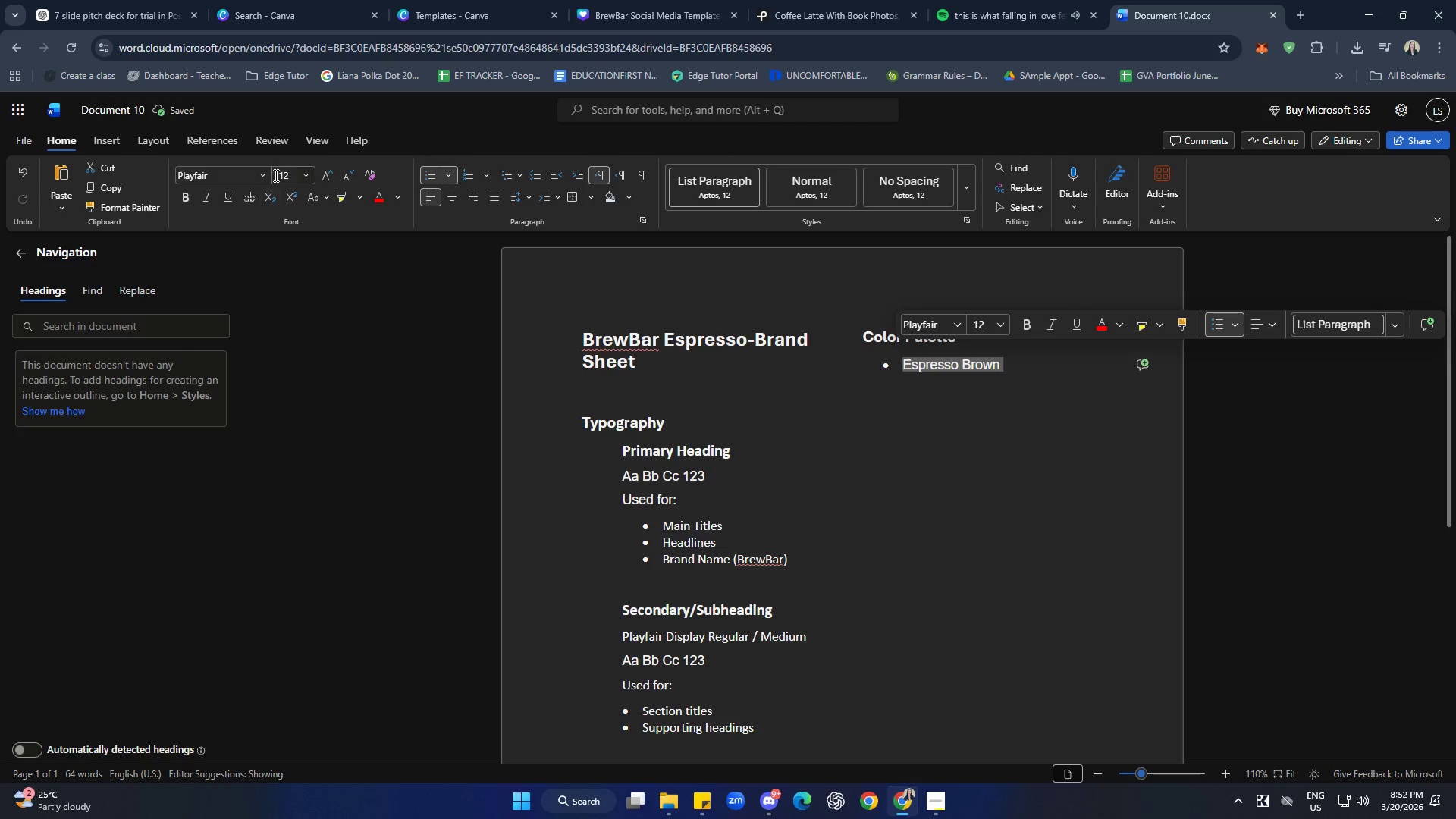 
left_click([266, 172])
 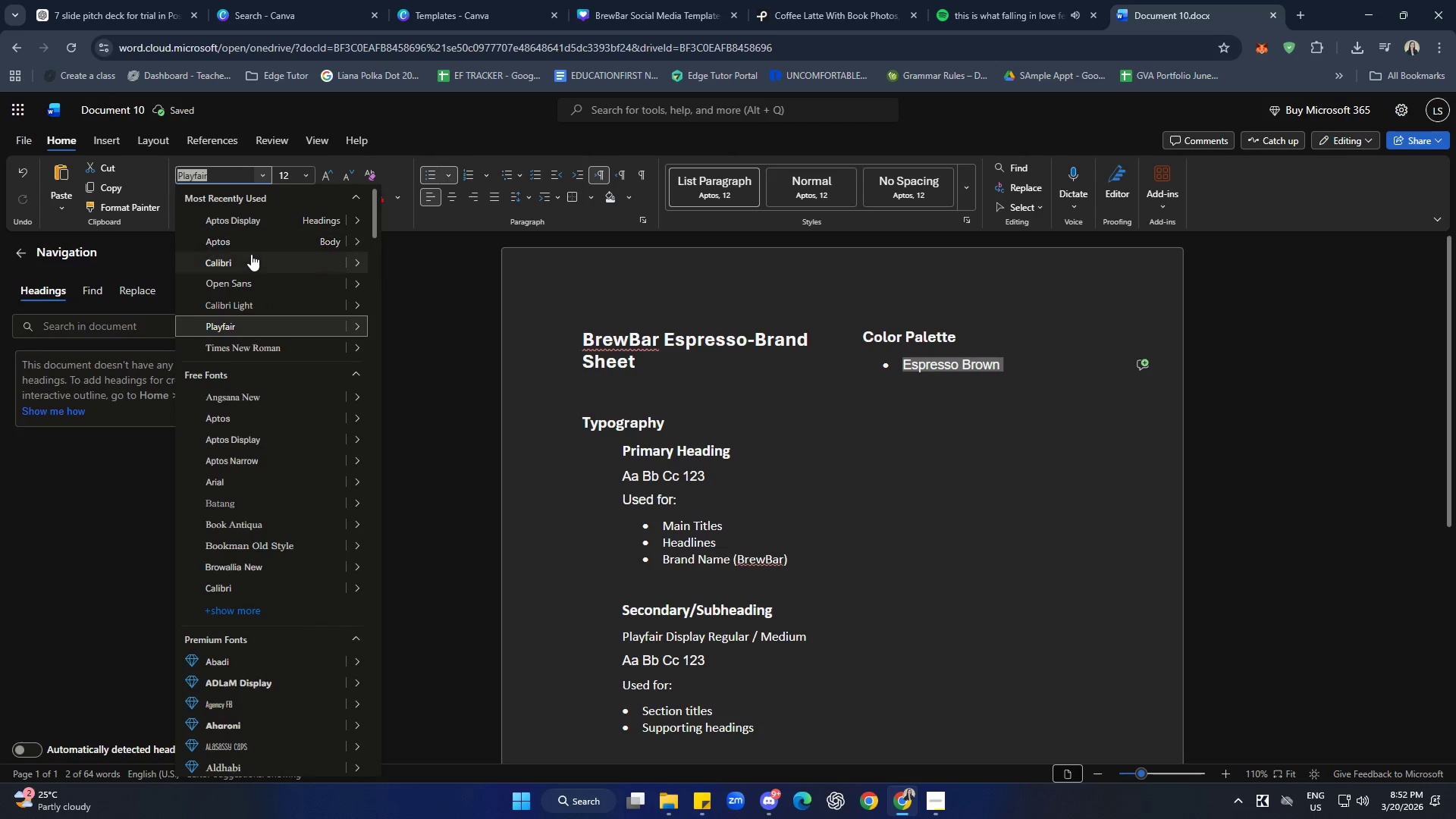 
left_click([251, 259])
 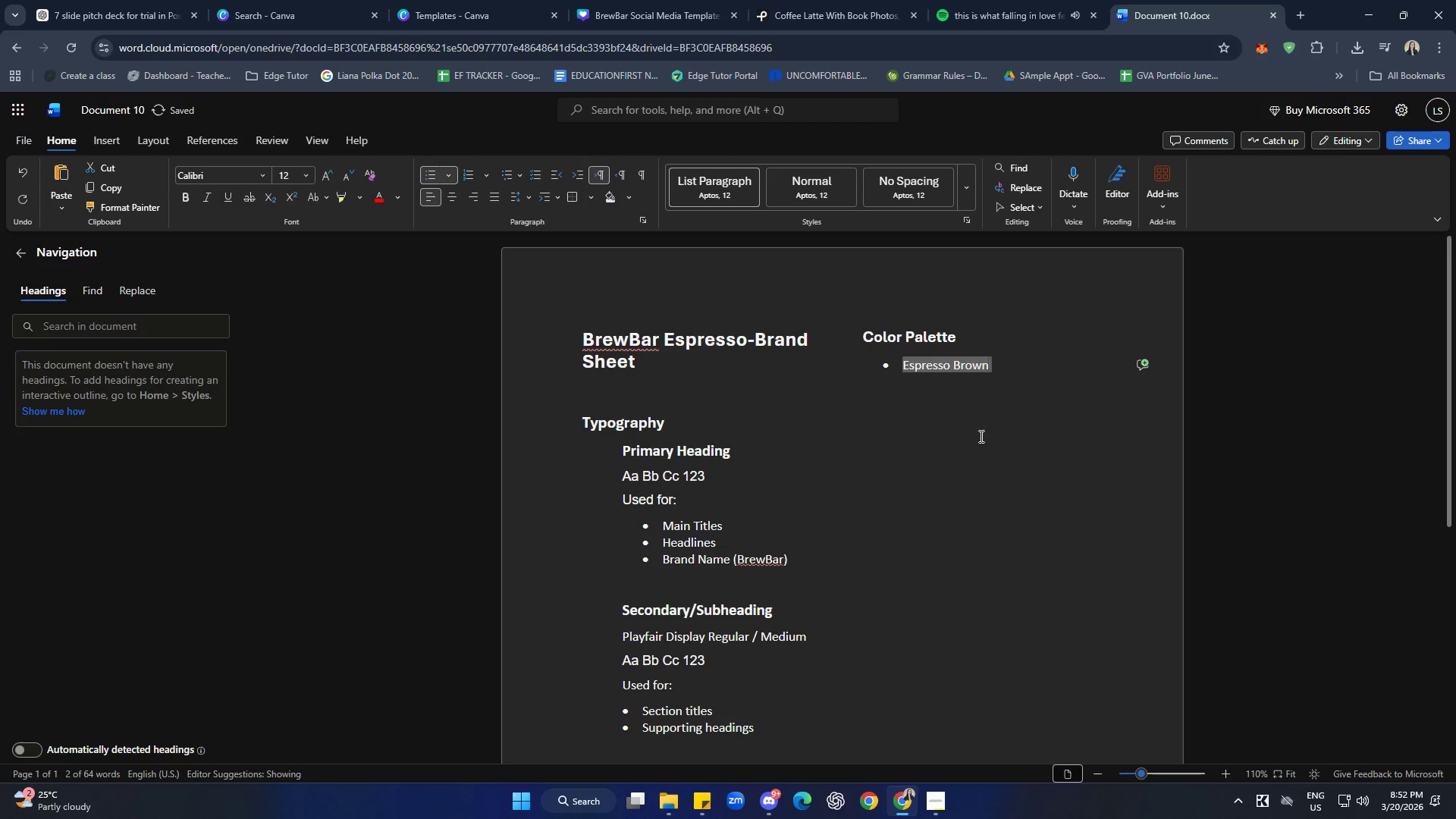 
left_click([994, 419])
 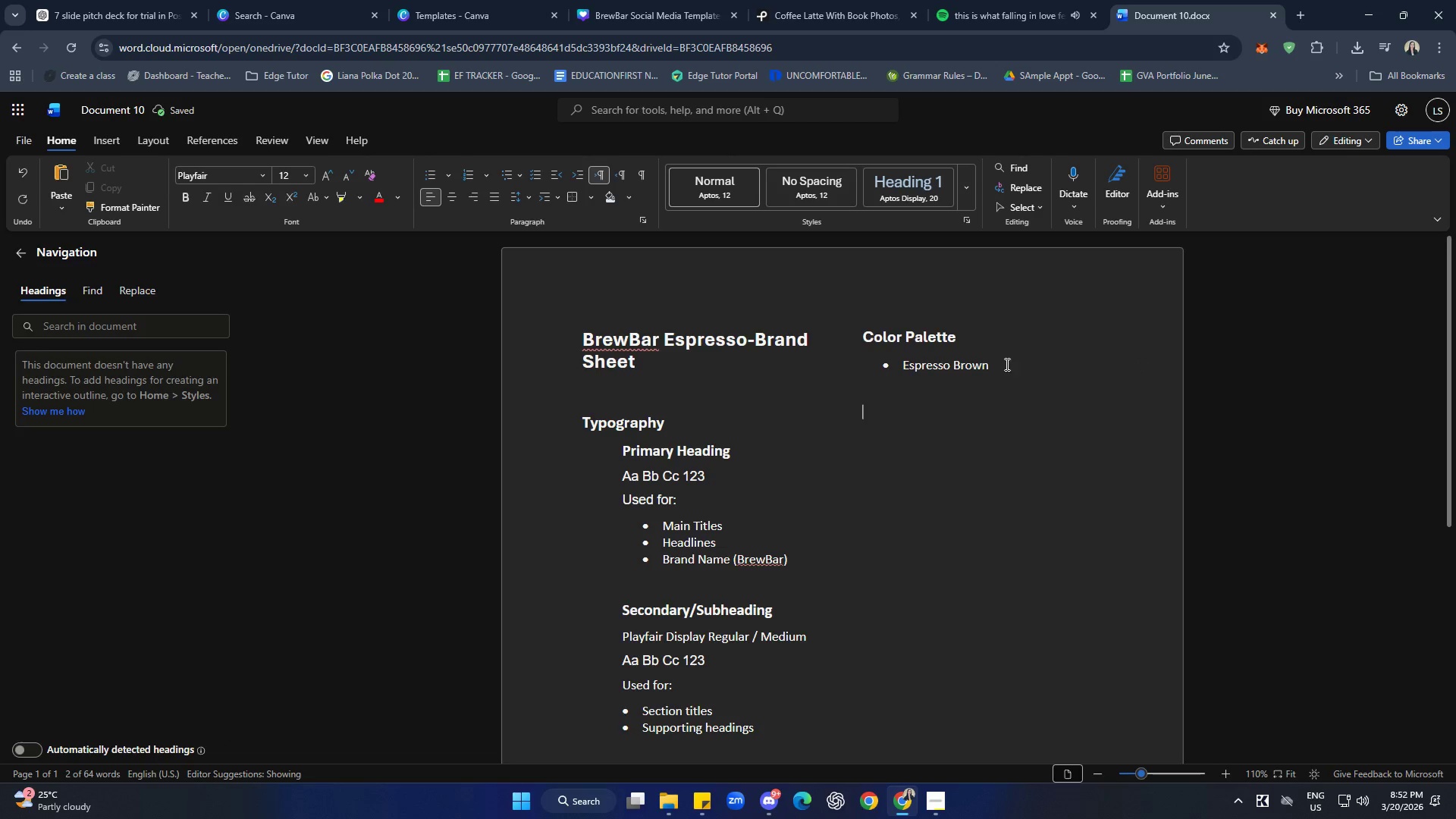 
left_click([1005, 351])
 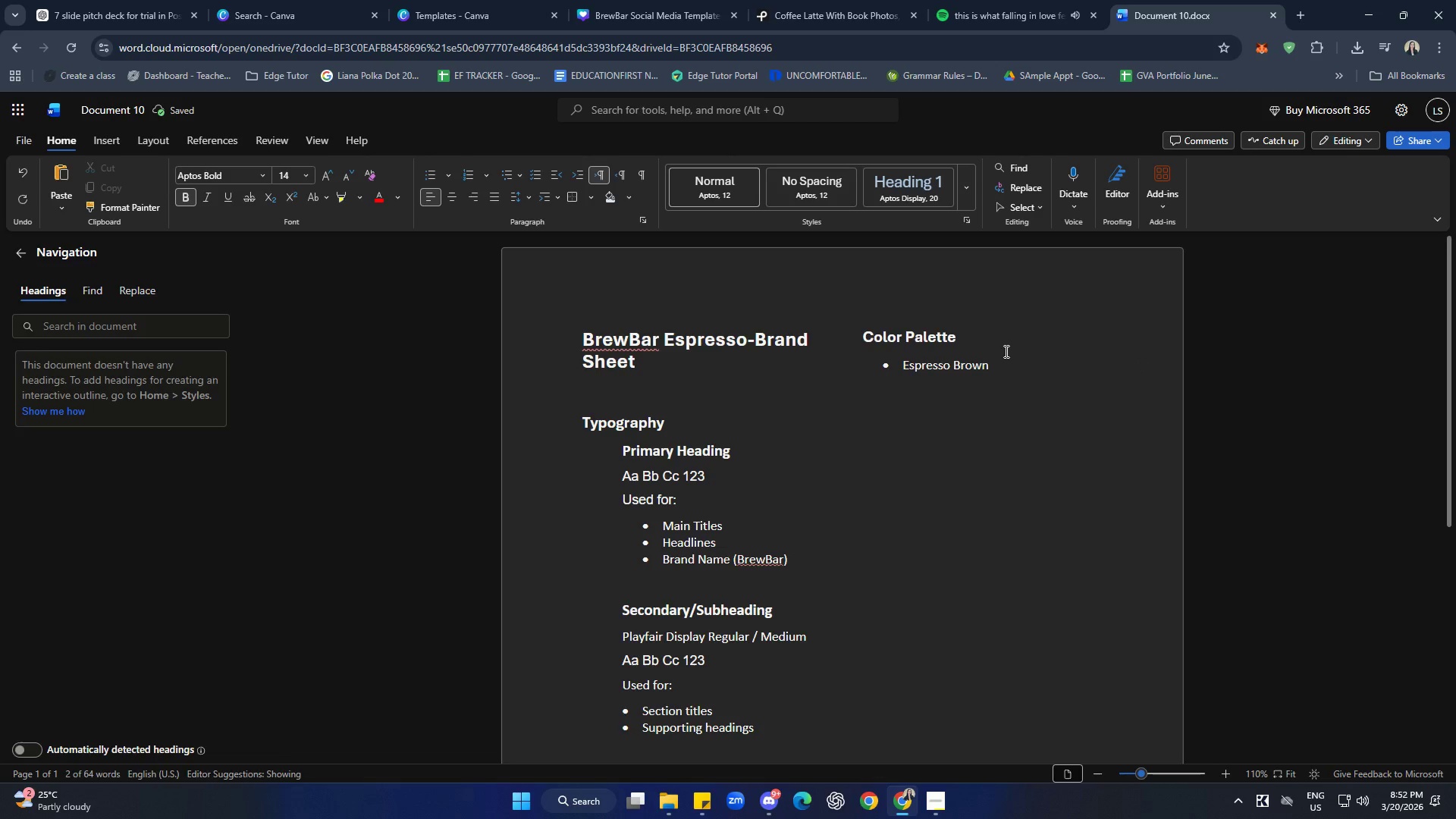 
key(Enter)
 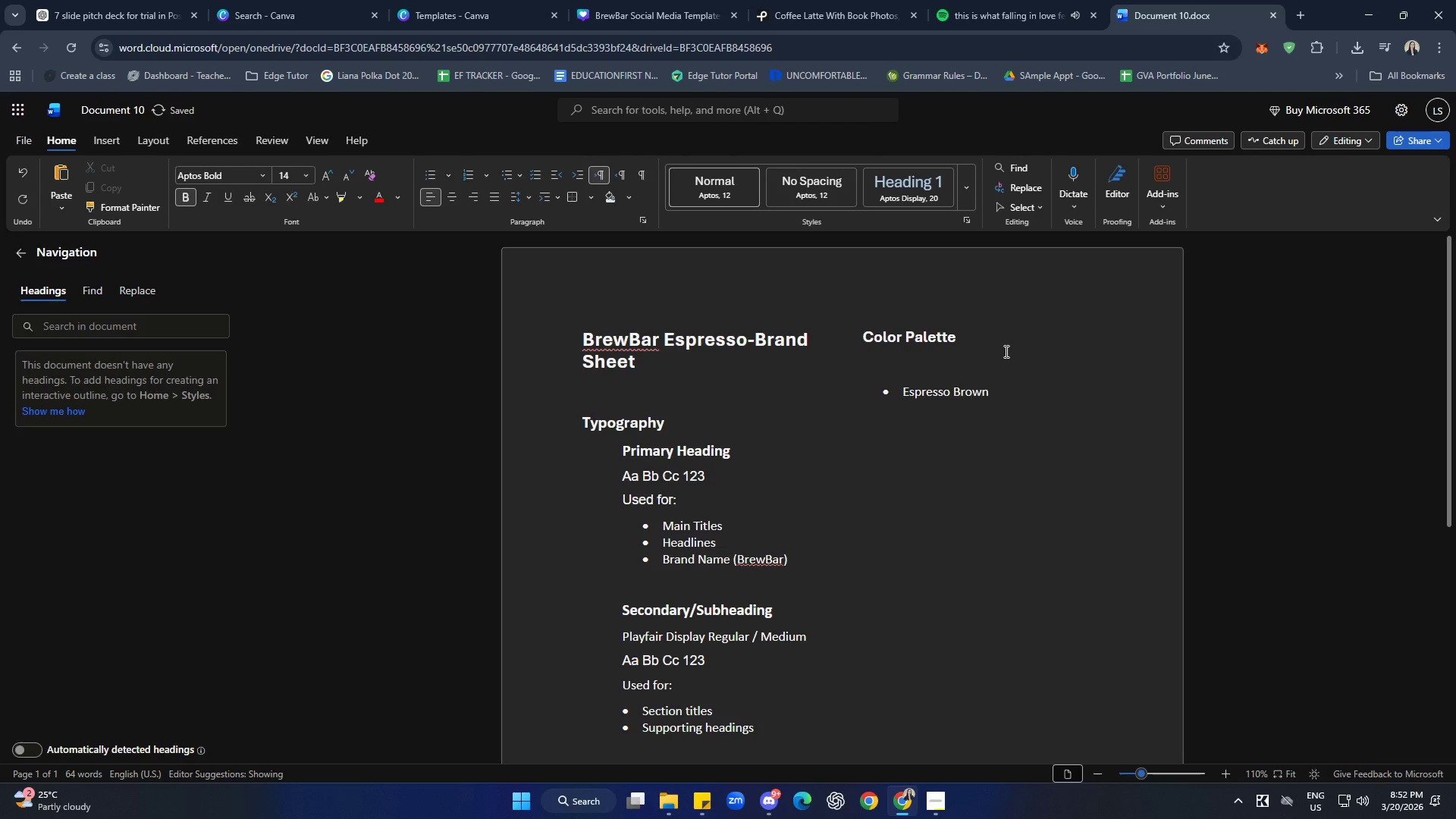 
key(Backspace)
 